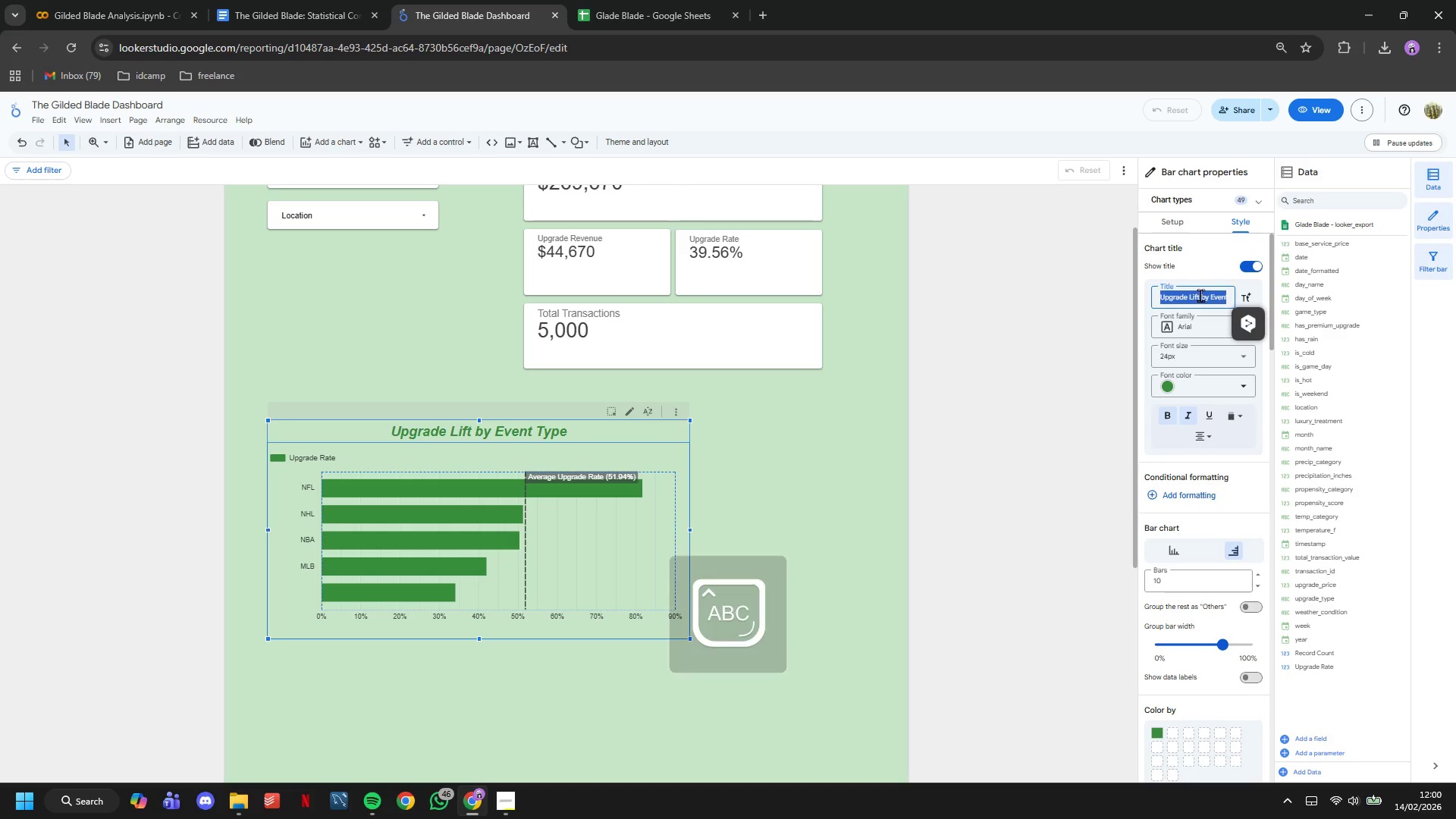 
type(Premium Upgrade Rate by Game Tyoe)
 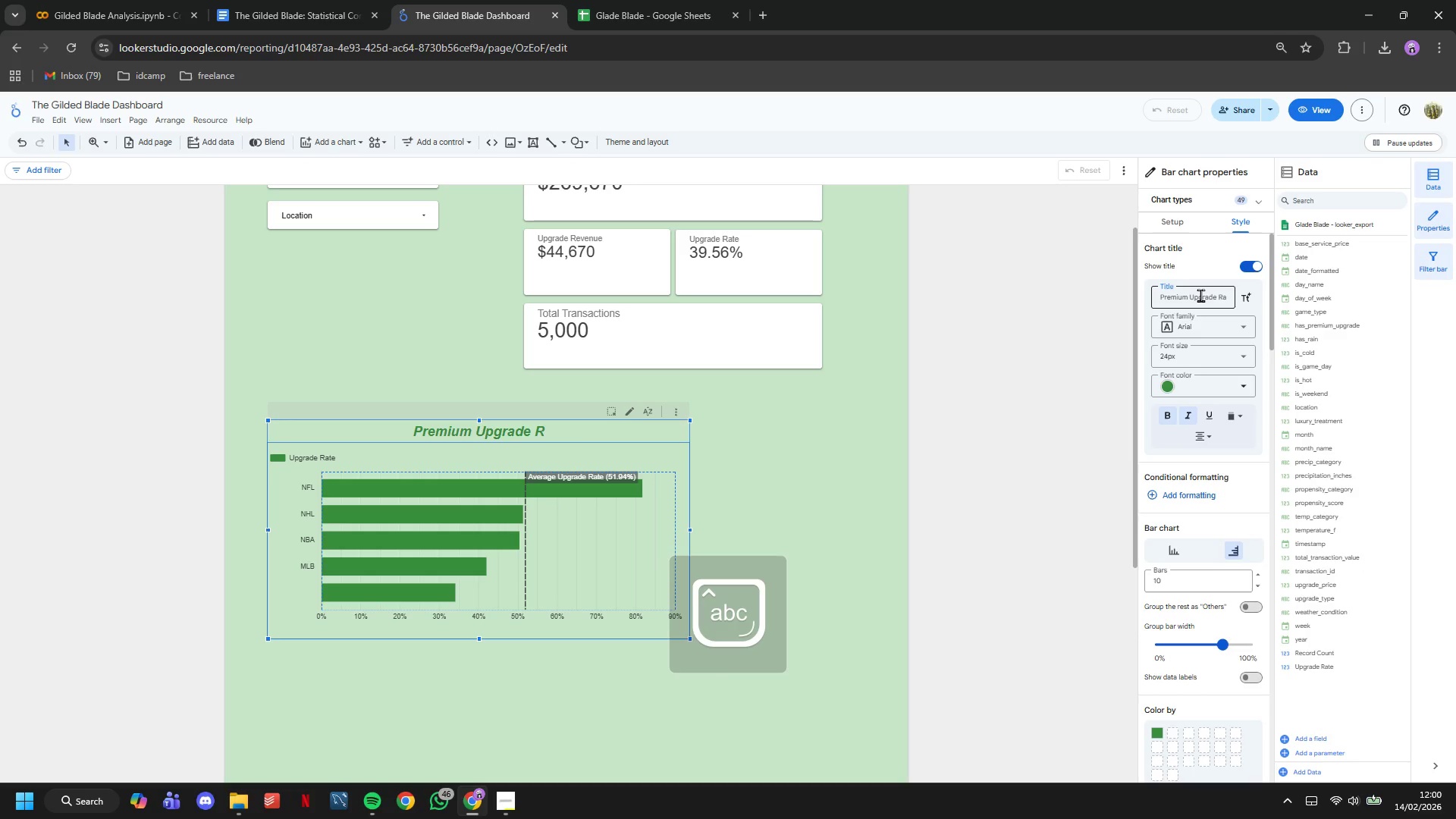 
key(Enter)
 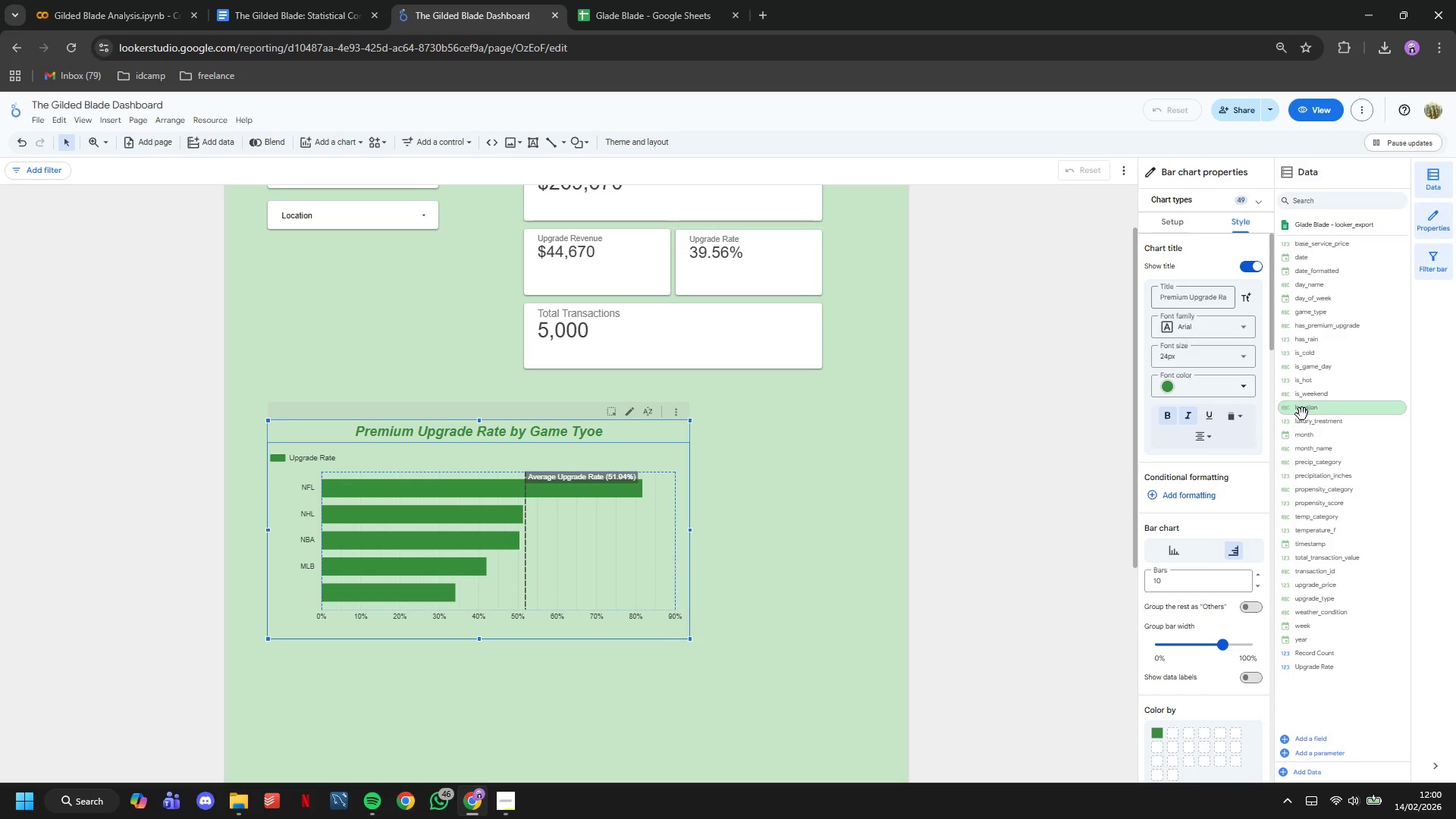 
mouse_move([1321, 372])
 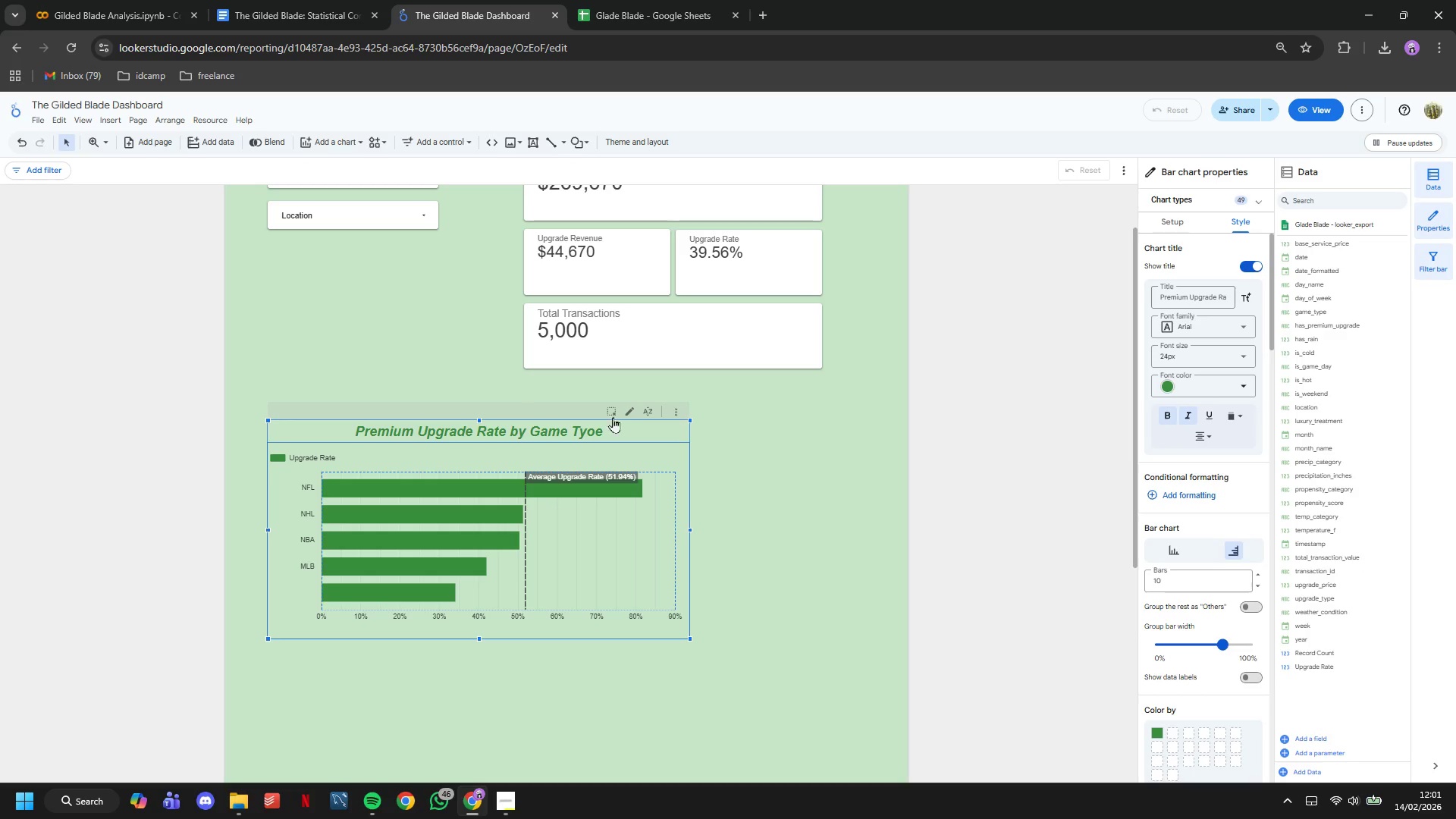 
scroll: coordinate [1191, 388], scroll_direction: up, amount: 4.0
 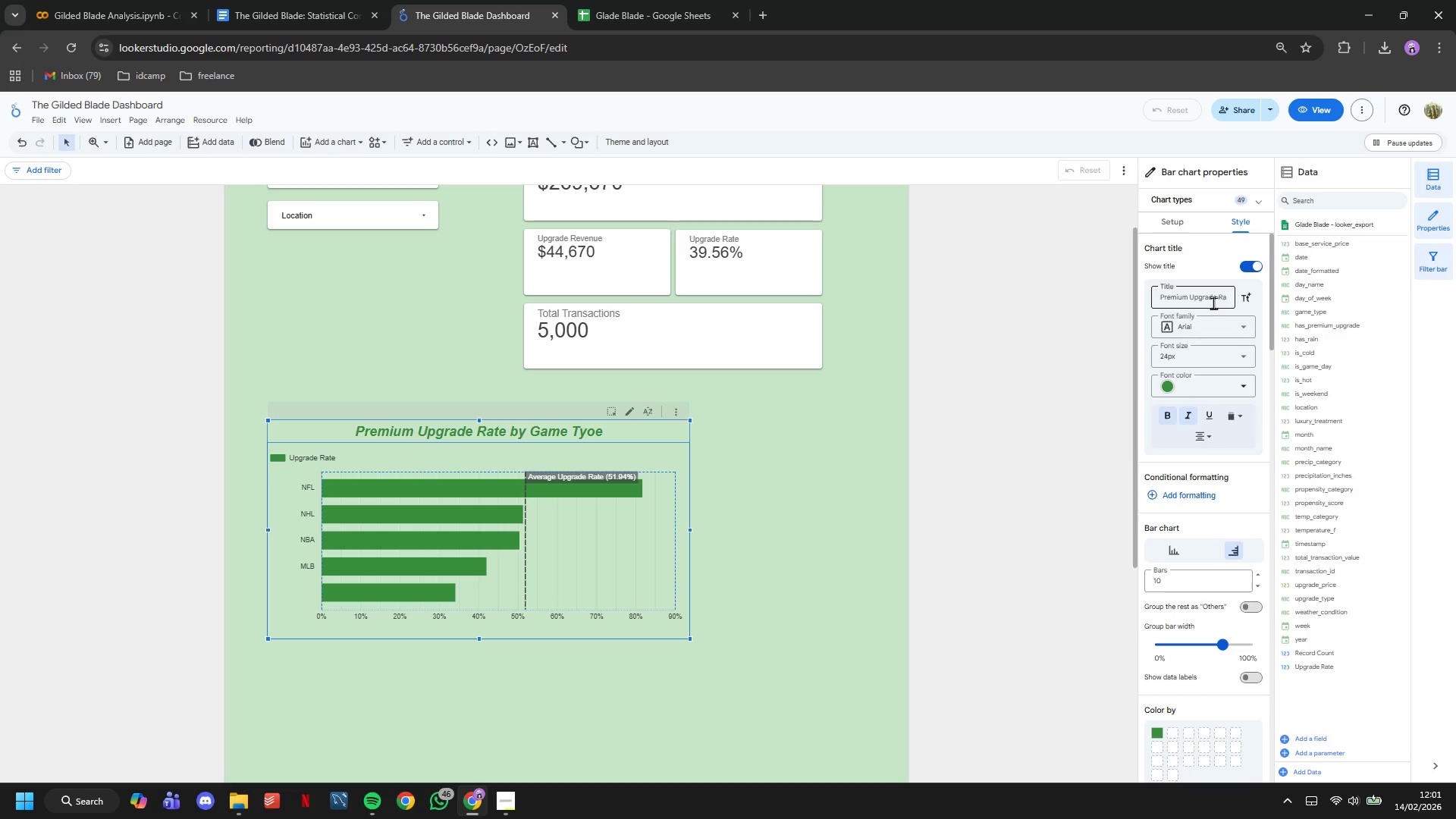 
left_click([1213, 303])
 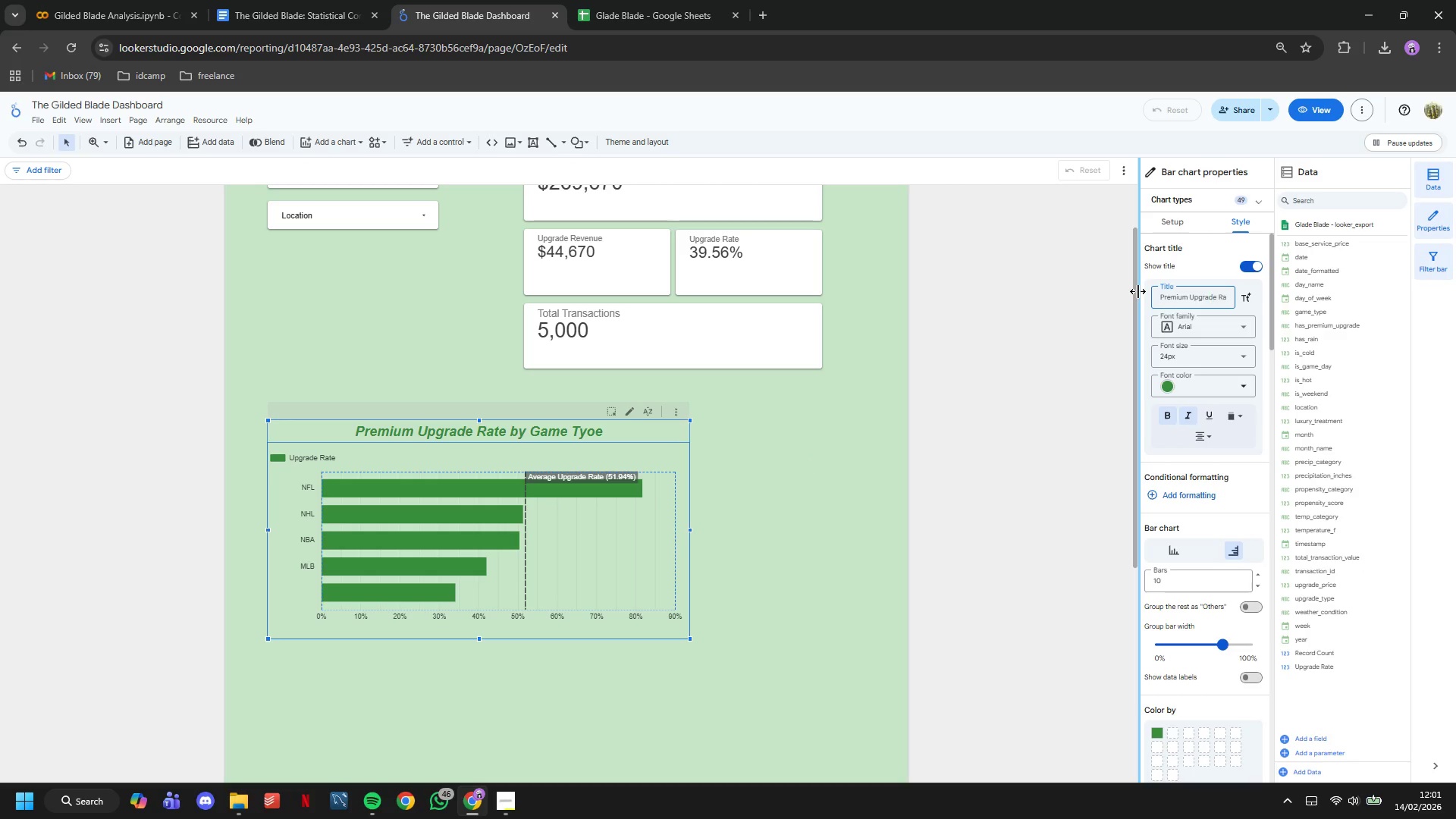 
hold_key(key=ArrowRight, duration=1.42)
 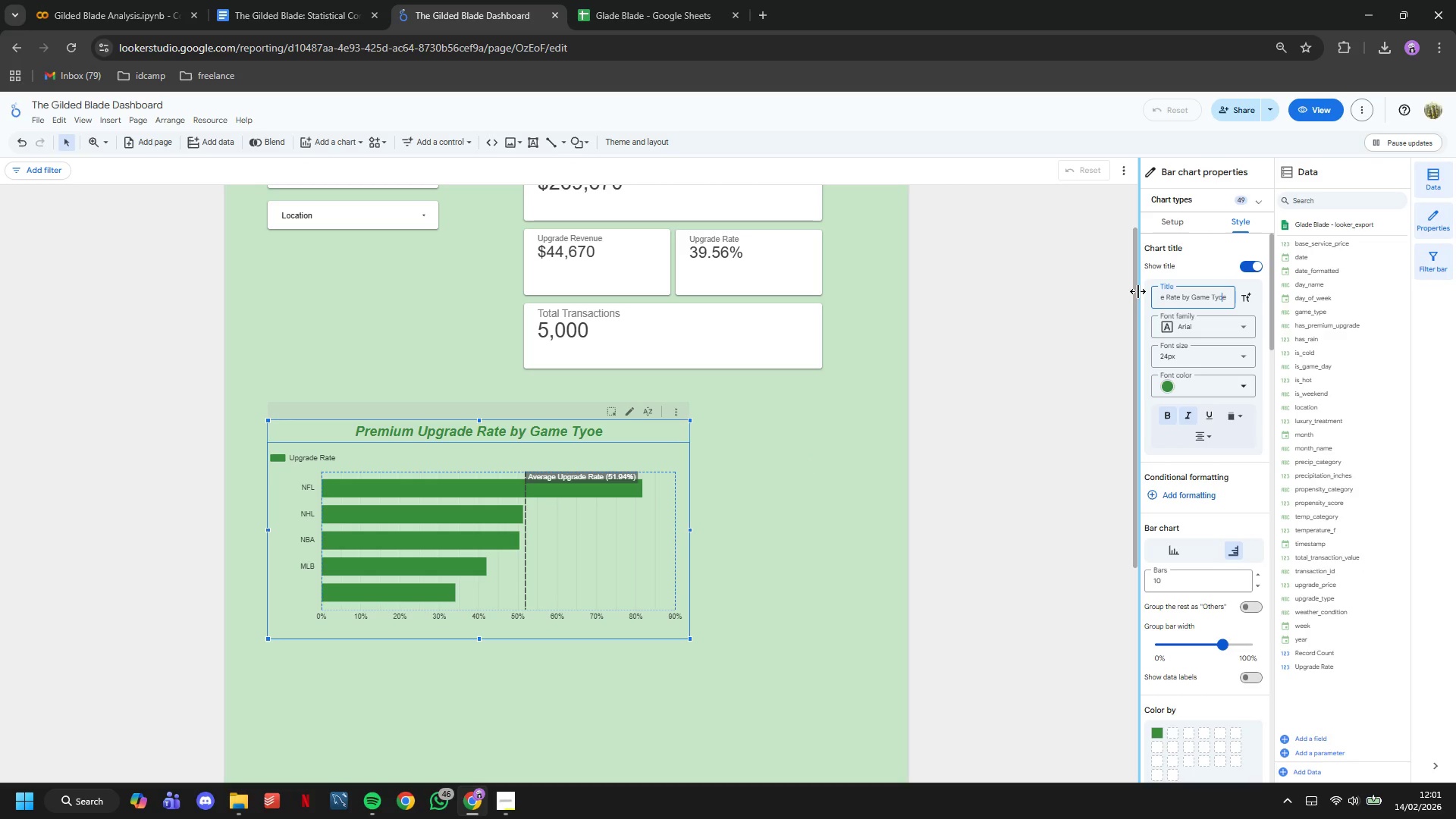 
key(ArrowLeft)
 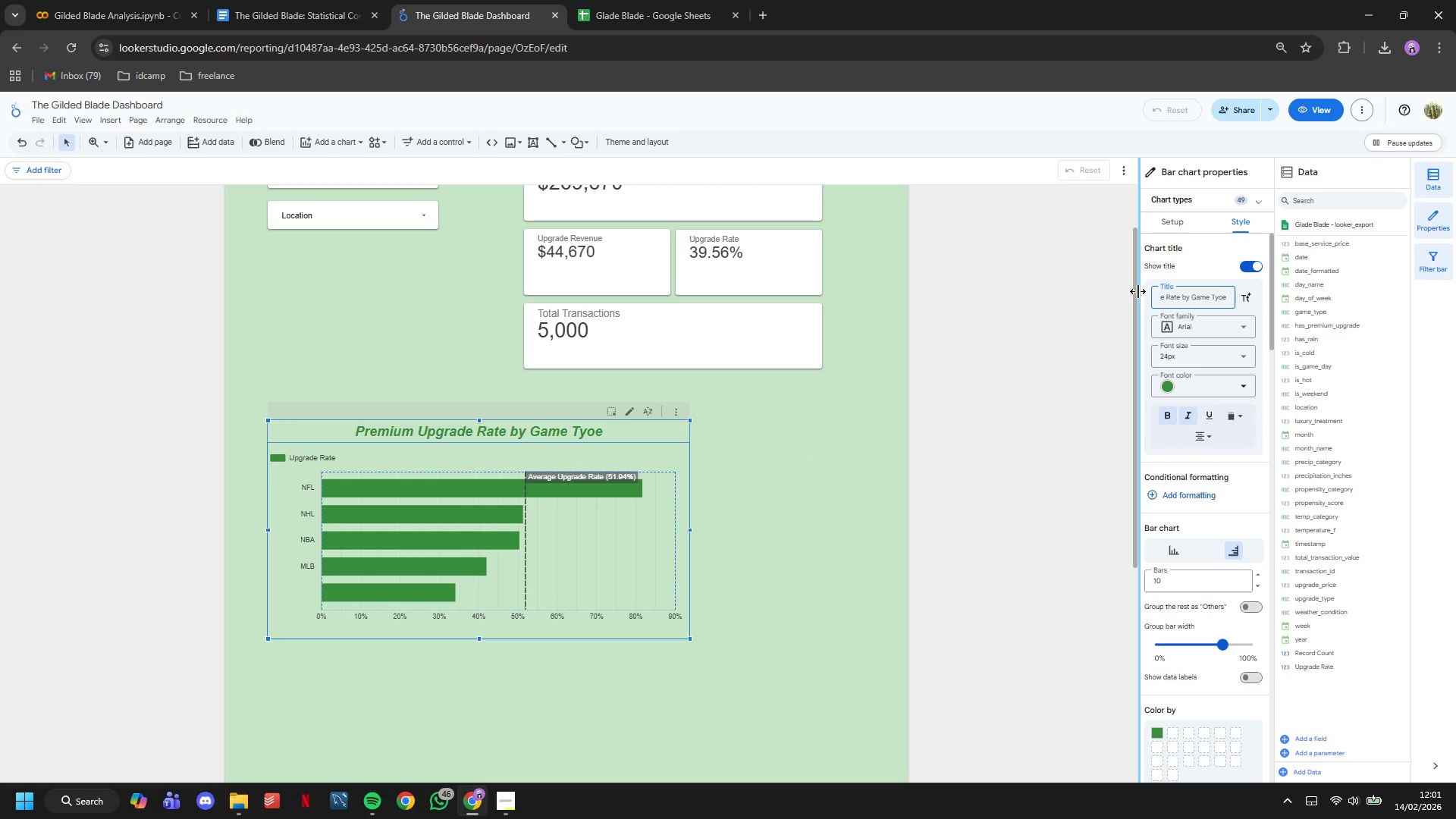 
key(Backspace)
 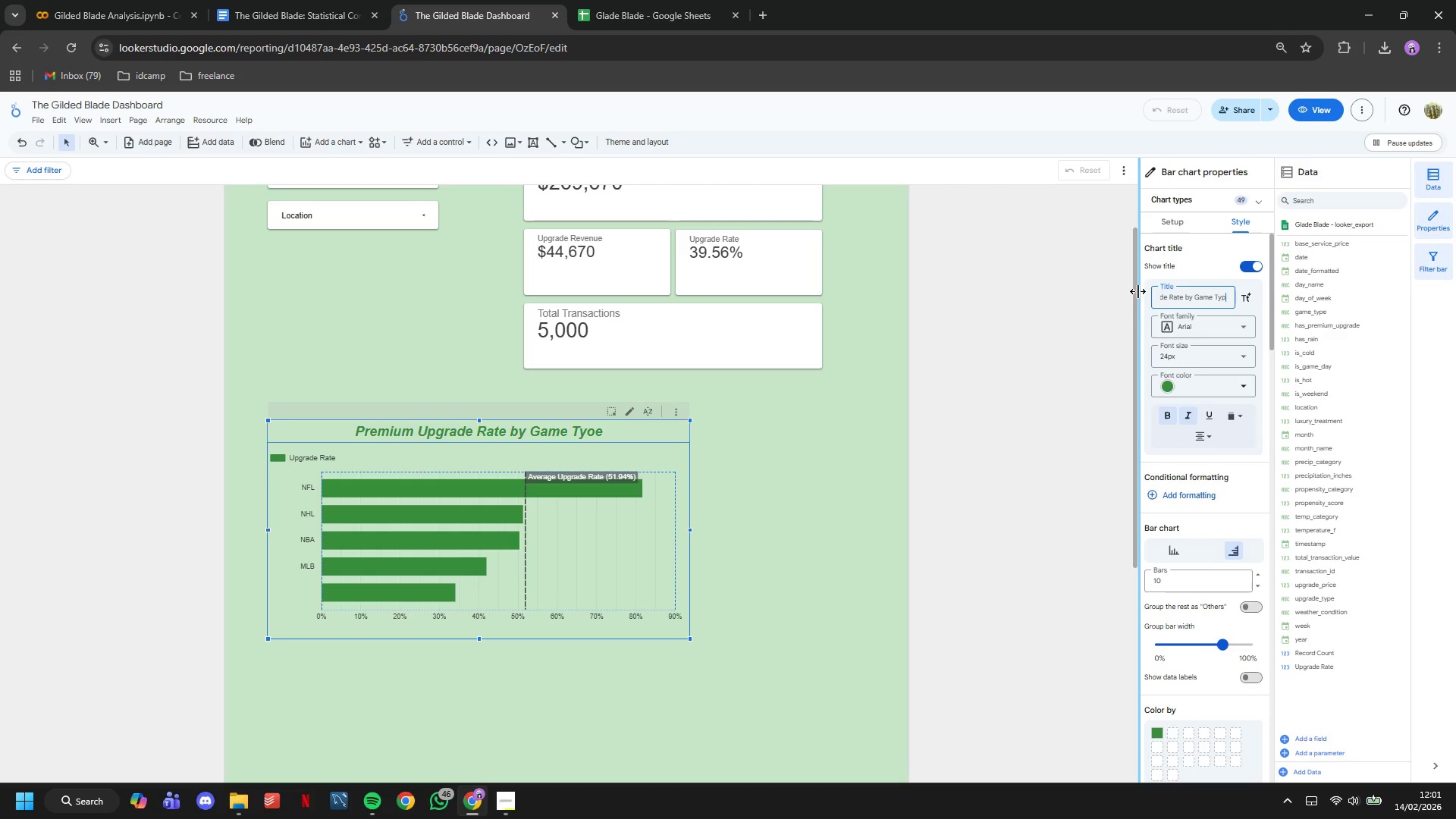 
key(P)
 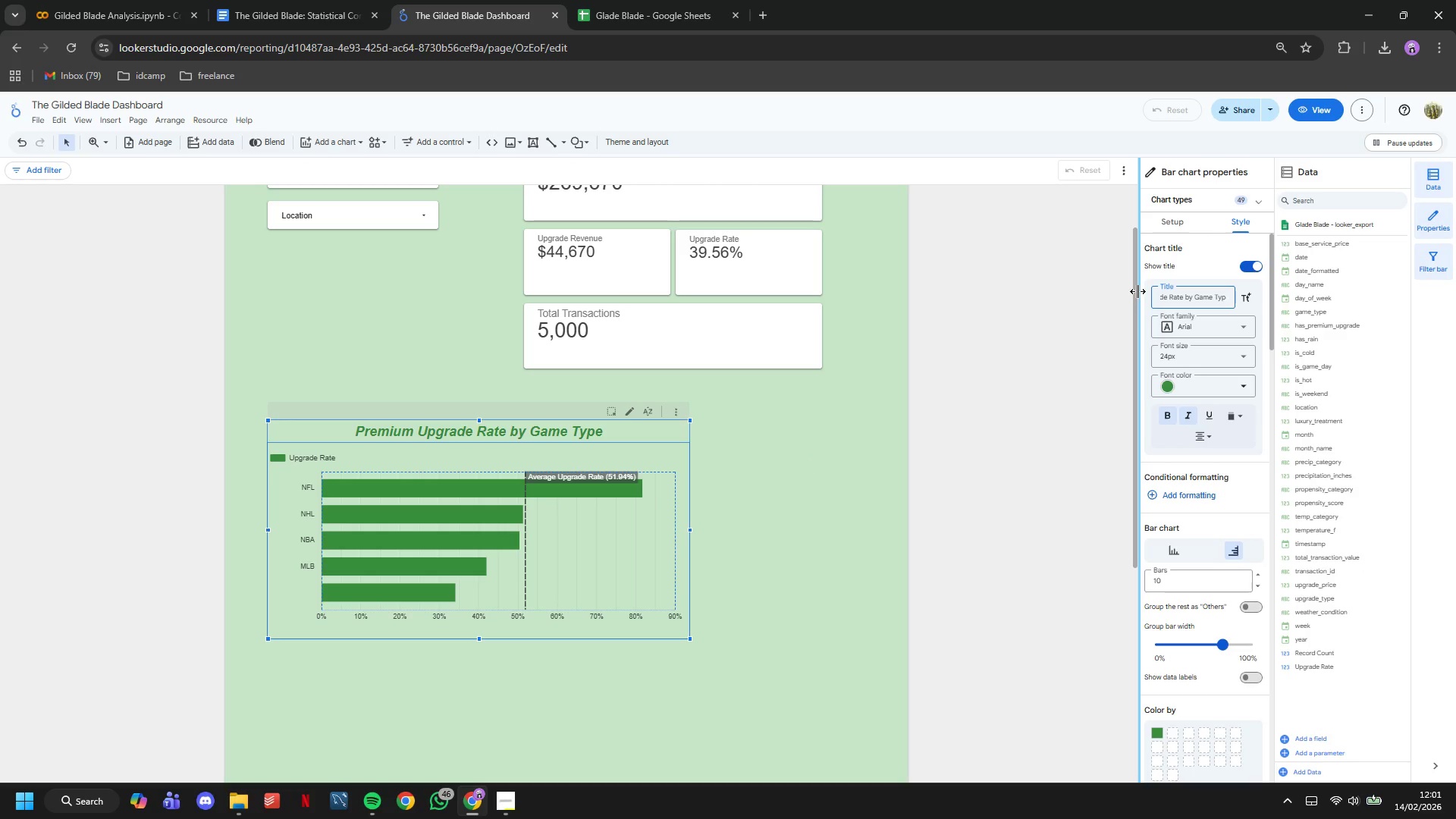 
key(Enter)
 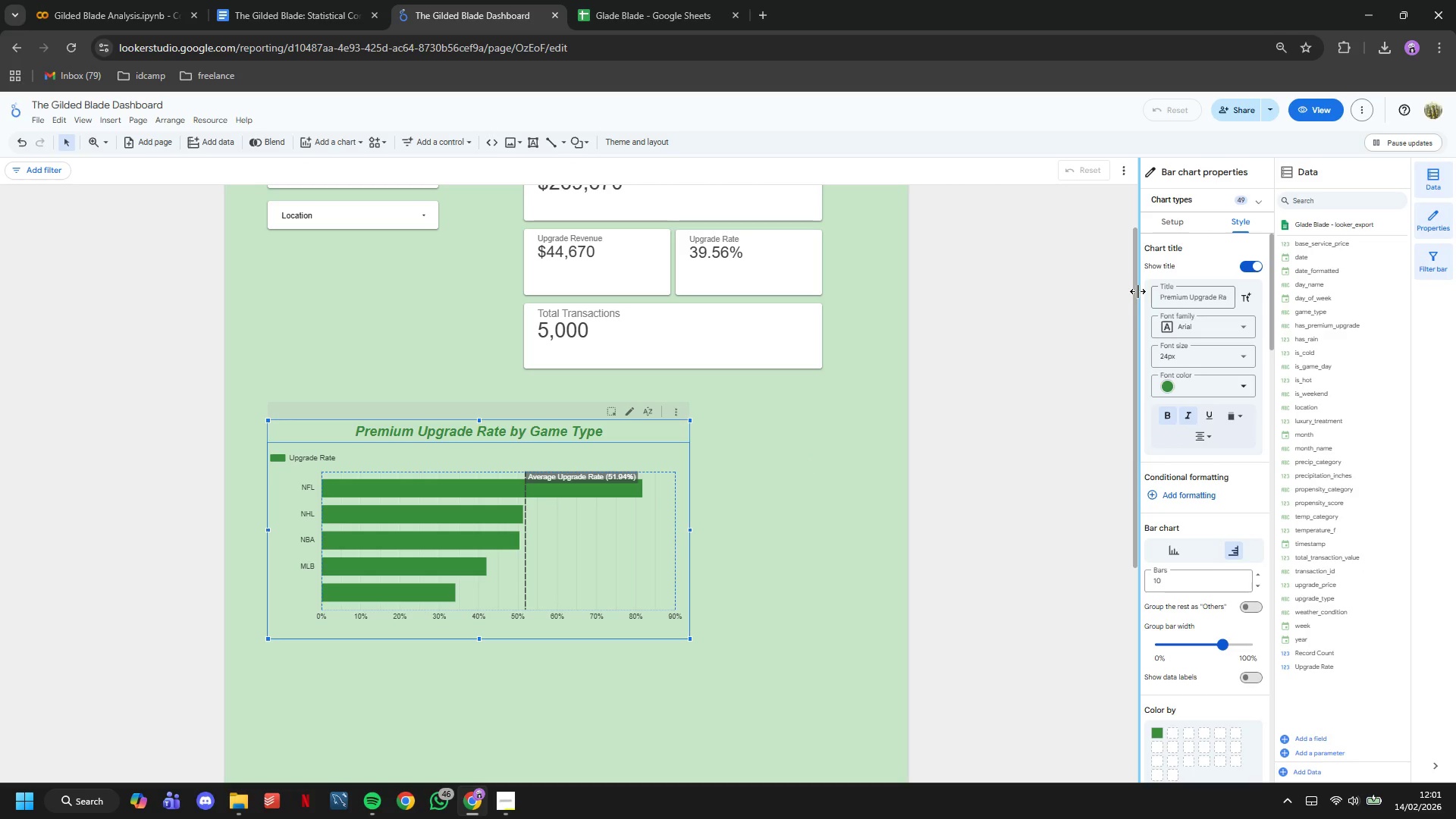 
scroll: coordinate [1185, 337], scroll_direction: down, amount: 28.0
 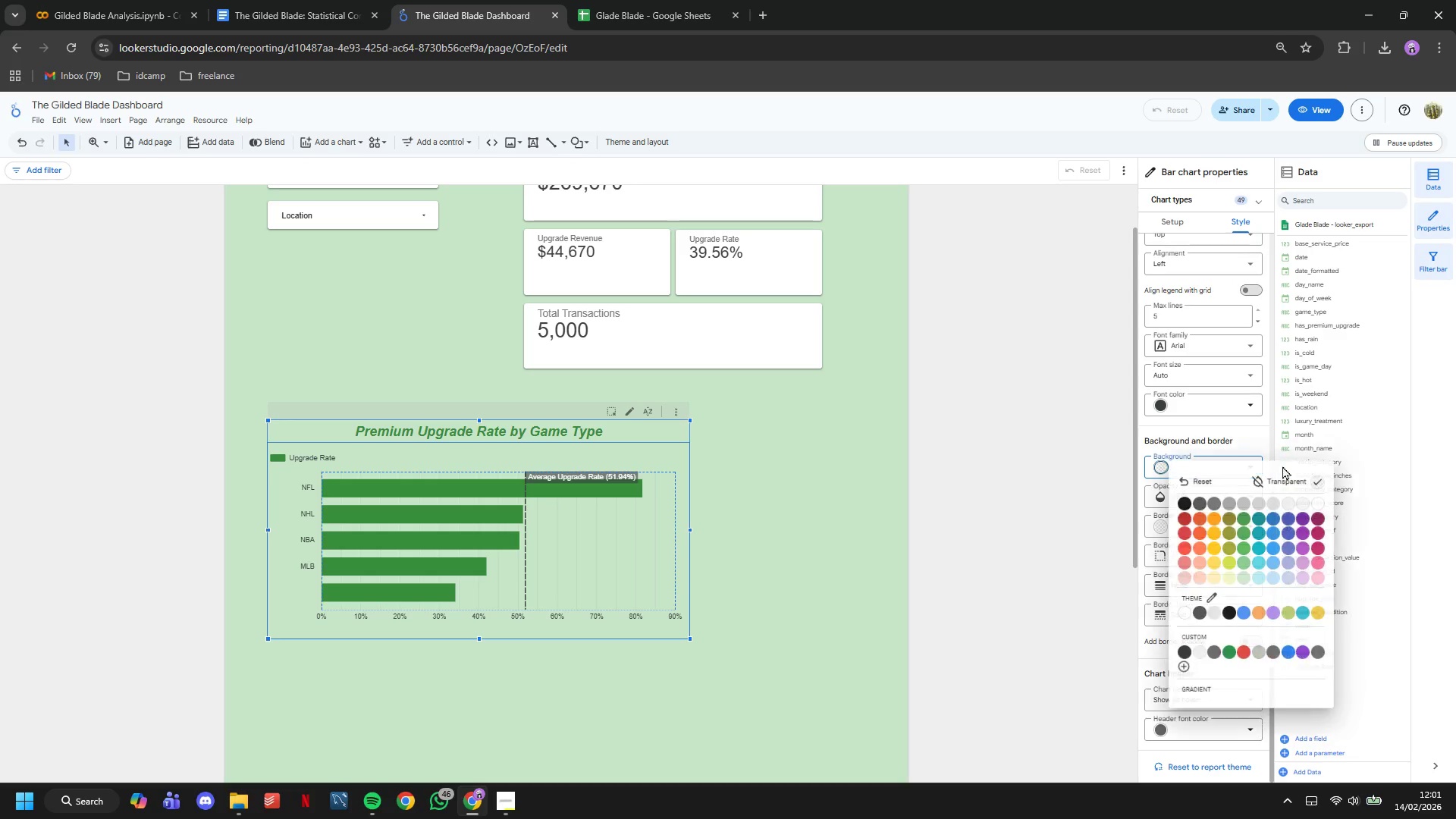 
left_click([1316, 505])
 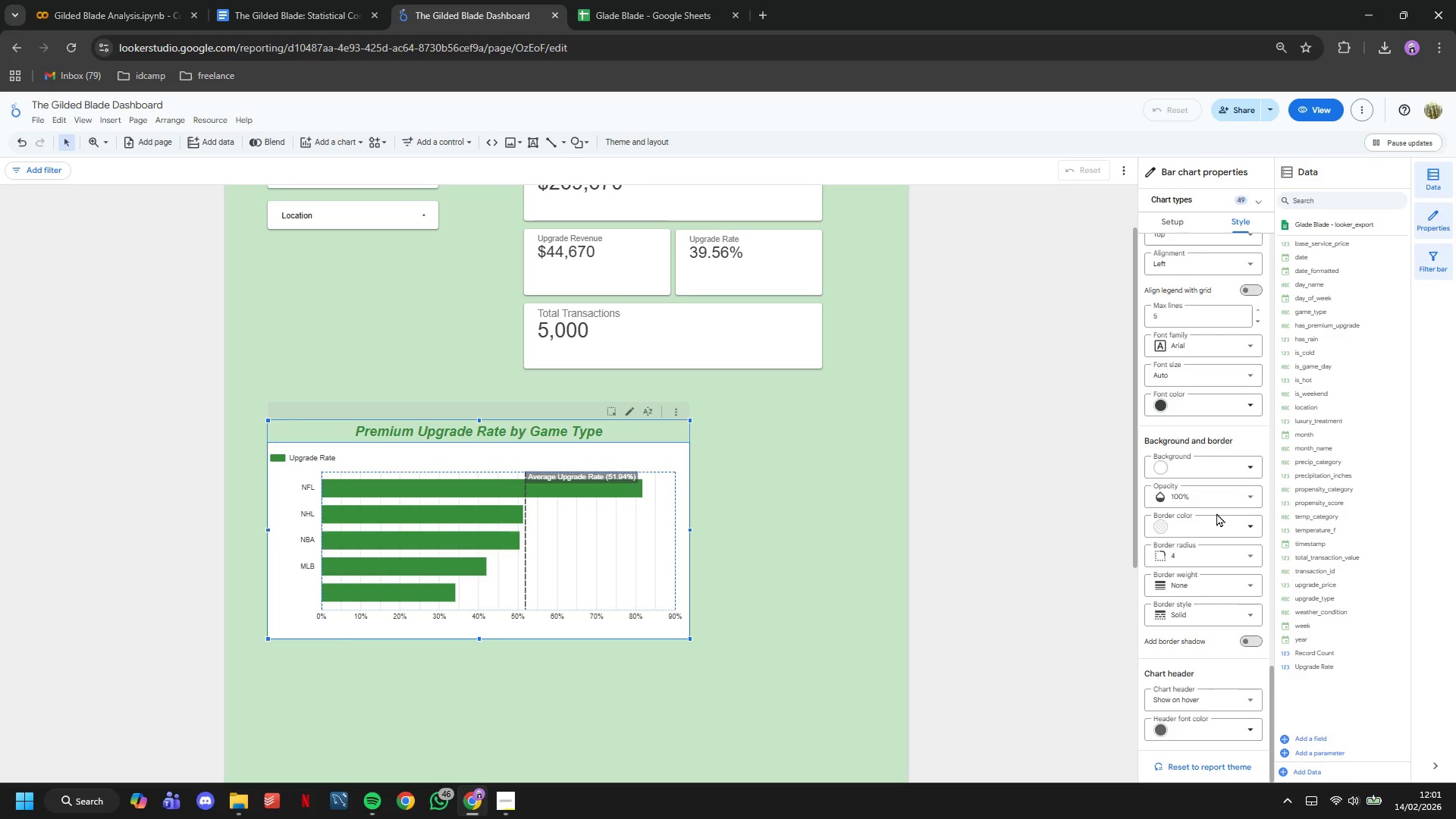 
scroll: coordinate [1202, 511], scroll_direction: down, amount: 5.0
 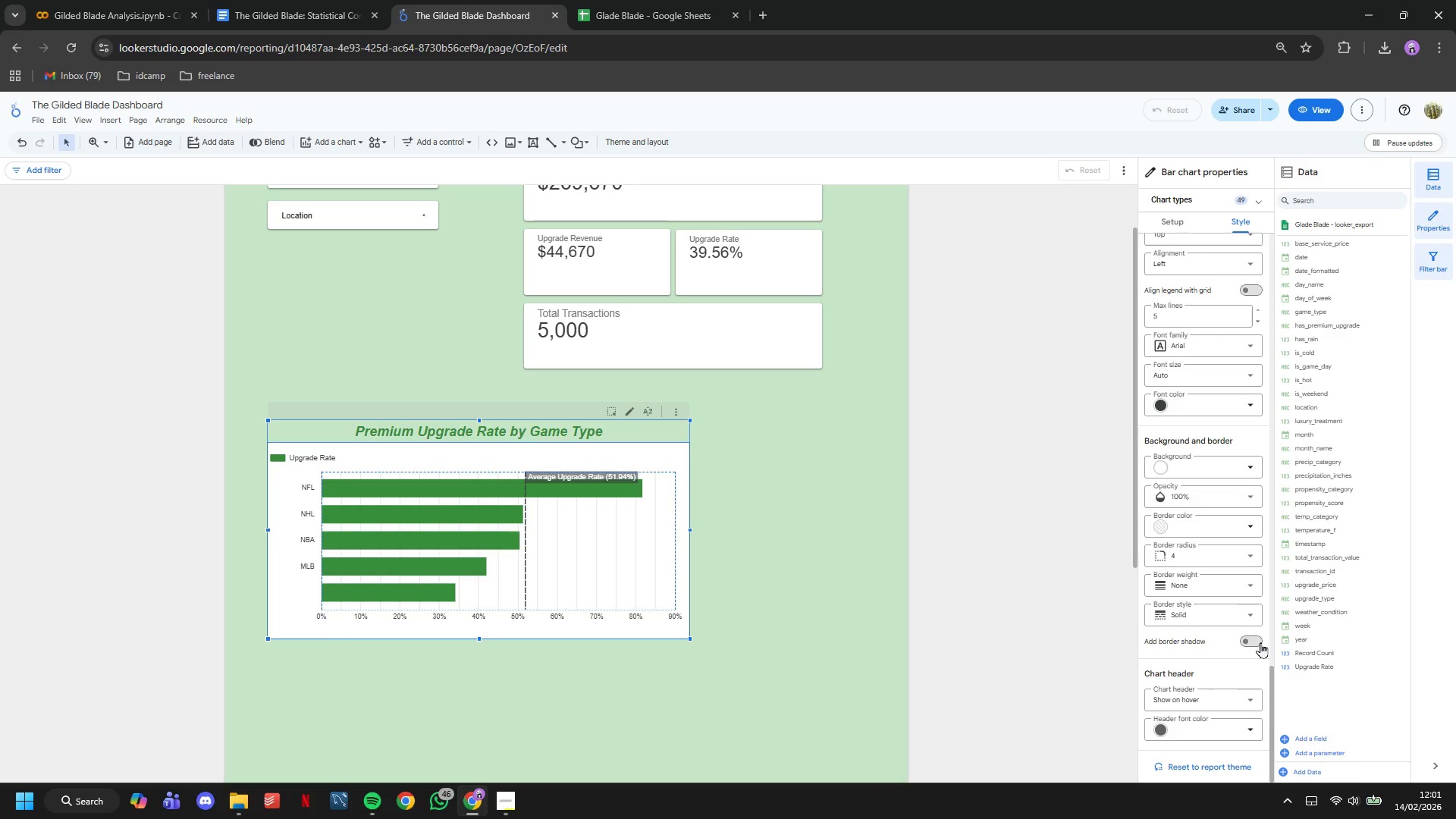 
left_click([1259, 642])
 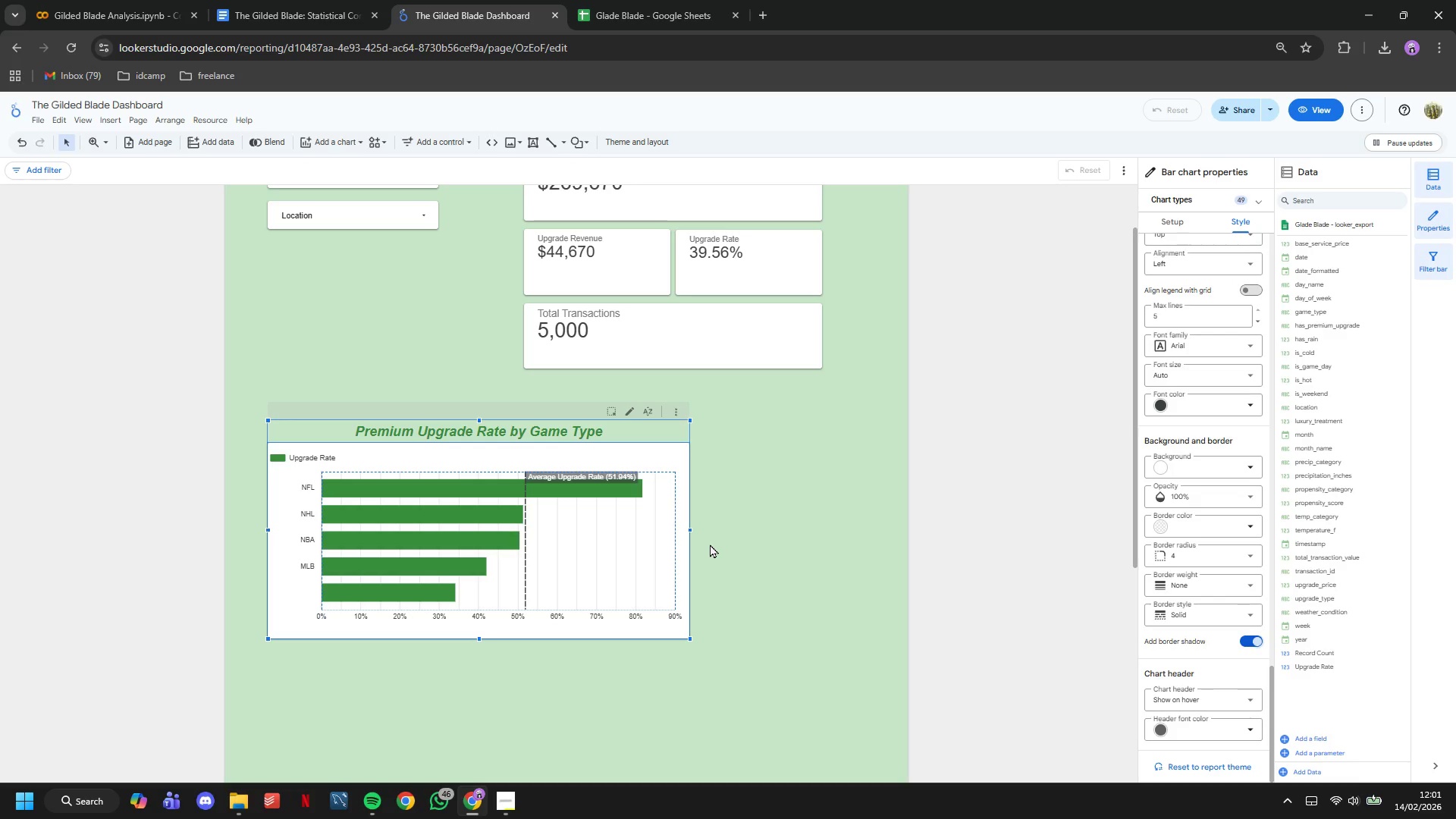 
left_click([714, 541])
 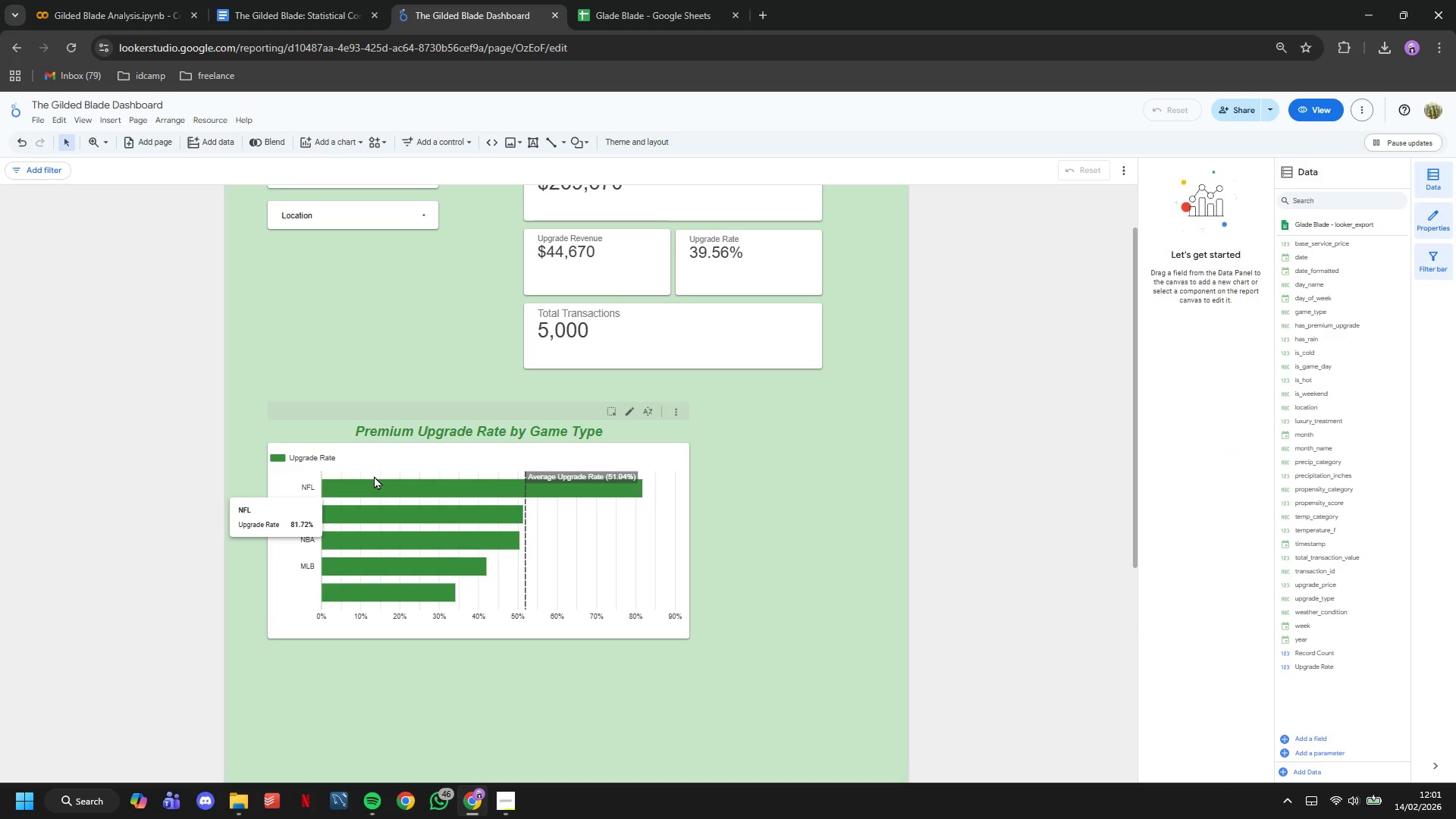 
scroll: coordinate [387, 483], scroll_direction: up, amount: 5.0
 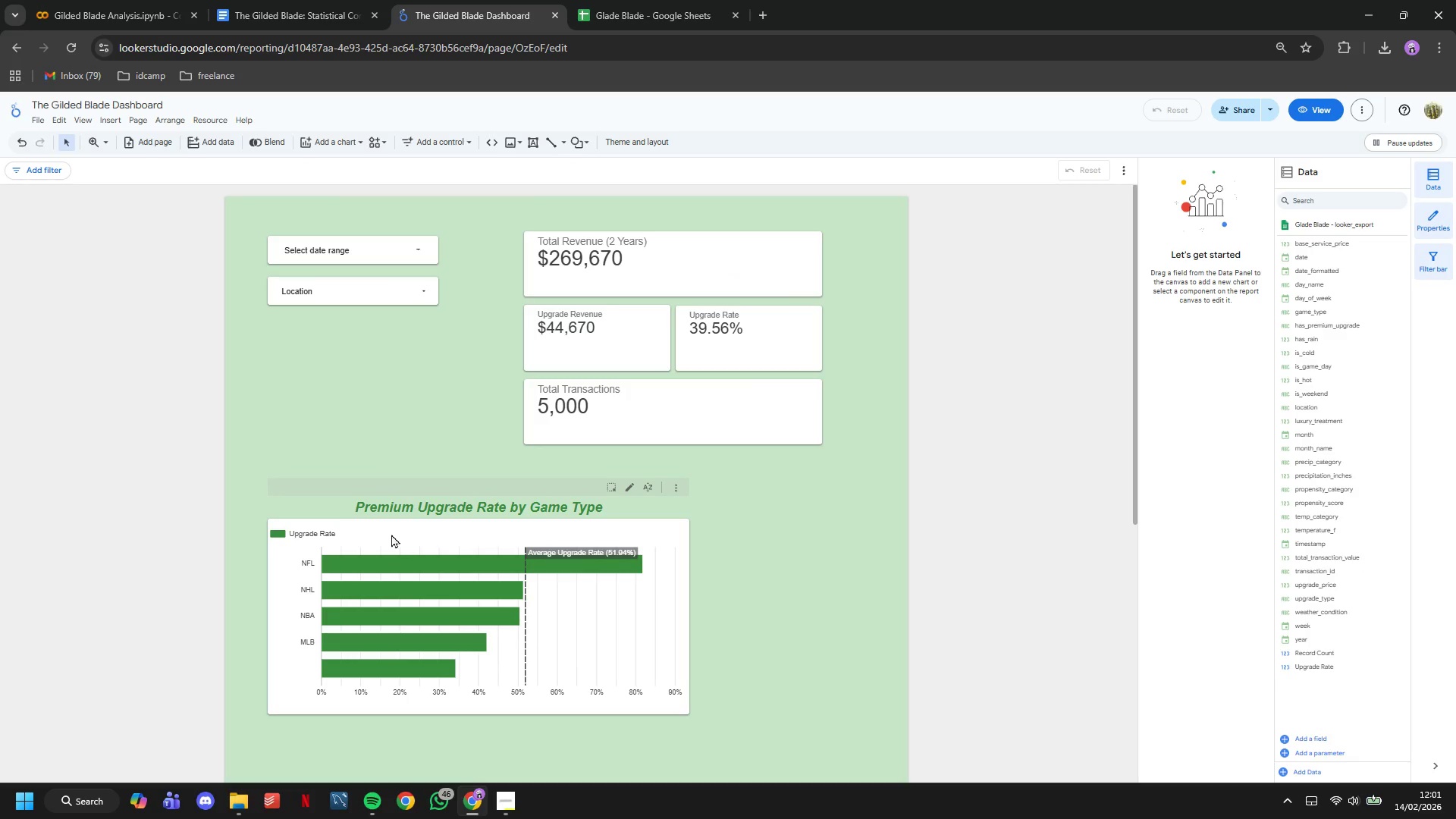 
left_click_drag(start_coordinate=[381, 526], to_coordinate=[378, 511])
 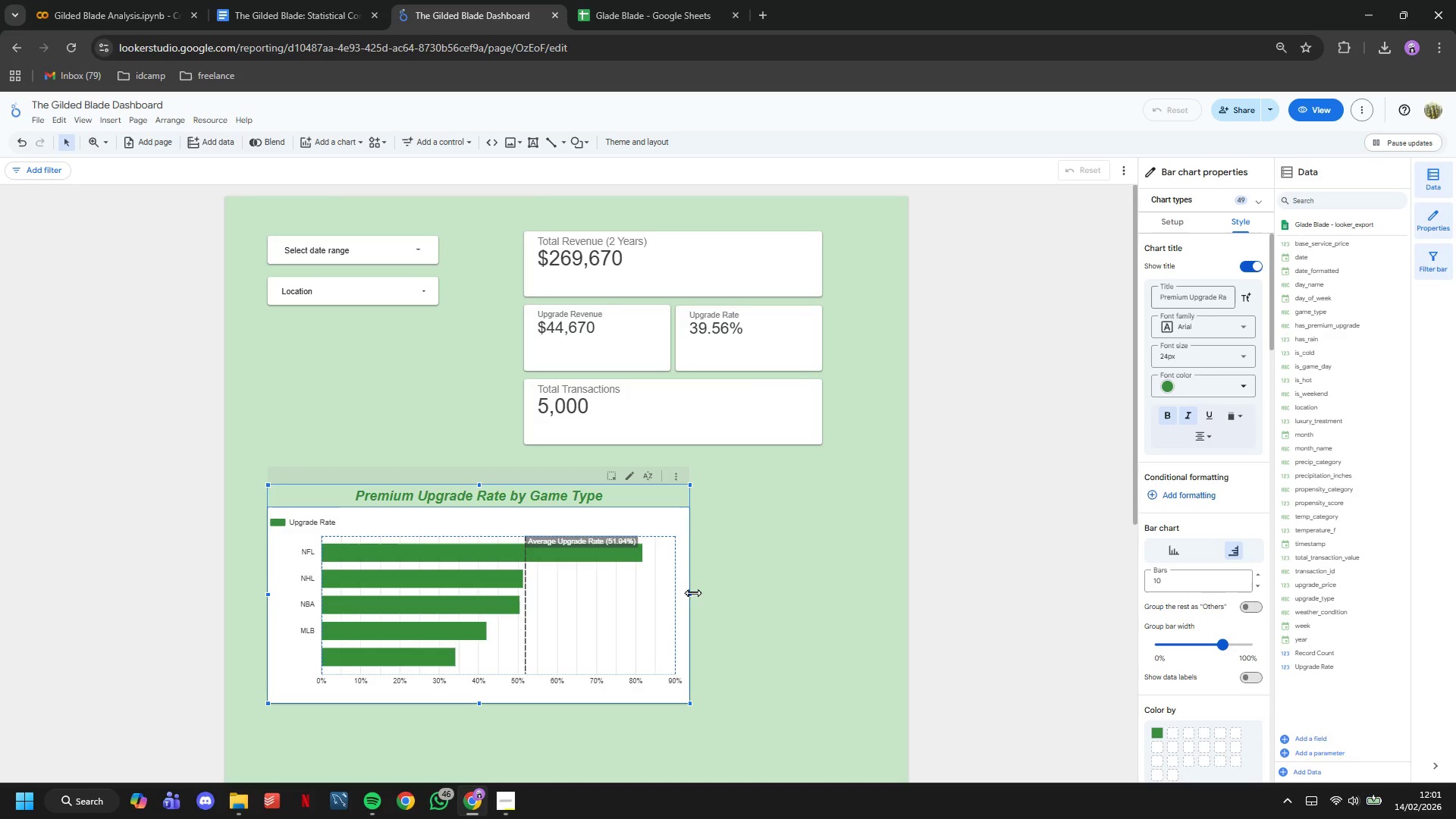 
left_click_drag(start_coordinate=[690, 592], to_coordinate=[524, 594])
 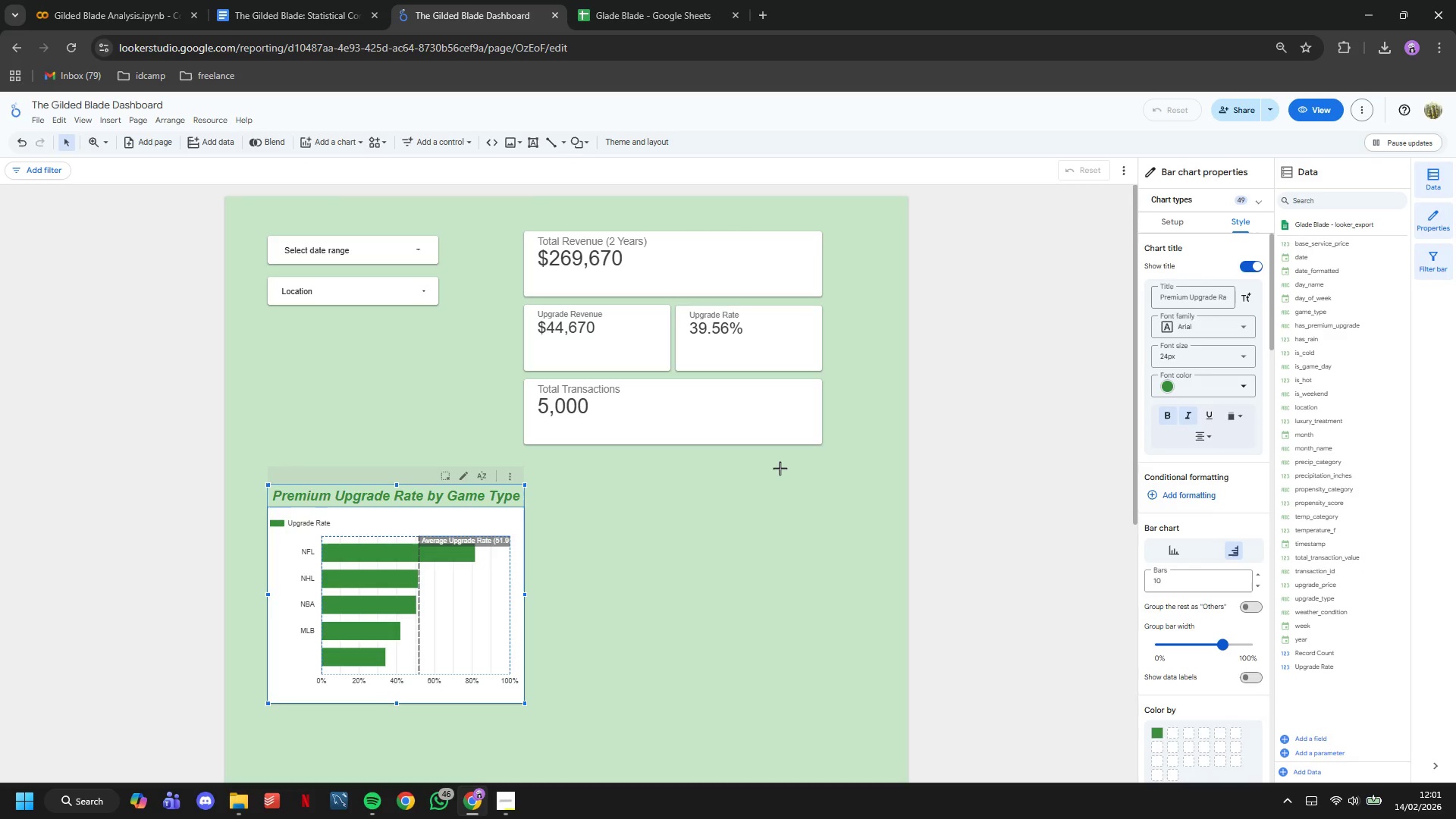 
left_click([780, 468])
 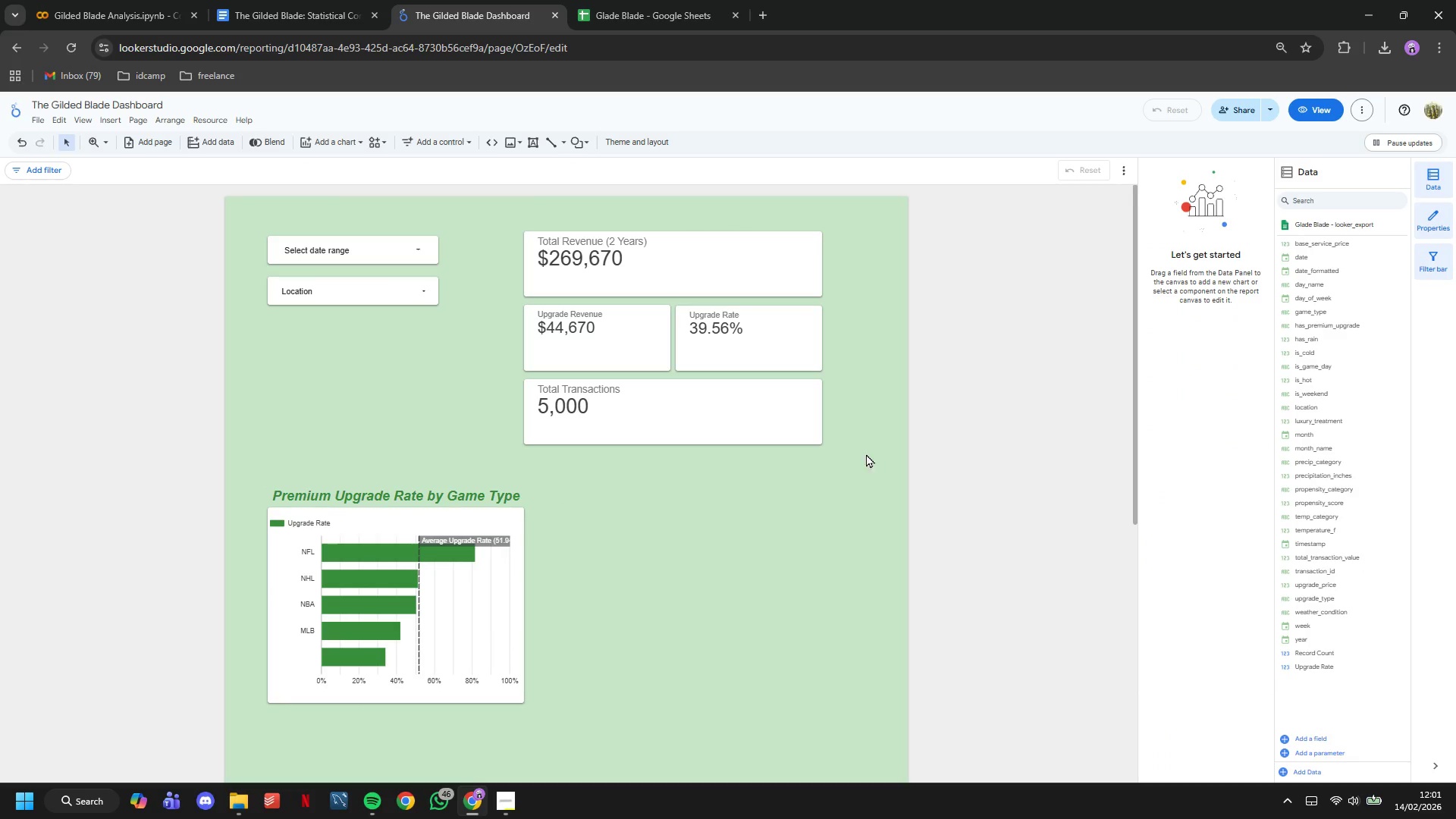 
left_click_drag(start_coordinate=[864, 453], to_coordinate=[578, 270])
 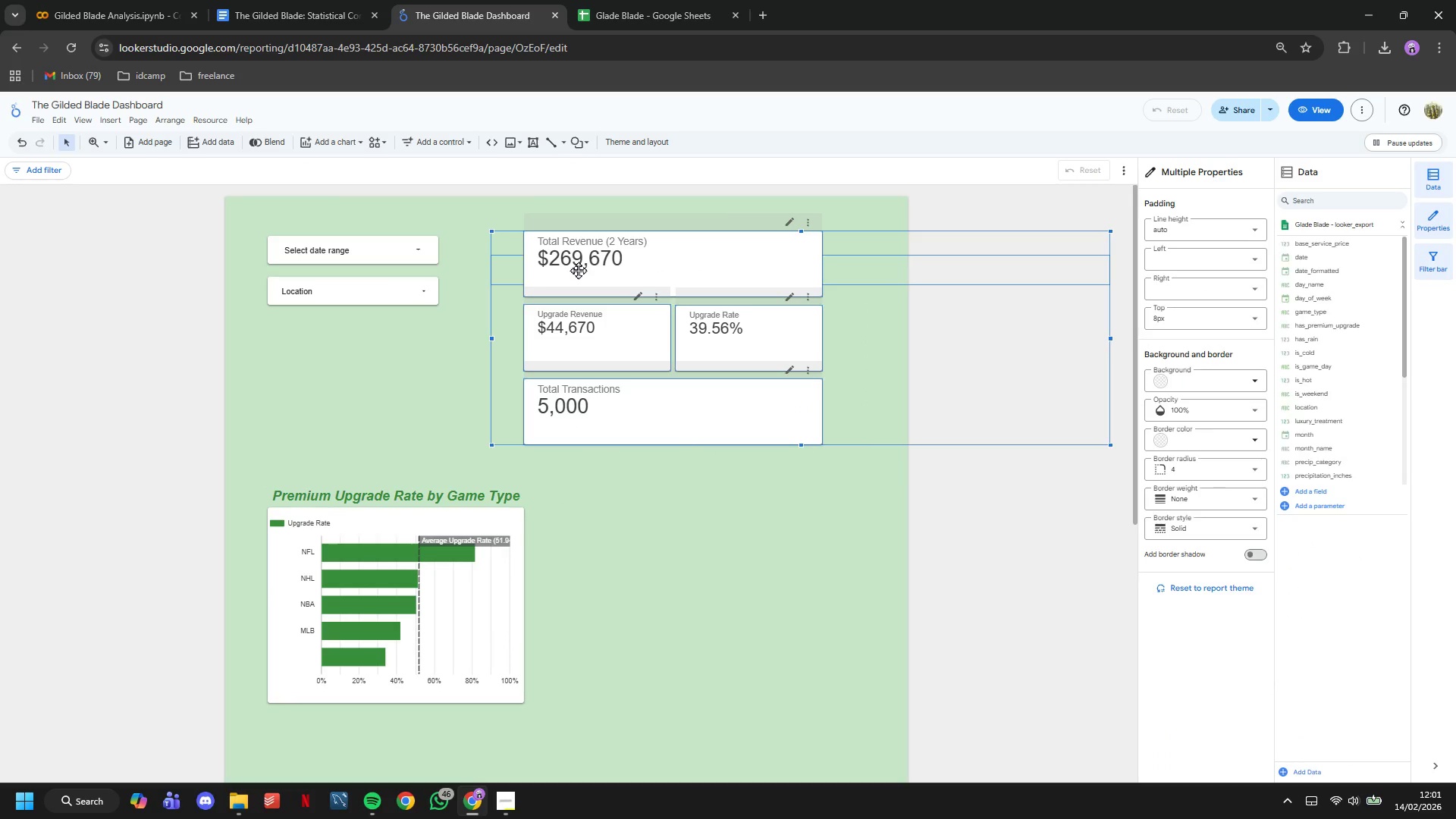 
left_click_drag(start_coordinate=[578, 270], to_coordinate=[623, 261])
 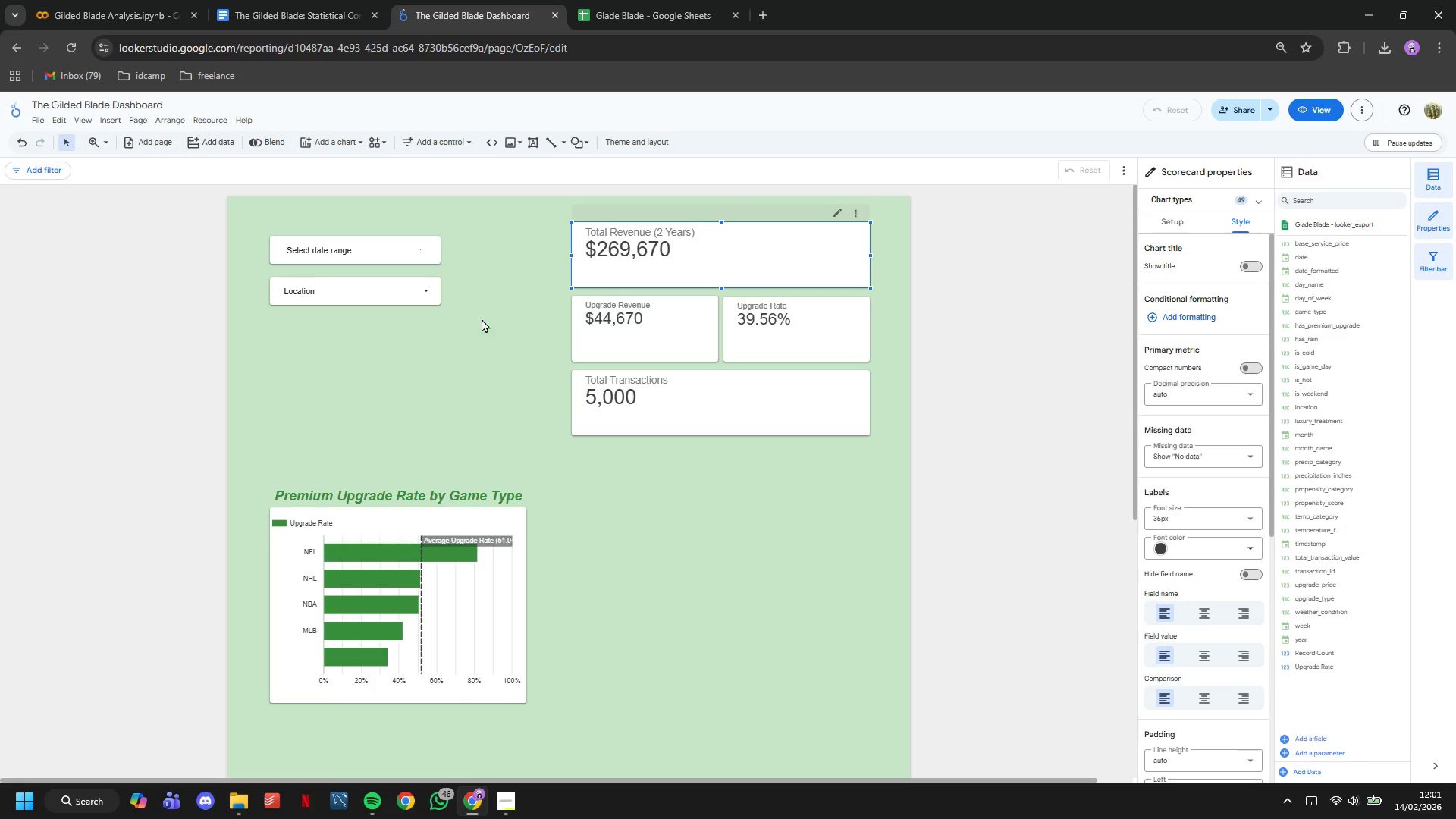 
left_click([488, 319])
 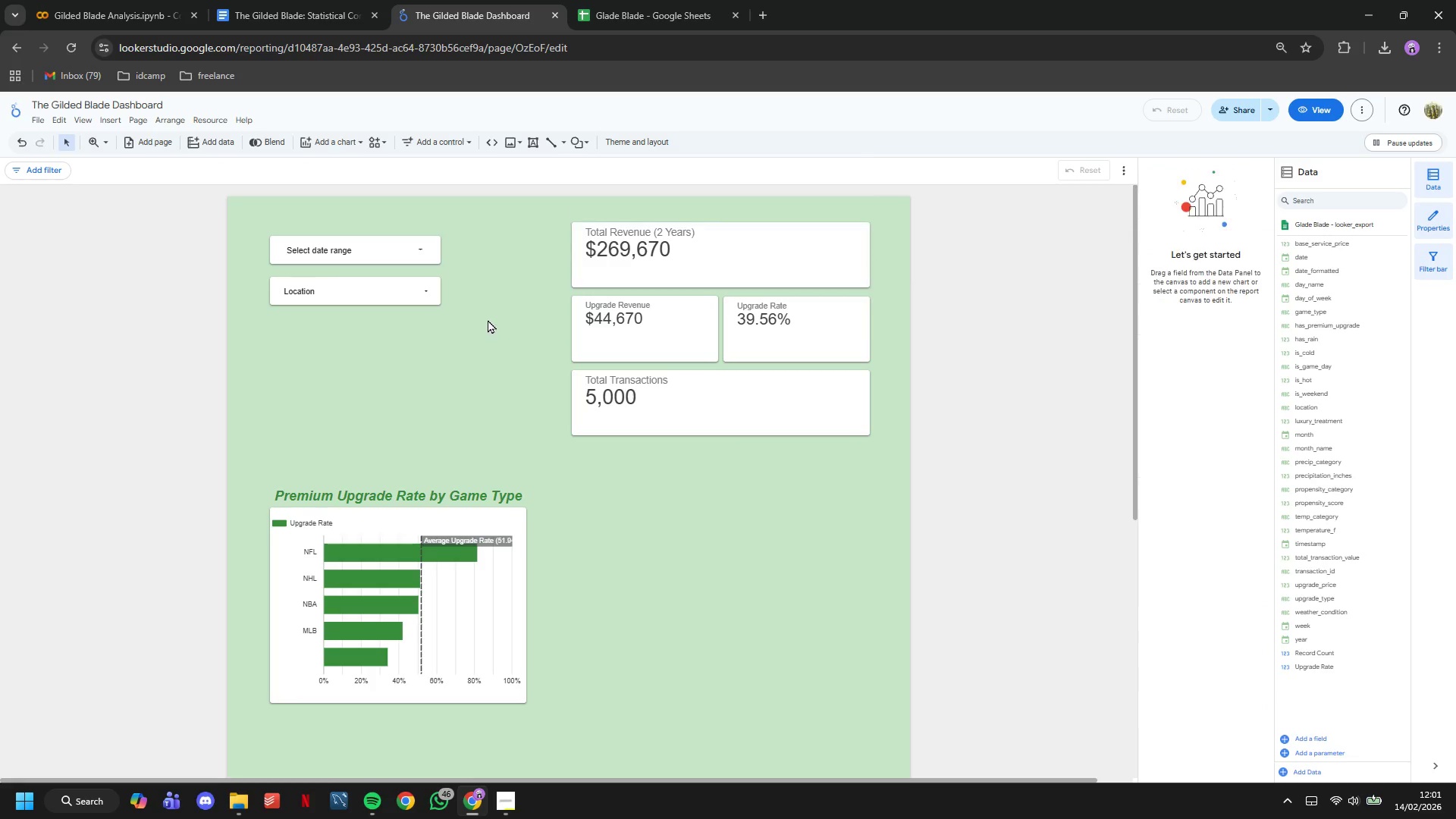 
left_click_drag(start_coordinate=[486, 319], to_coordinate=[325, 248])
 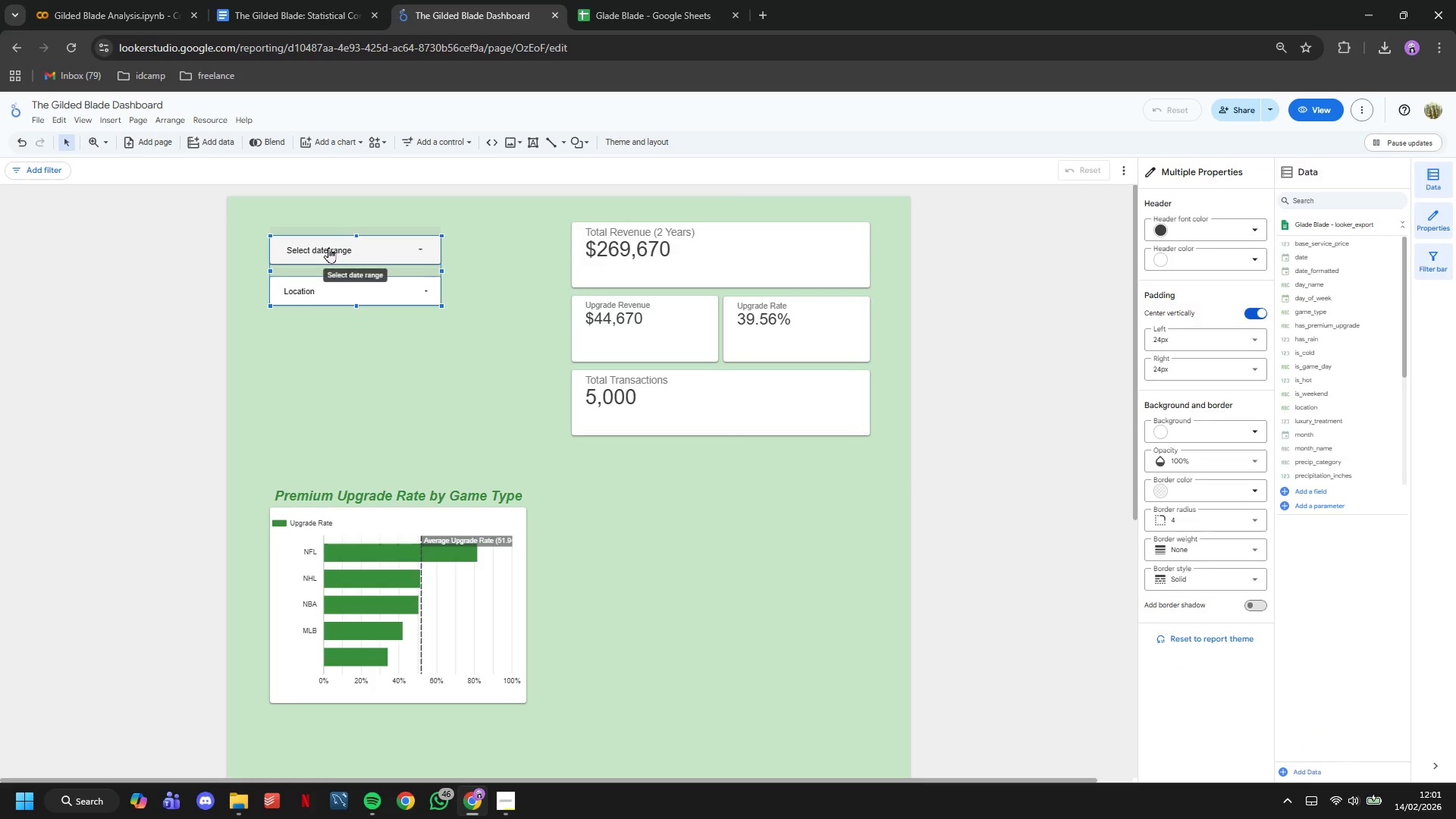 
left_click_drag(start_coordinate=[328, 247], to_coordinate=[371, 278])
 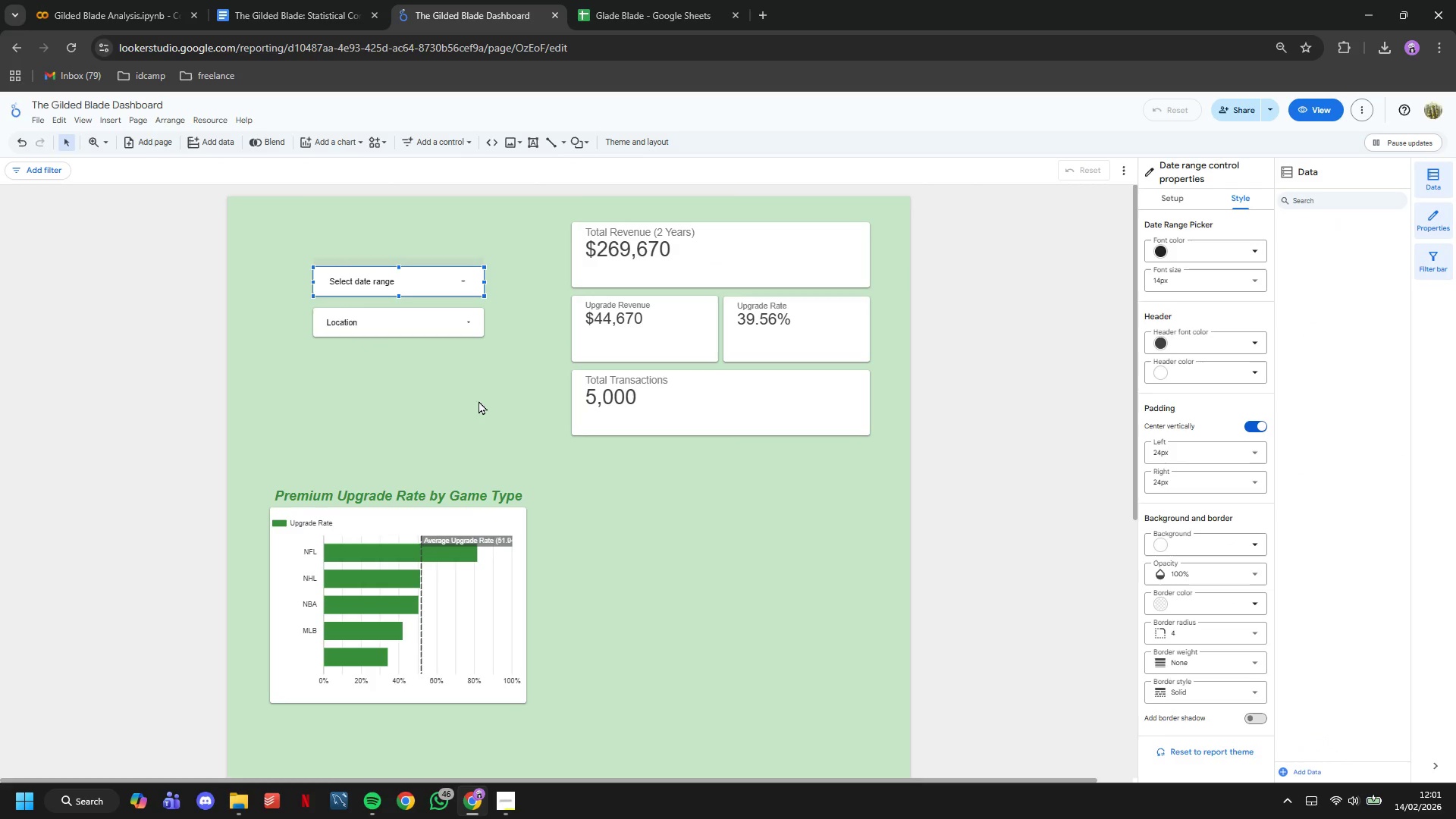 
left_click([480, 401])
 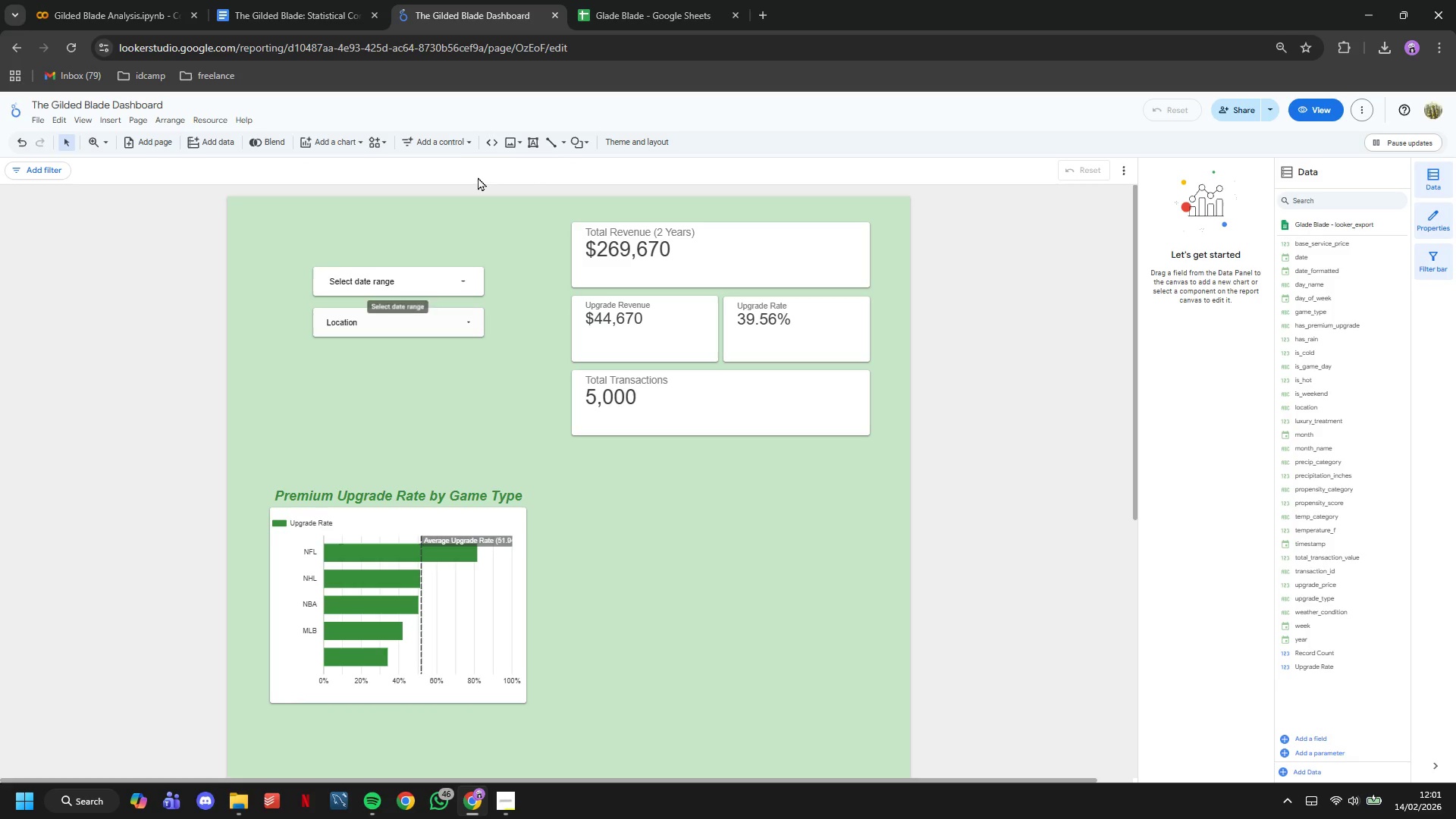 
left_click([447, 142])
 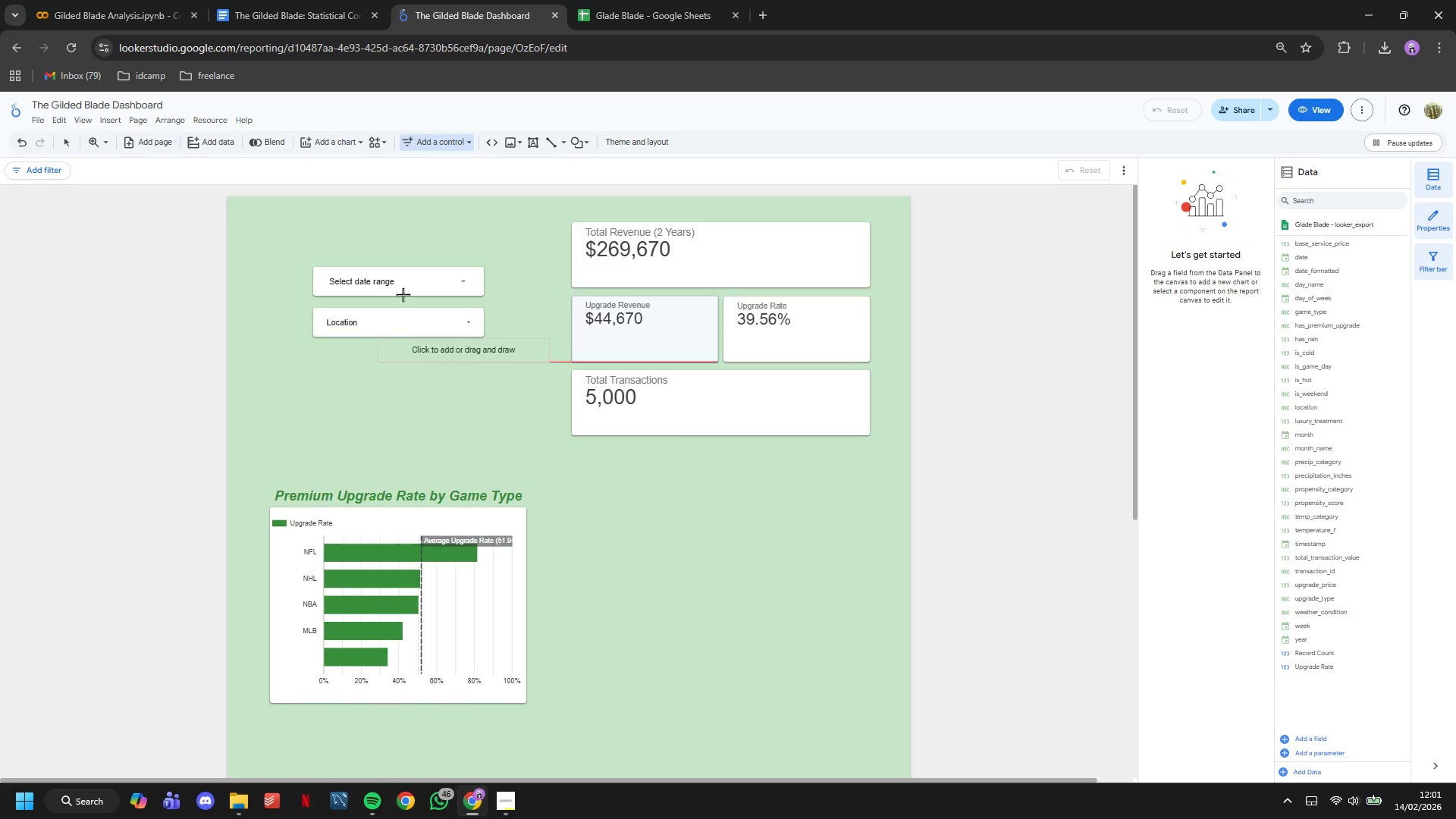 
left_click([416, 175])
 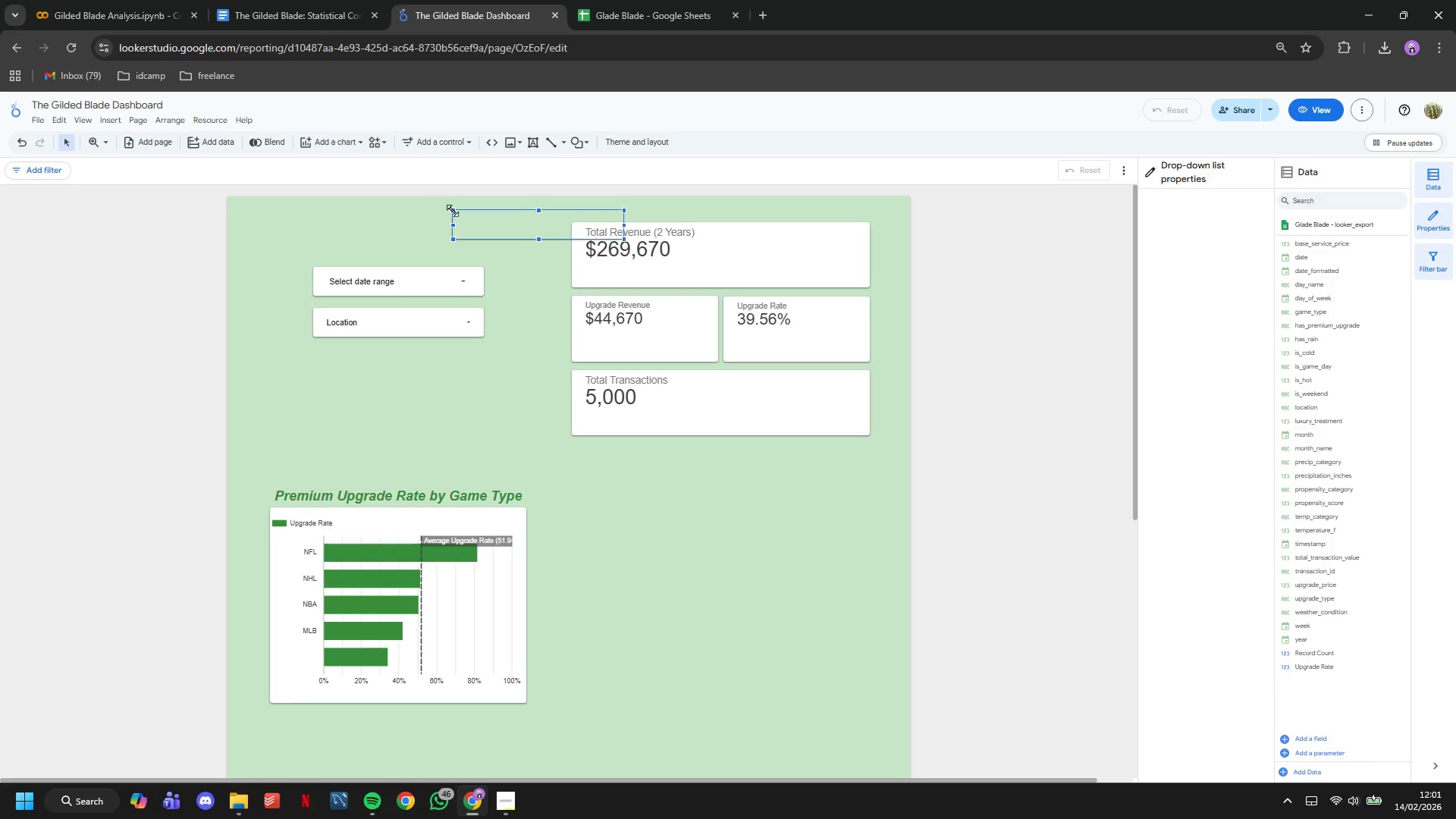 
key(Control+Z)
 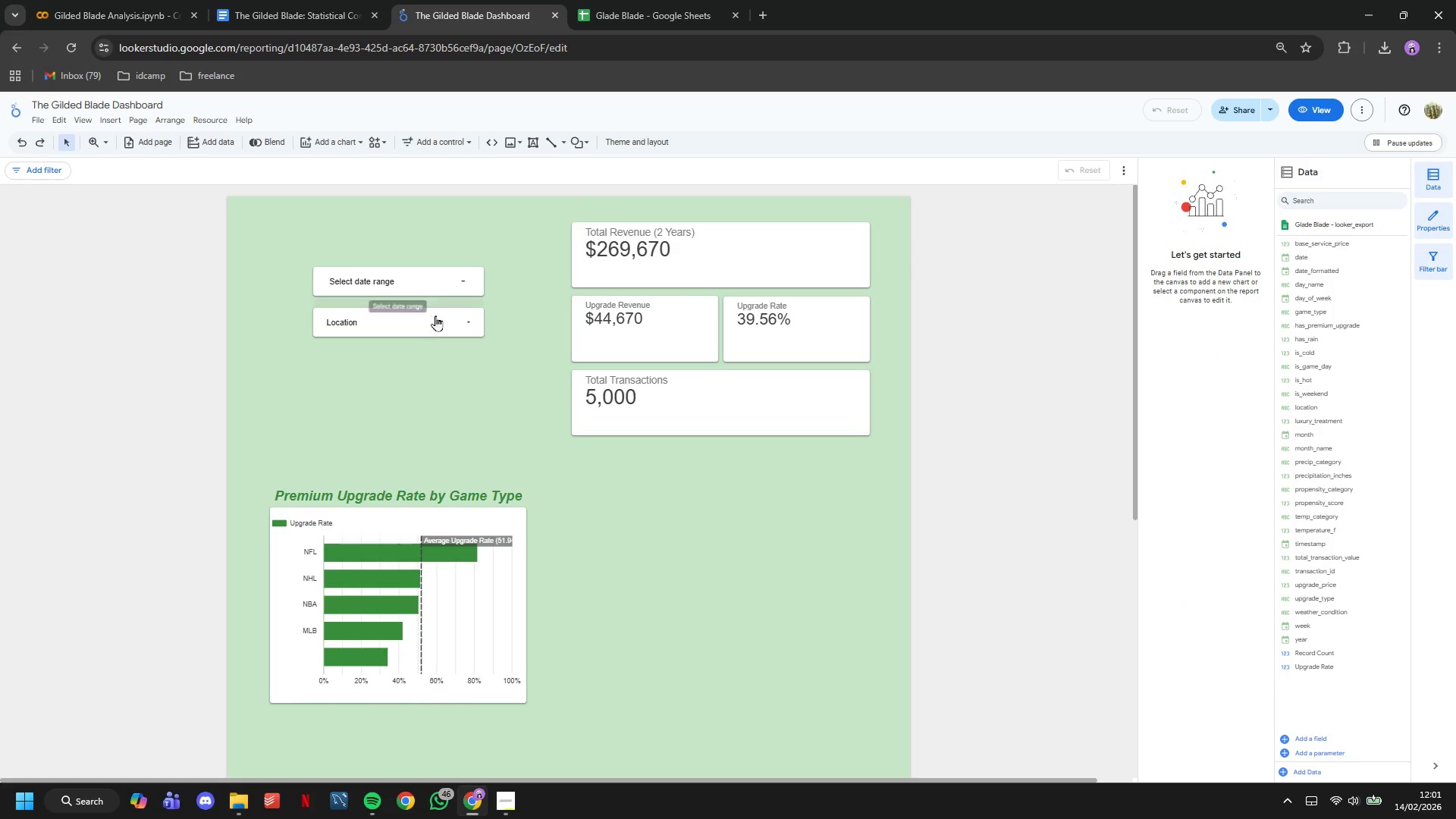 
left_click([437, 325])
 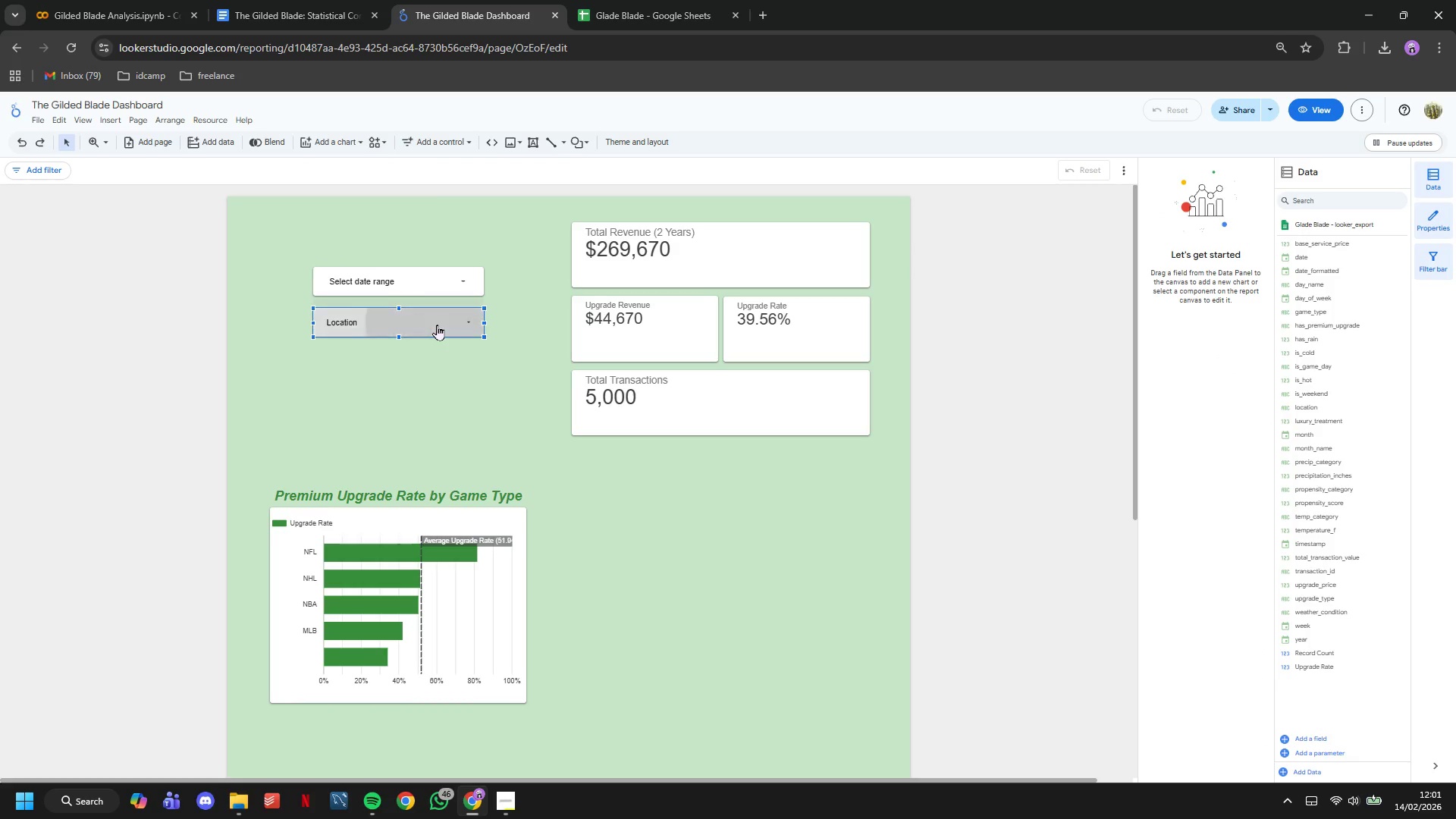 
key(Control+C)
 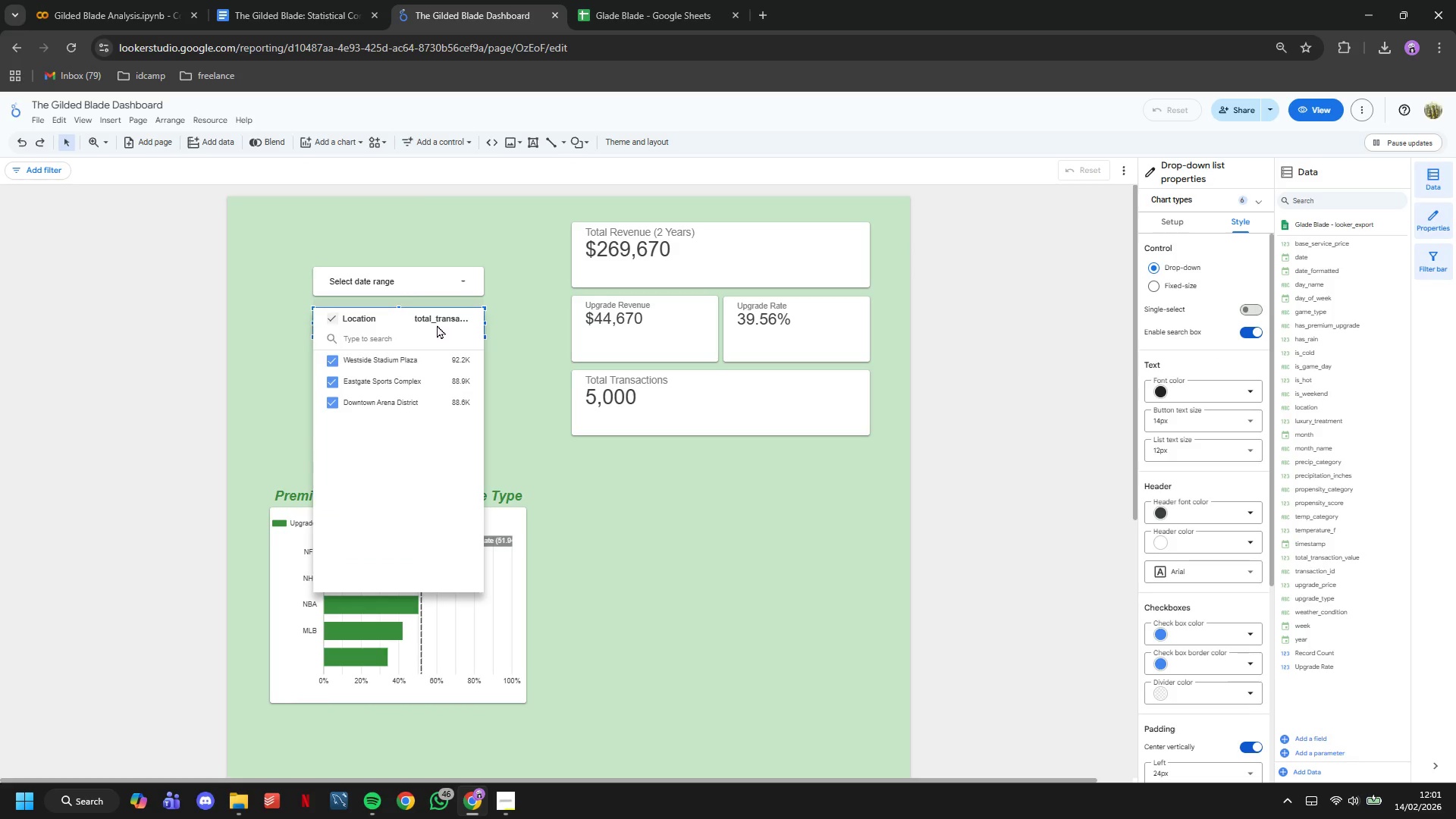 
key(Control+V)
 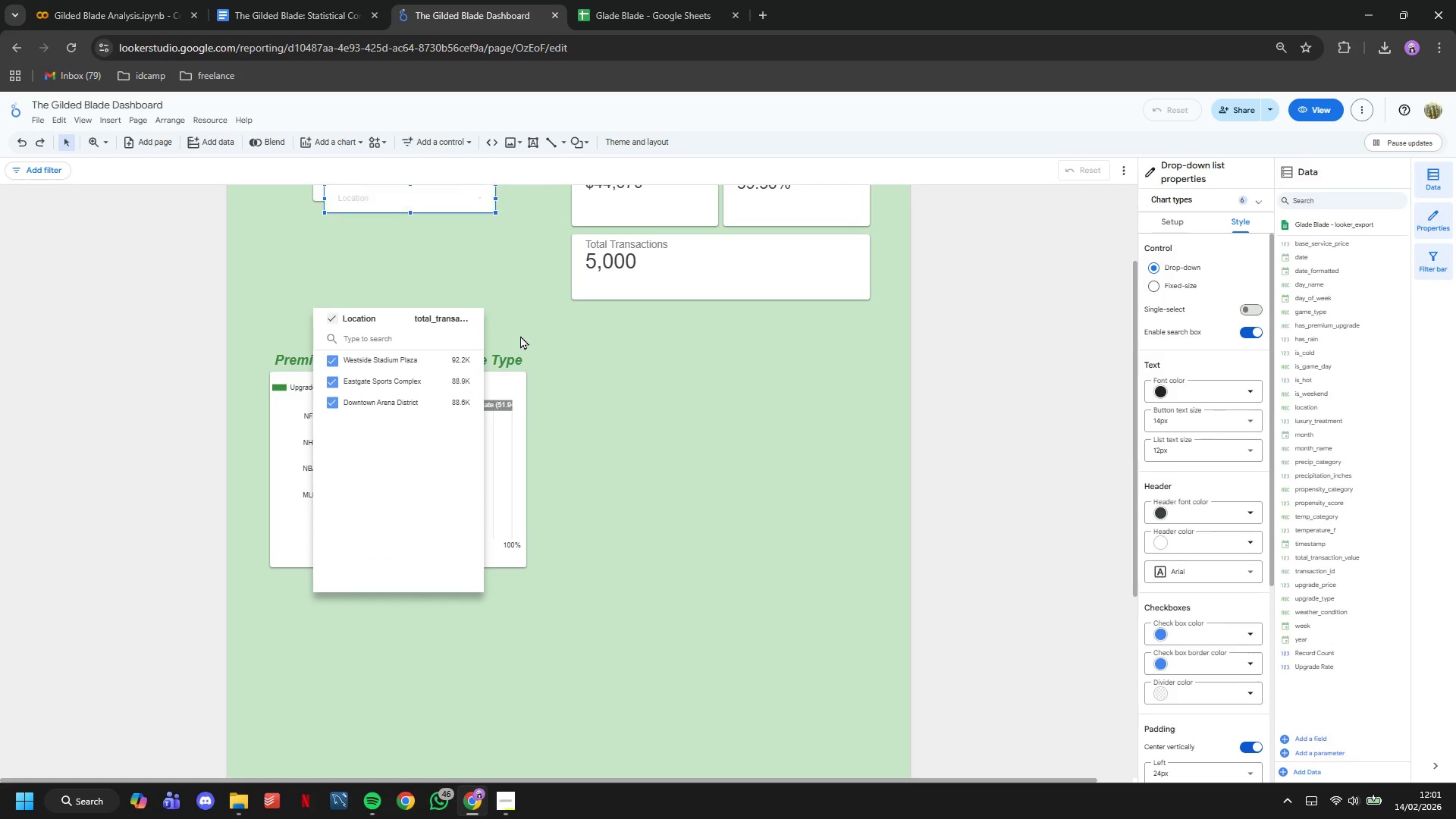 
scroll: coordinate [514, 344], scroll_direction: up, amount: 3.0
 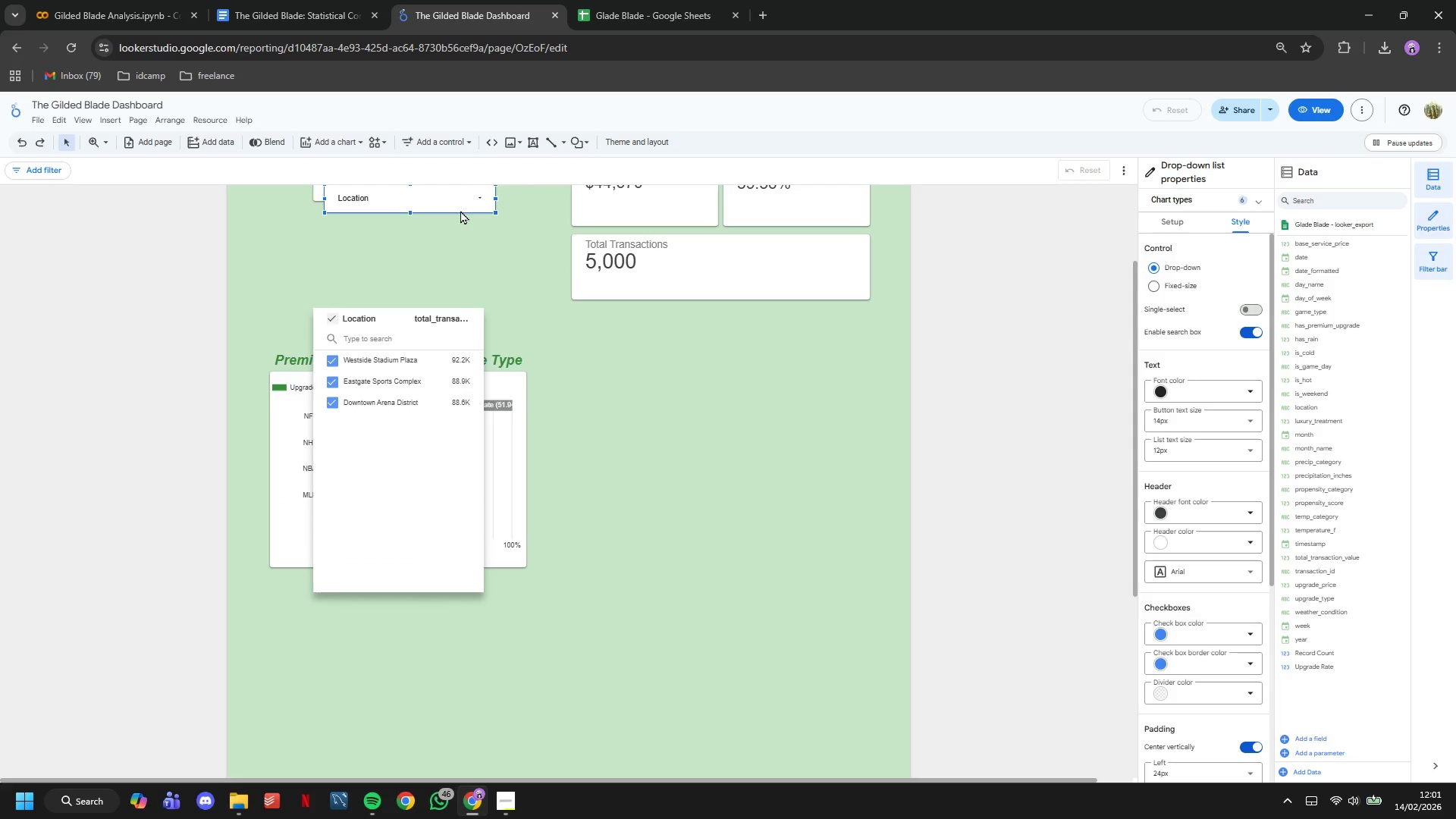 
left_click_drag(start_coordinate=[457, 198], to_coordinate=[456, 238])
 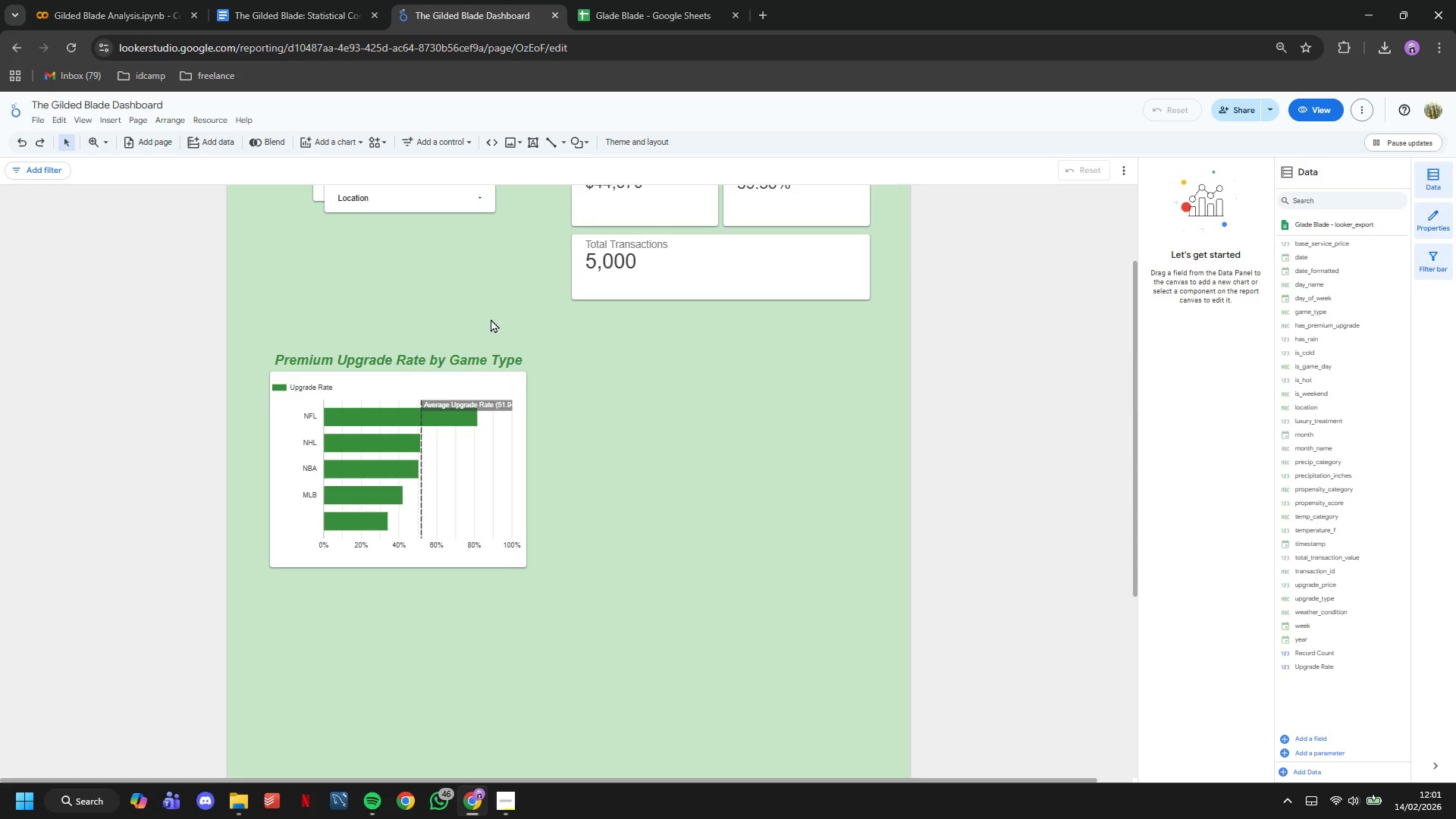 
left_click_drag(start_coordinate=[465, 329], to_coordinate=[455, 365])
 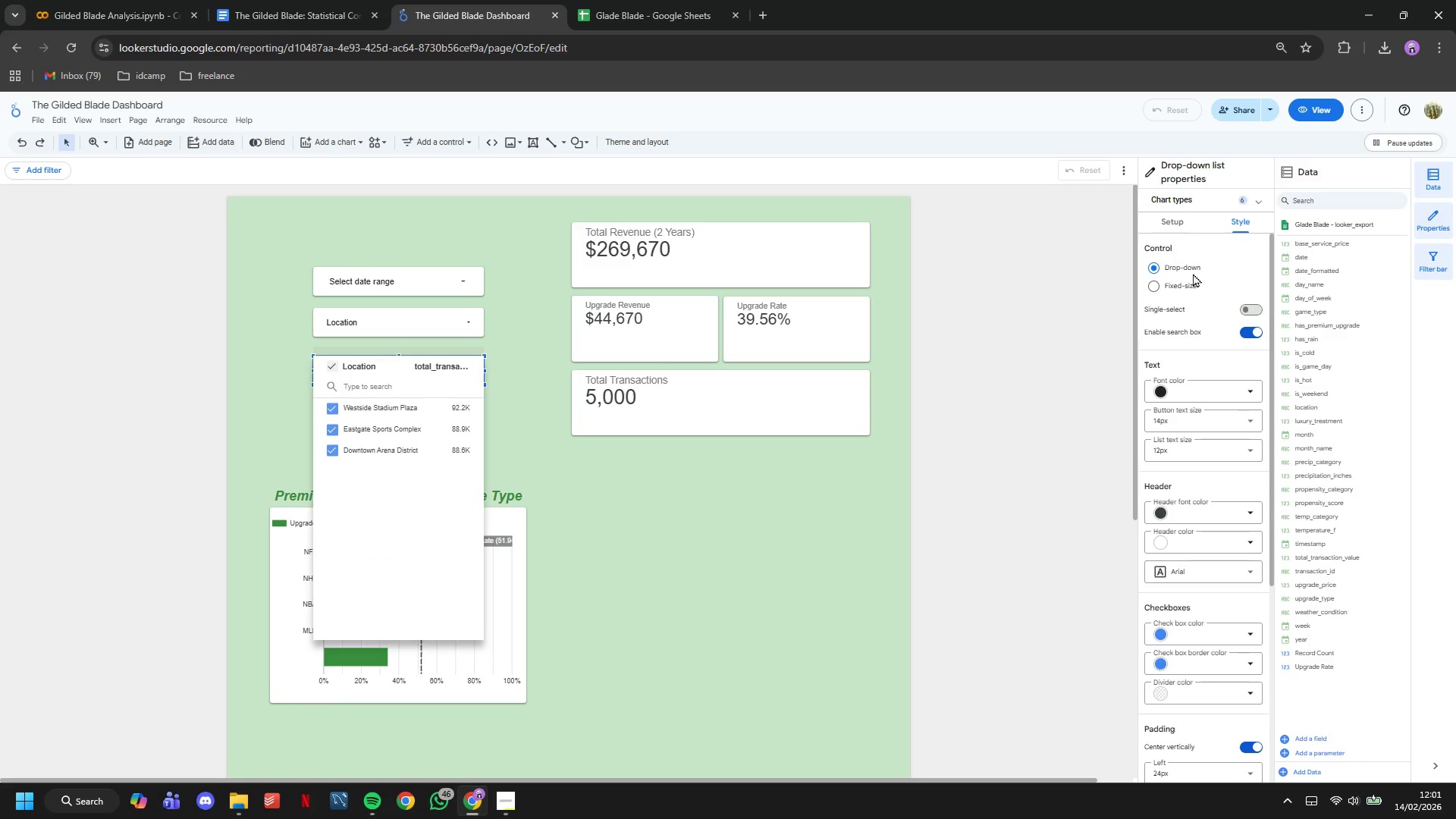 
scroll: coordinate [491, 322], scroll_direction: up, amount: 4.0
 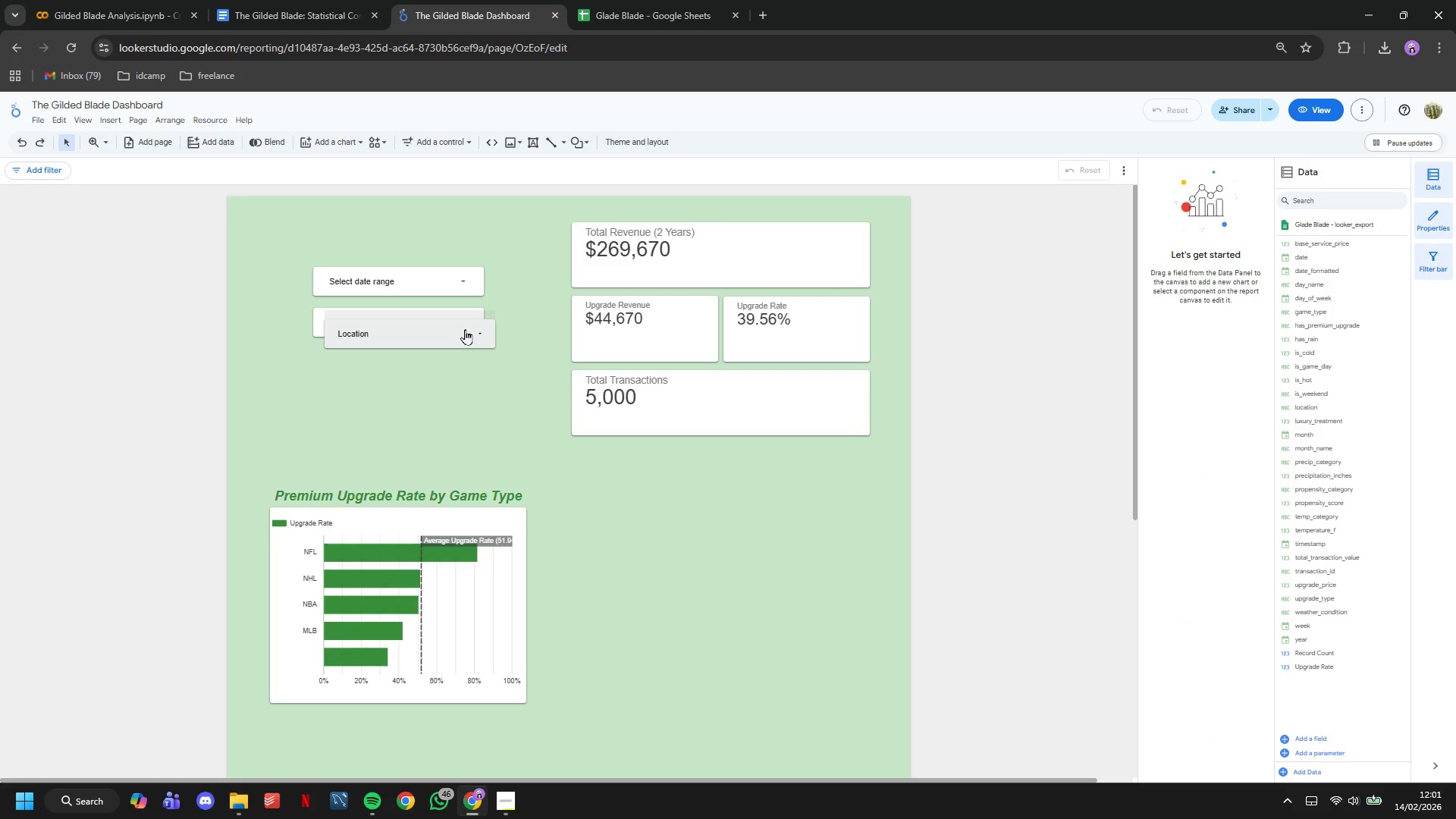 
left_click([1182, 227])
 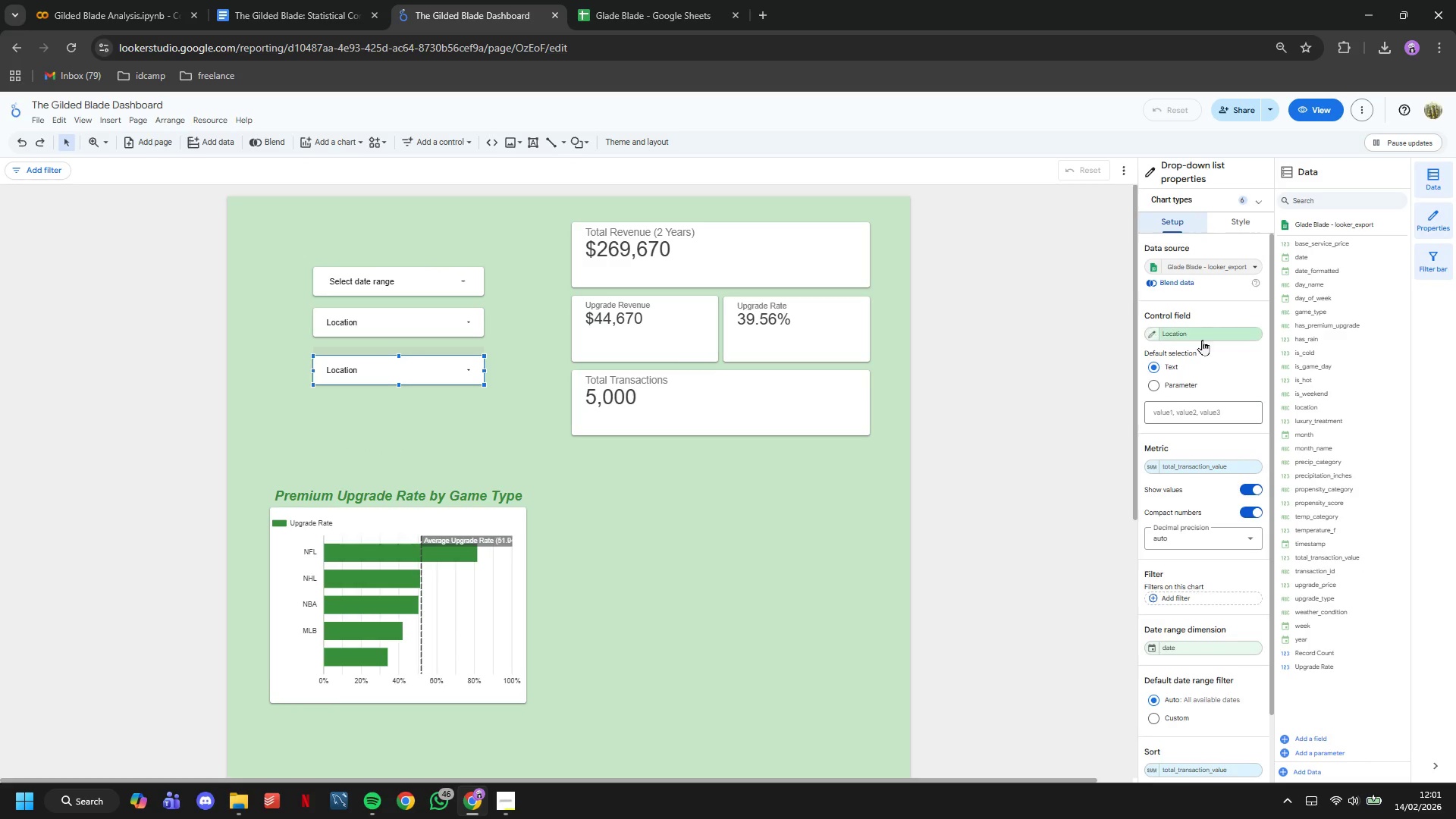 
left_click([1201, 344])
 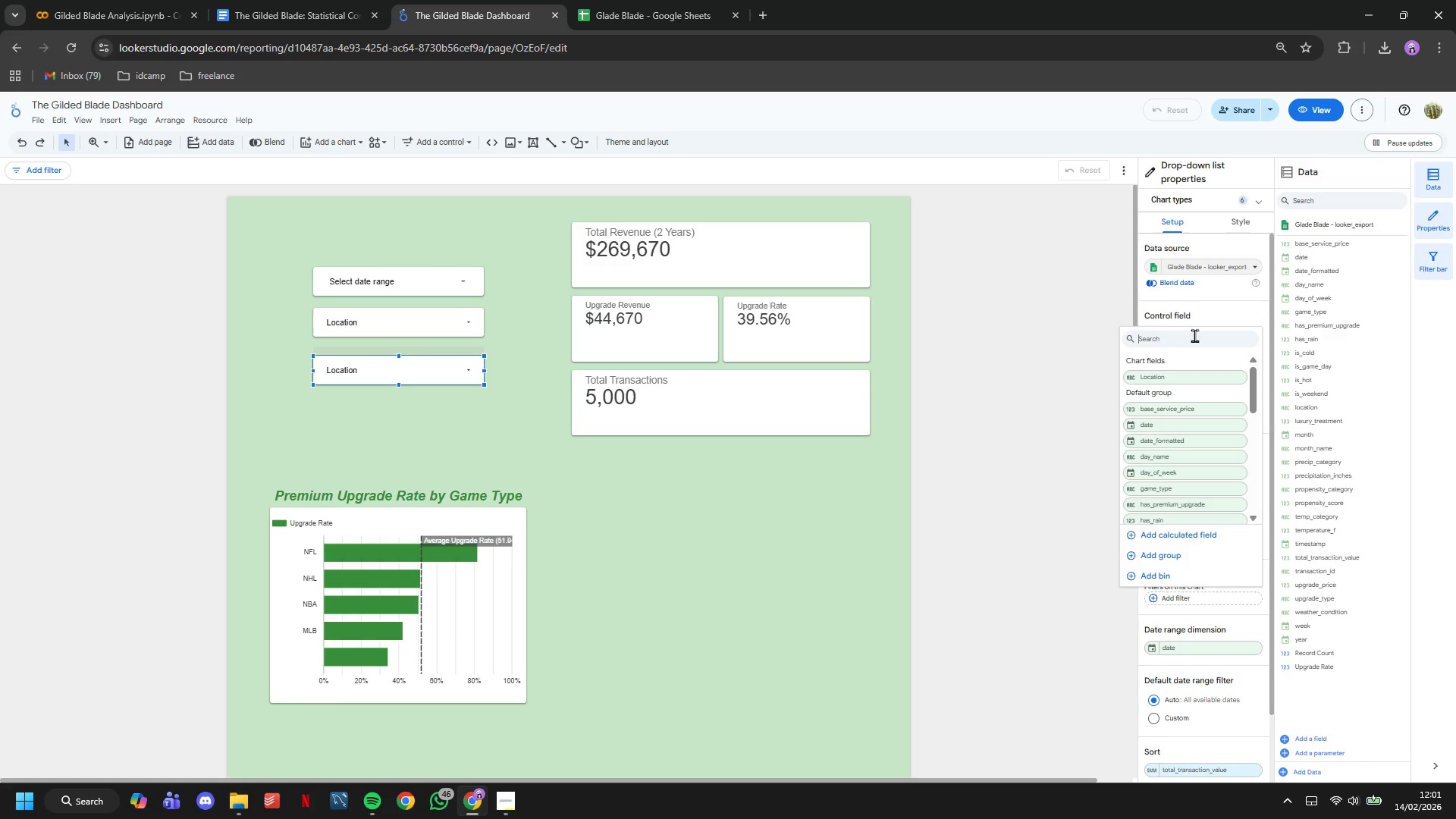 
type(ga)
 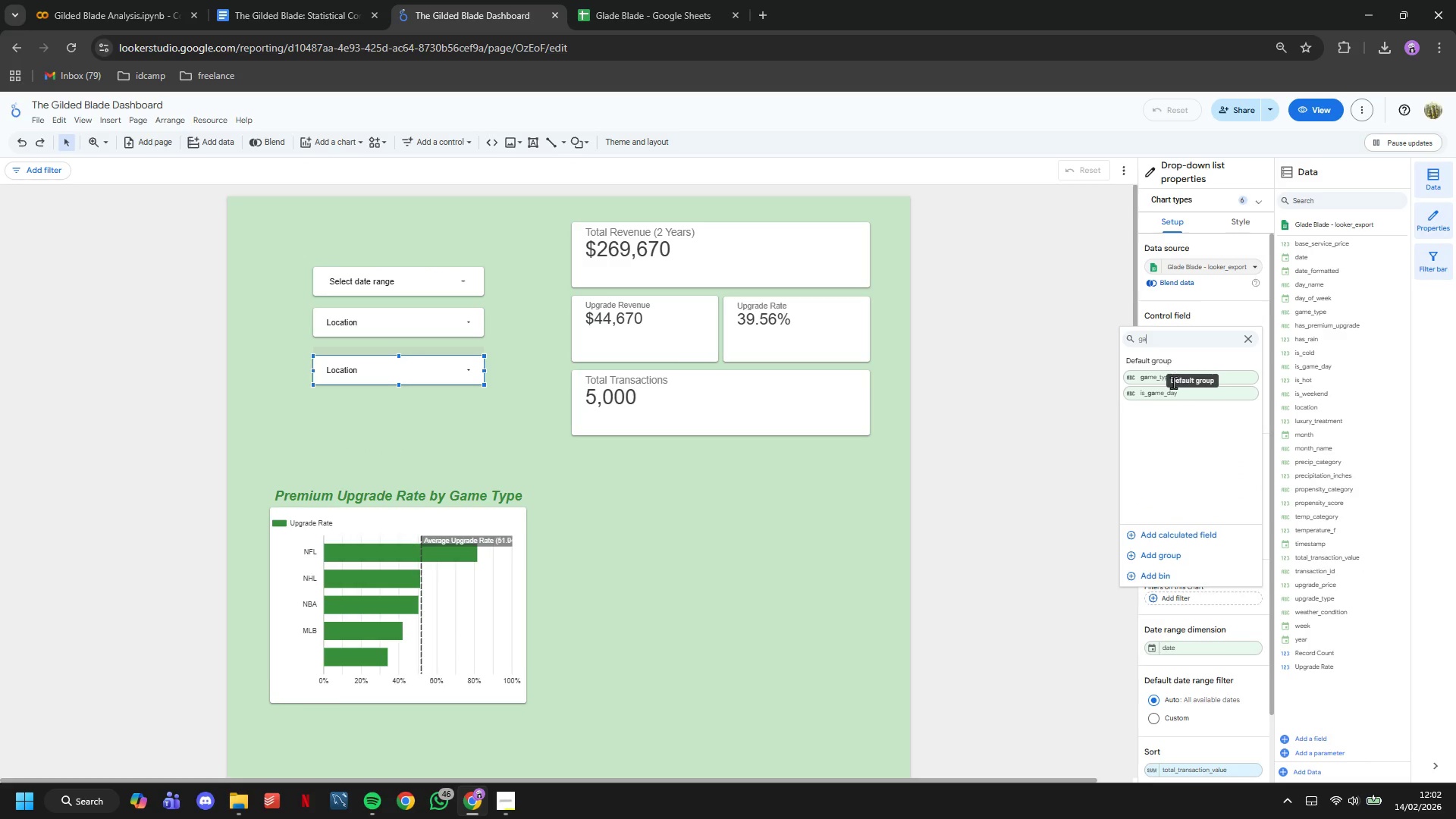 
double_click([1140, 381])
 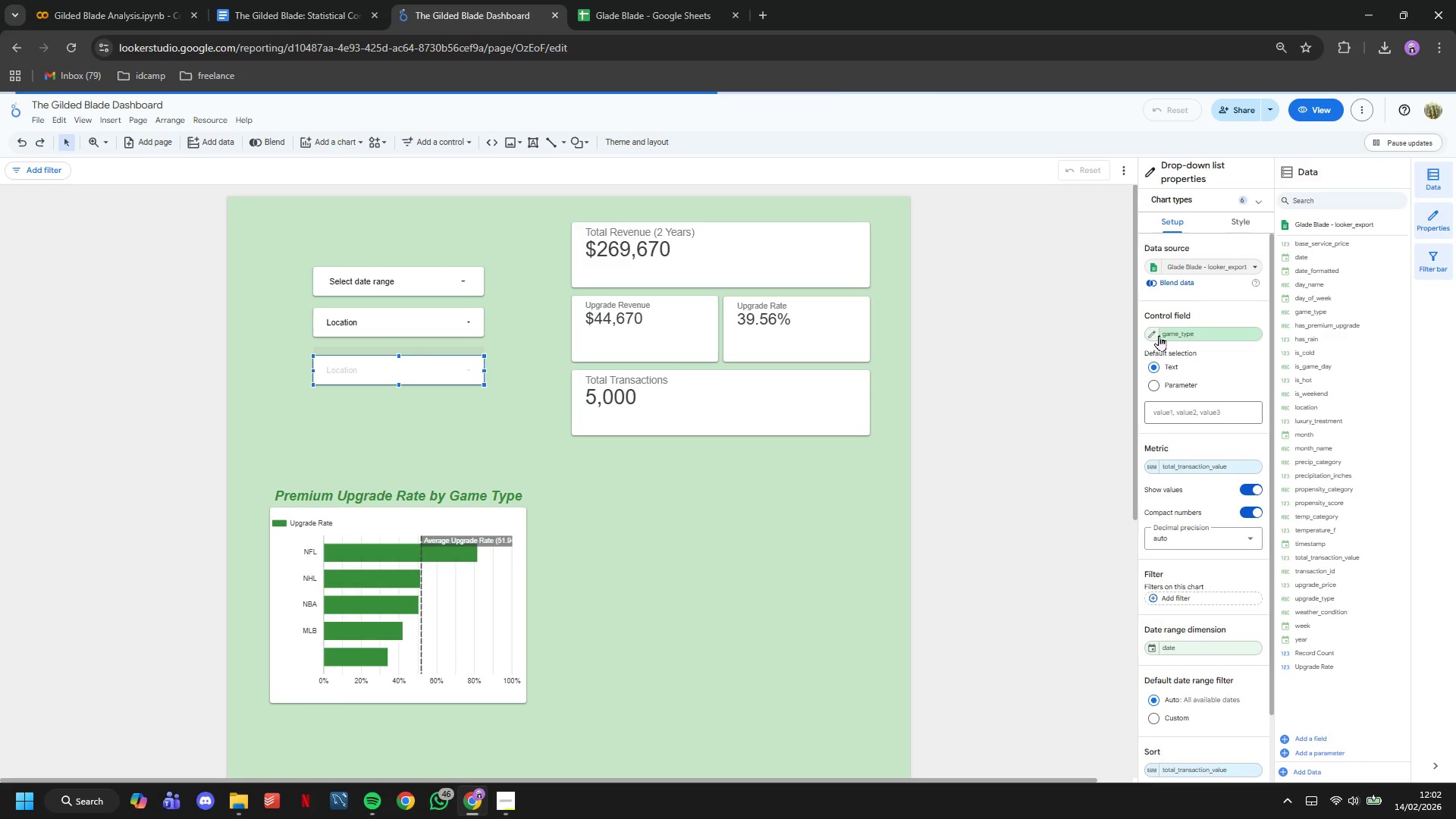 
left_click([1158, 334])
 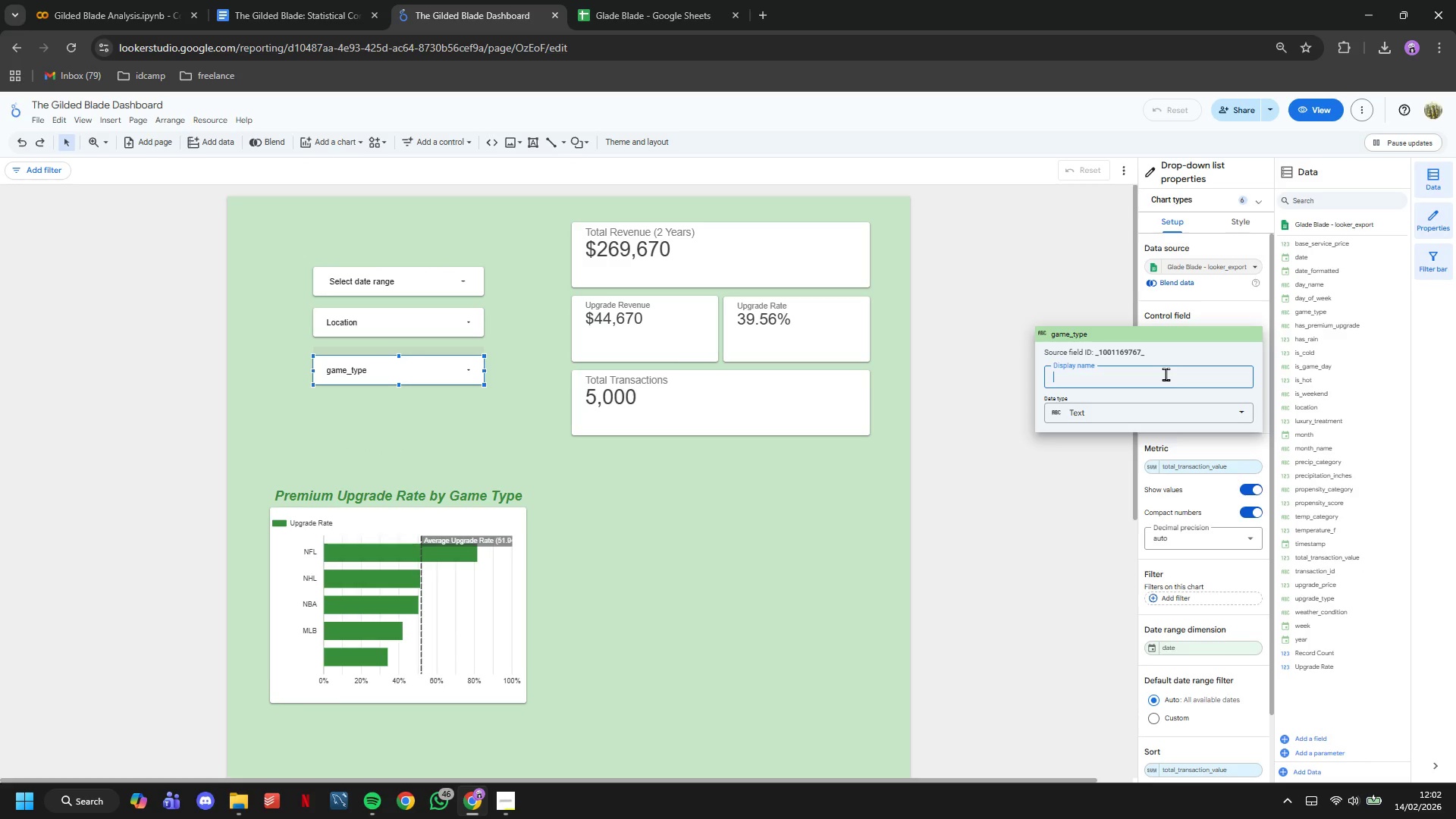 
type(Gem)
key(Backspace)
key(Backspace)
type(ame Type)
 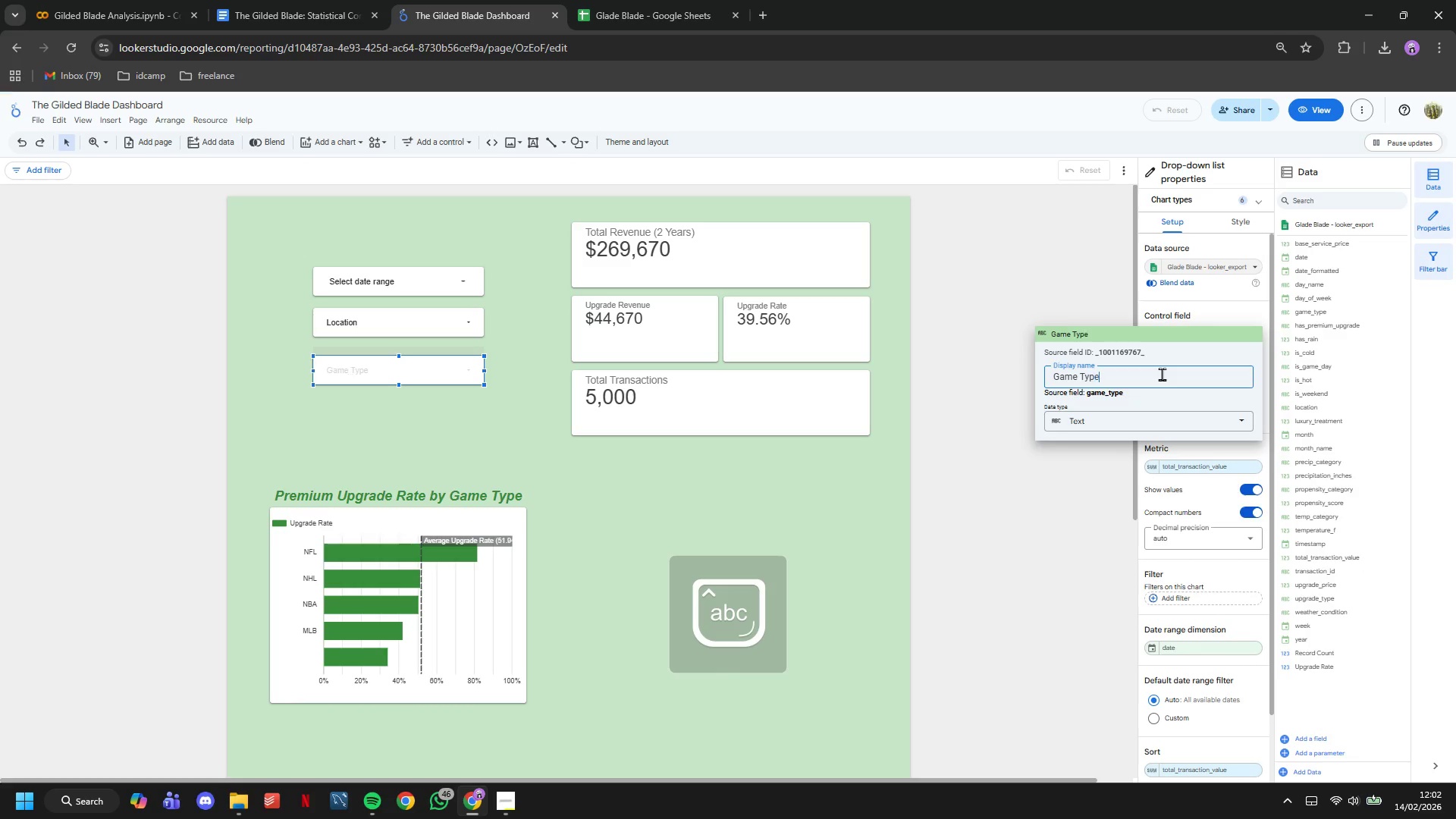 
key(Enter)
 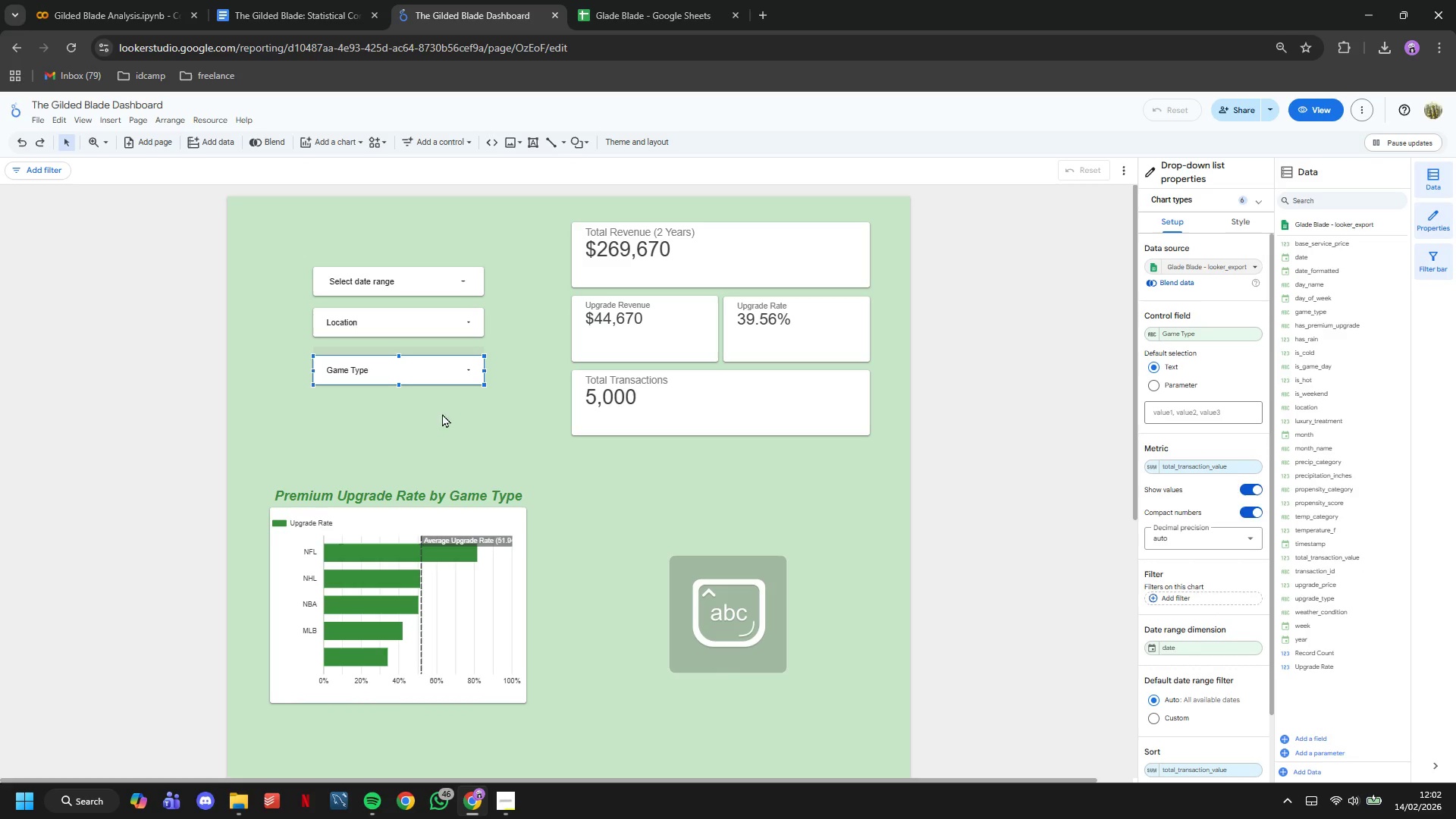 
left_click([458, 452])
 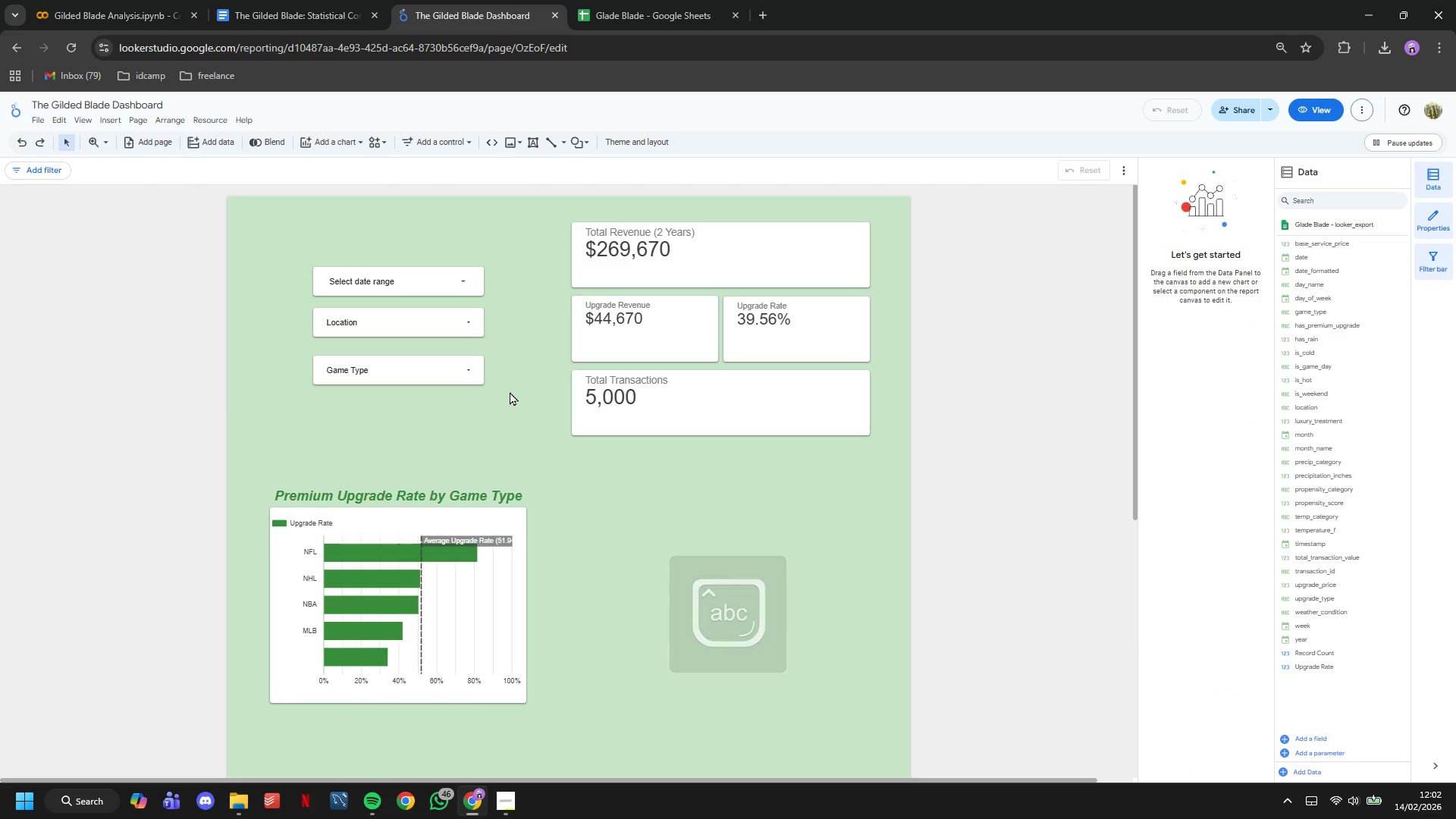 
scroll: coordinate [510, 389], scroll_direction: down, amount: 4.0
 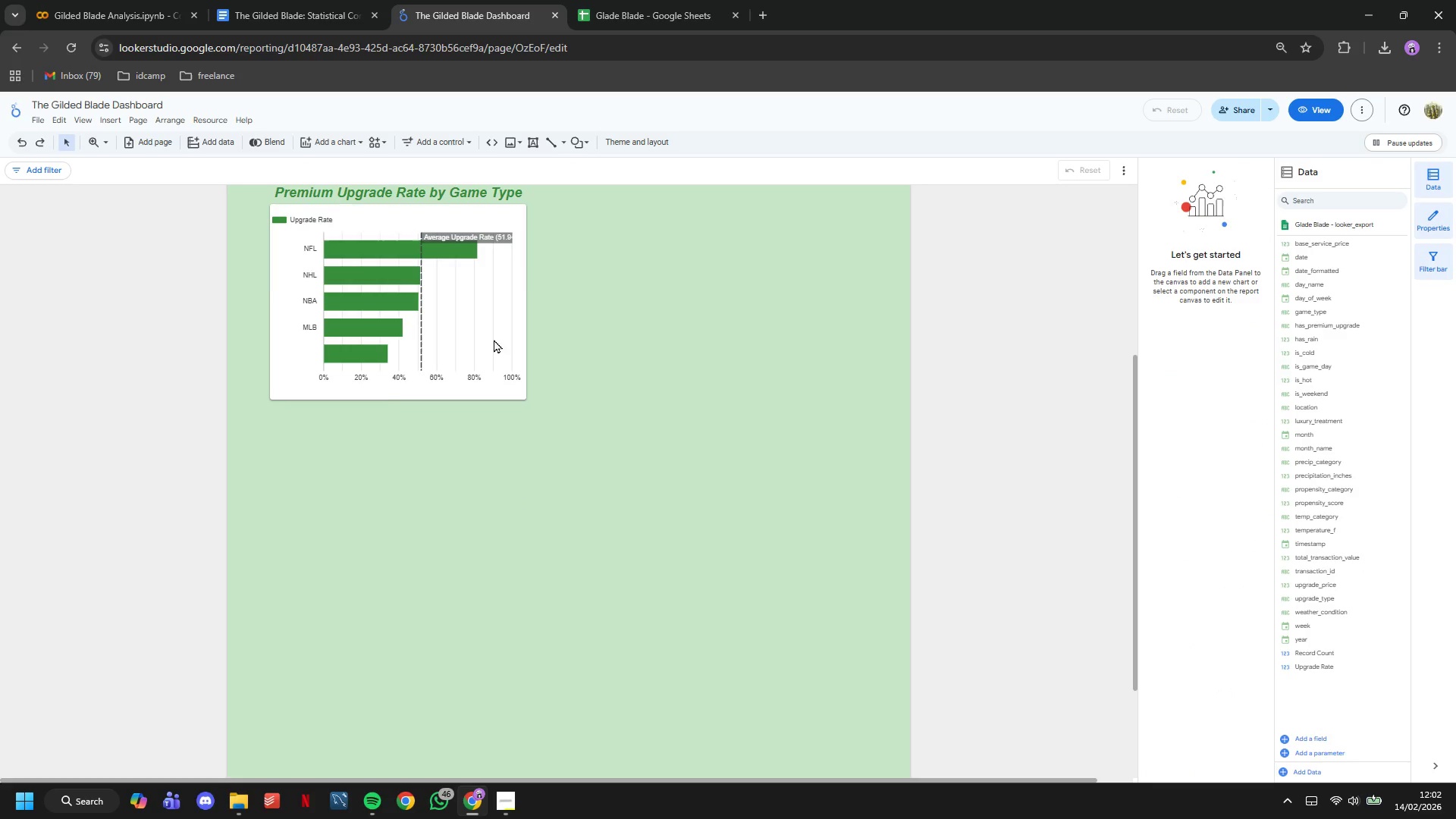 
left_click([491, 317])
 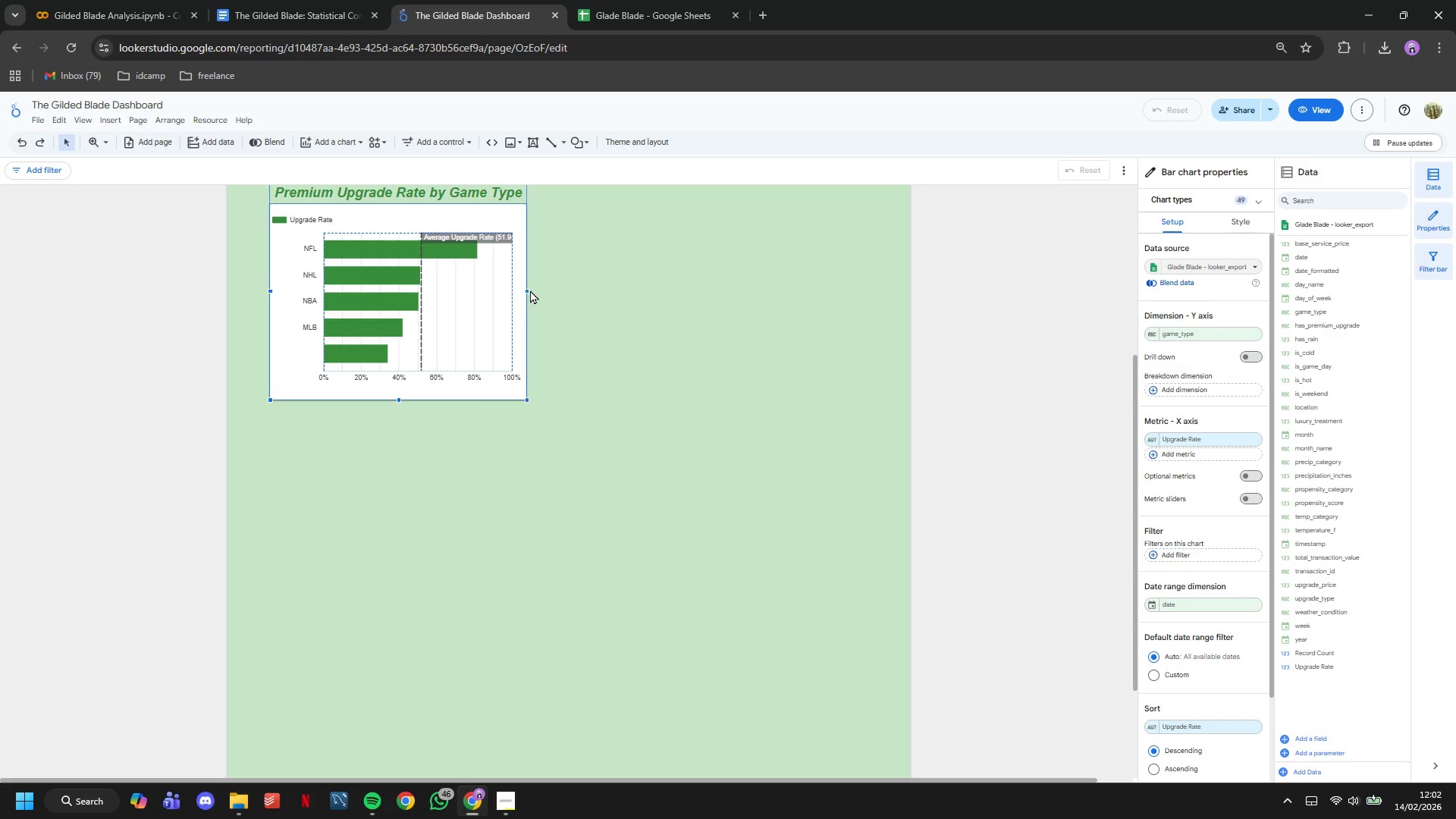 
scroll: coordinate [516, 447], scroll_direction: up, amount: 3.0
 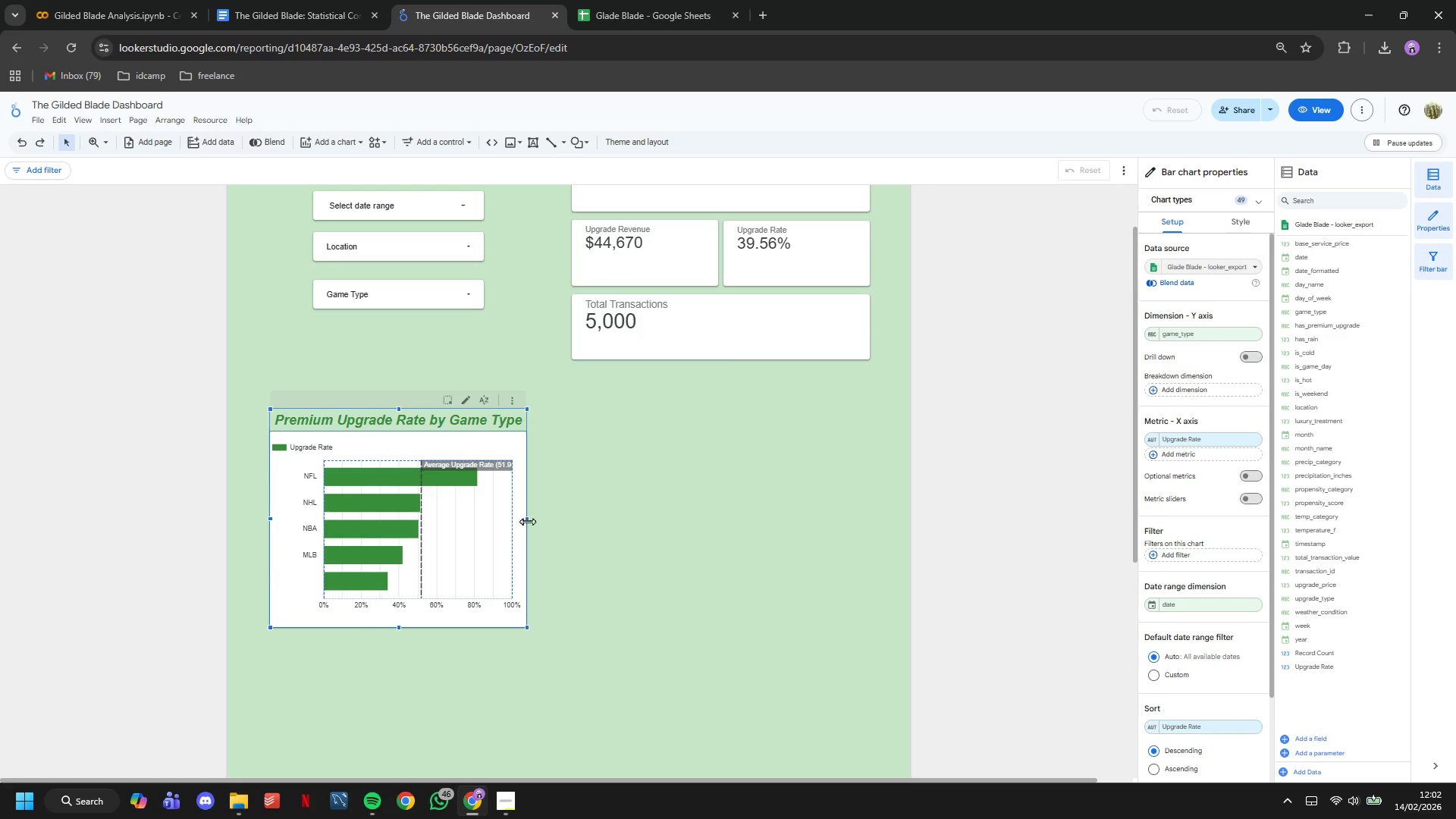 
left_click_drag(start_coordinate=[526, 521], to_coordinate=[871, 558])
 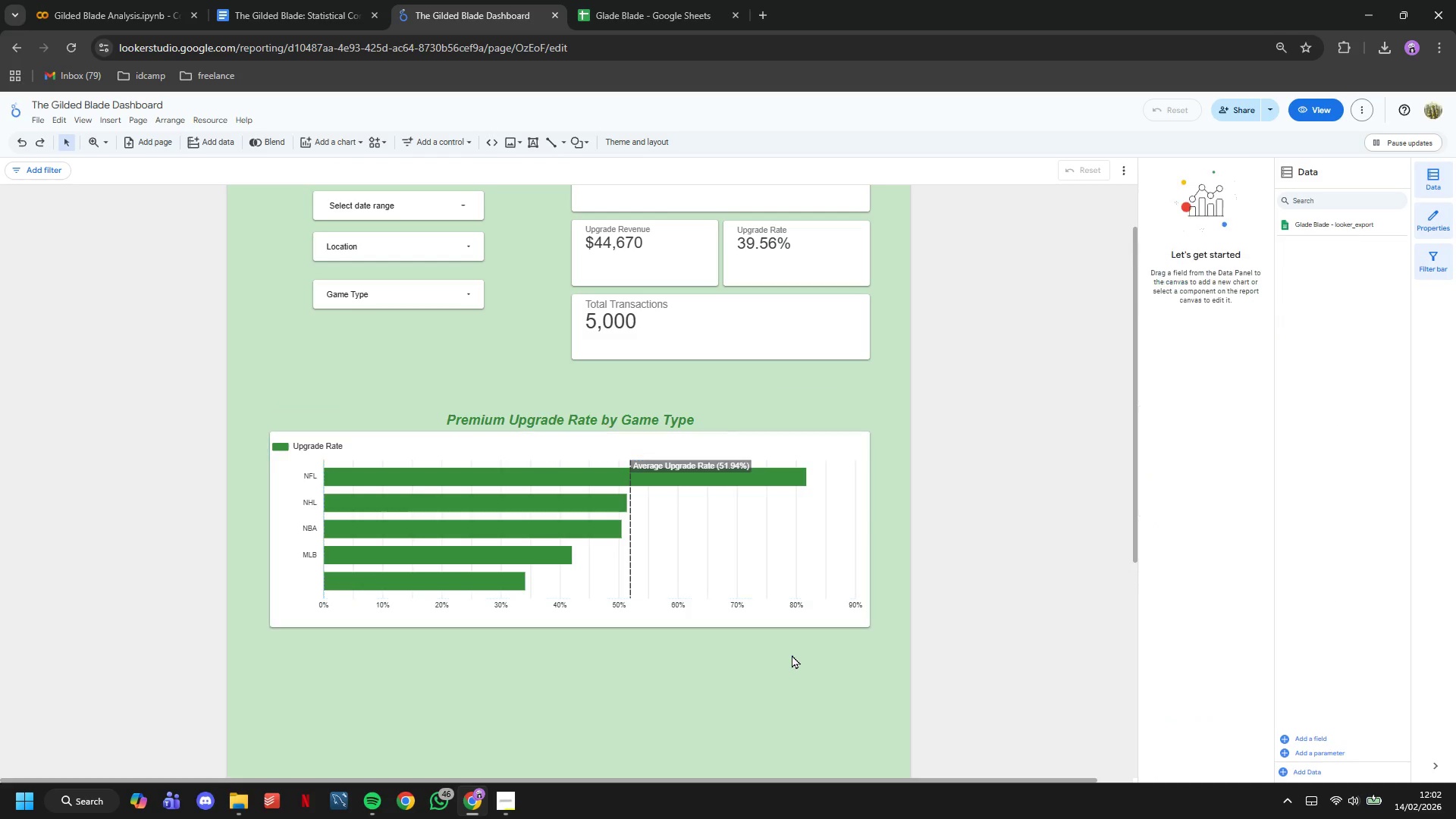 
scroll: coordinate [781, 664], scroll_direction: up, amount: 5.0
 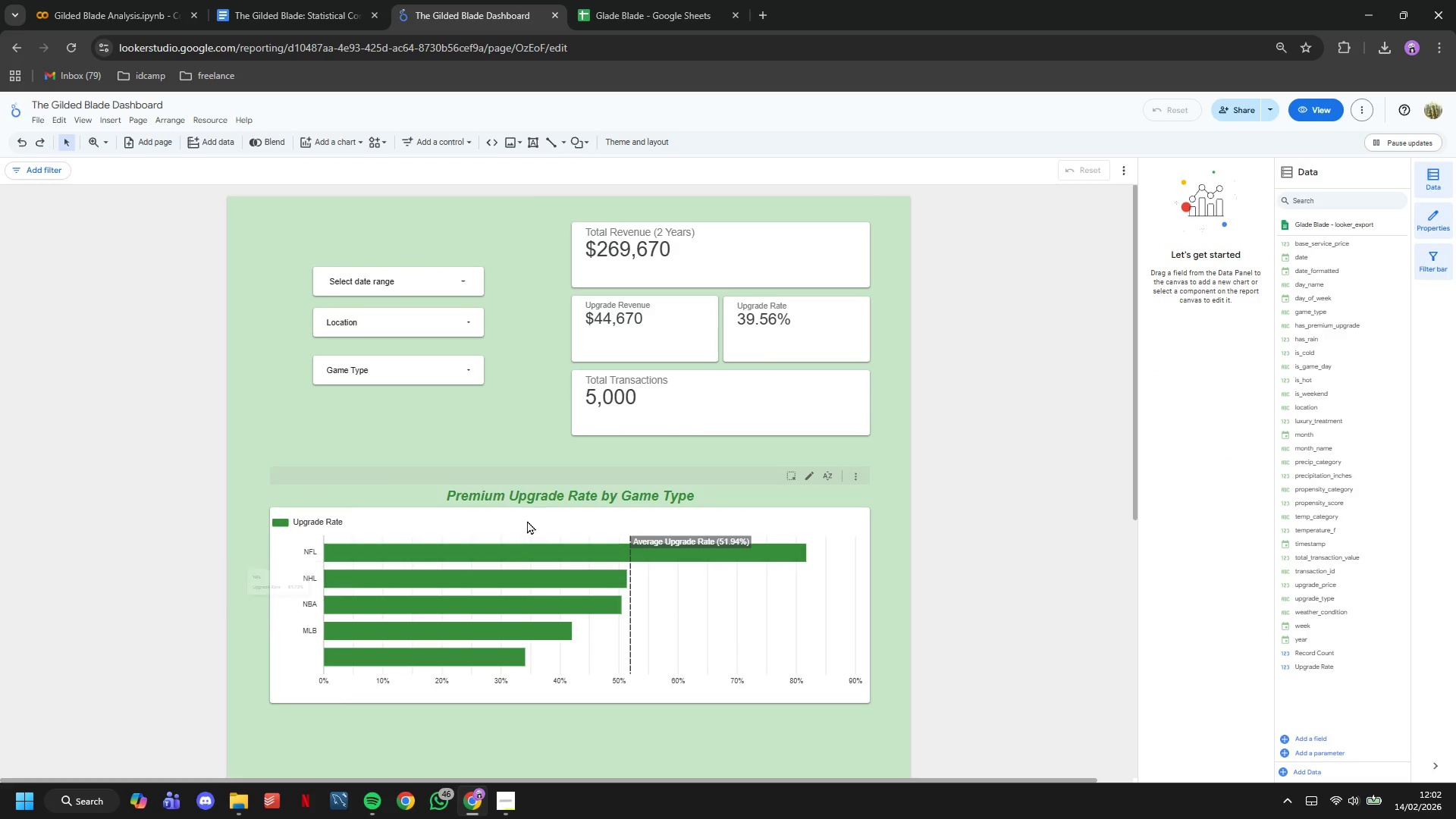 
left_click_drag(start_coordinate=[525, 520], to_coordinate=[525, 496])
 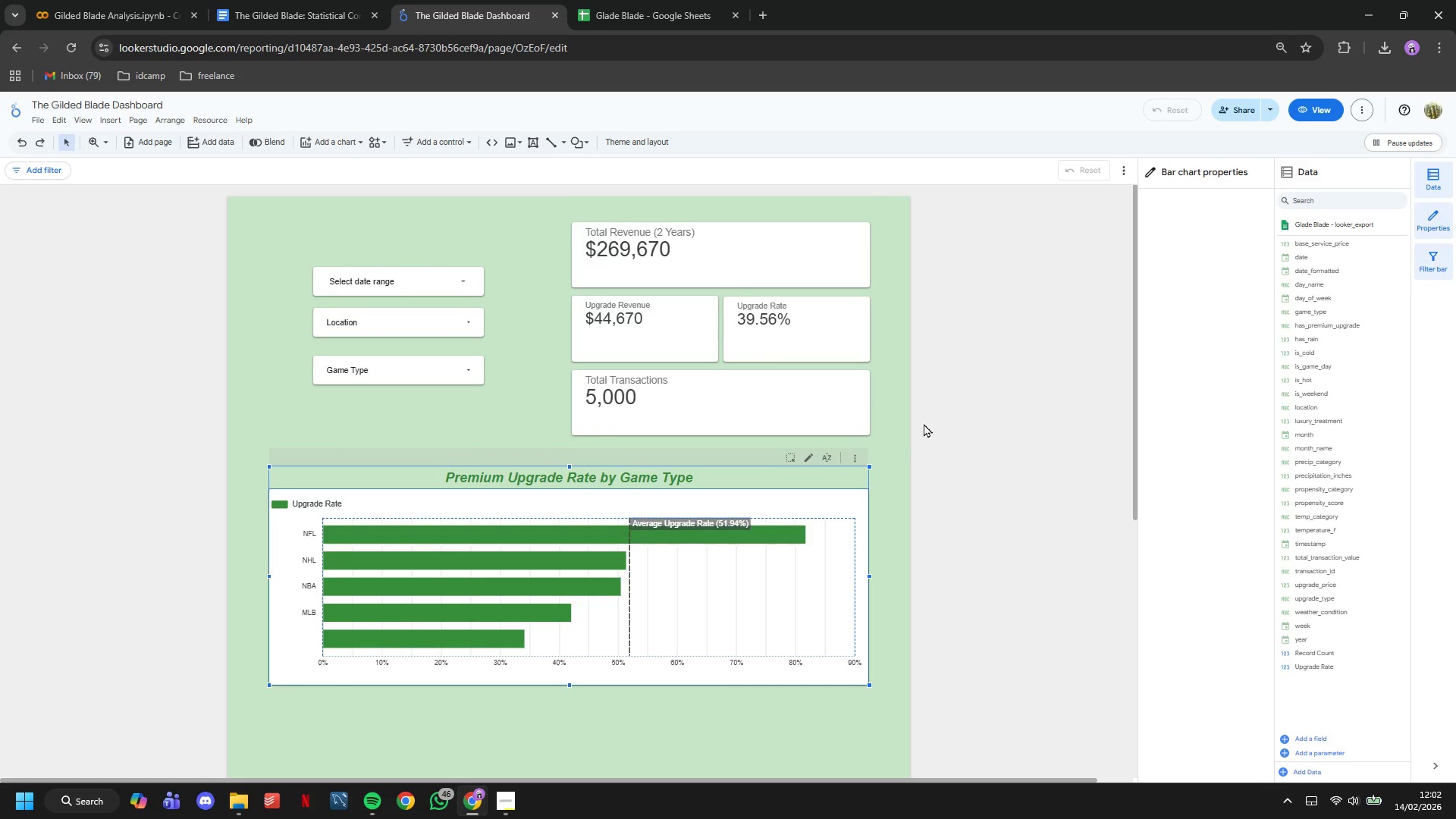 
scroll: coordinate [924, 419], scroll_direction: down, amount: 6.0
 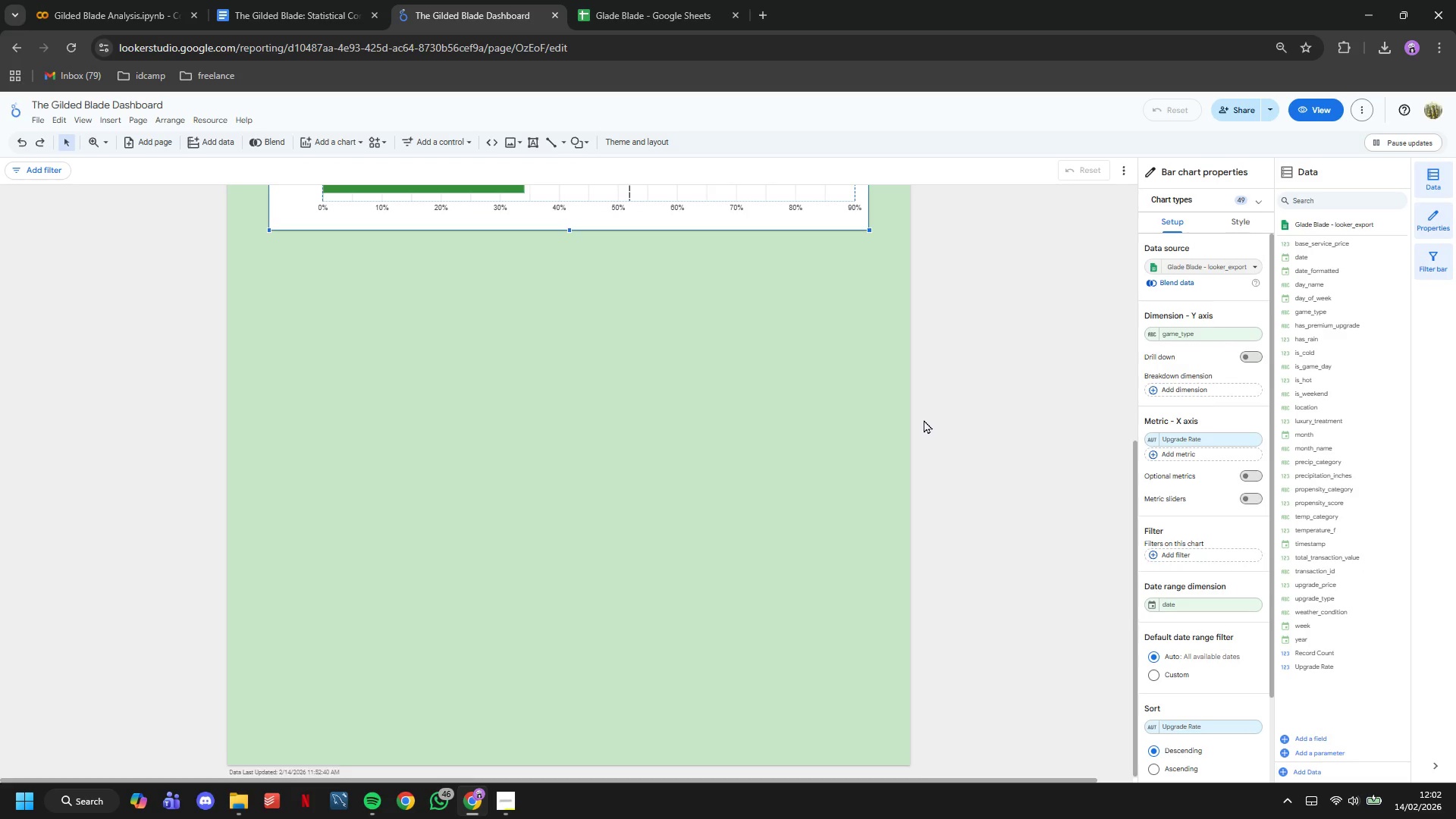 
left_click([943, 435])
 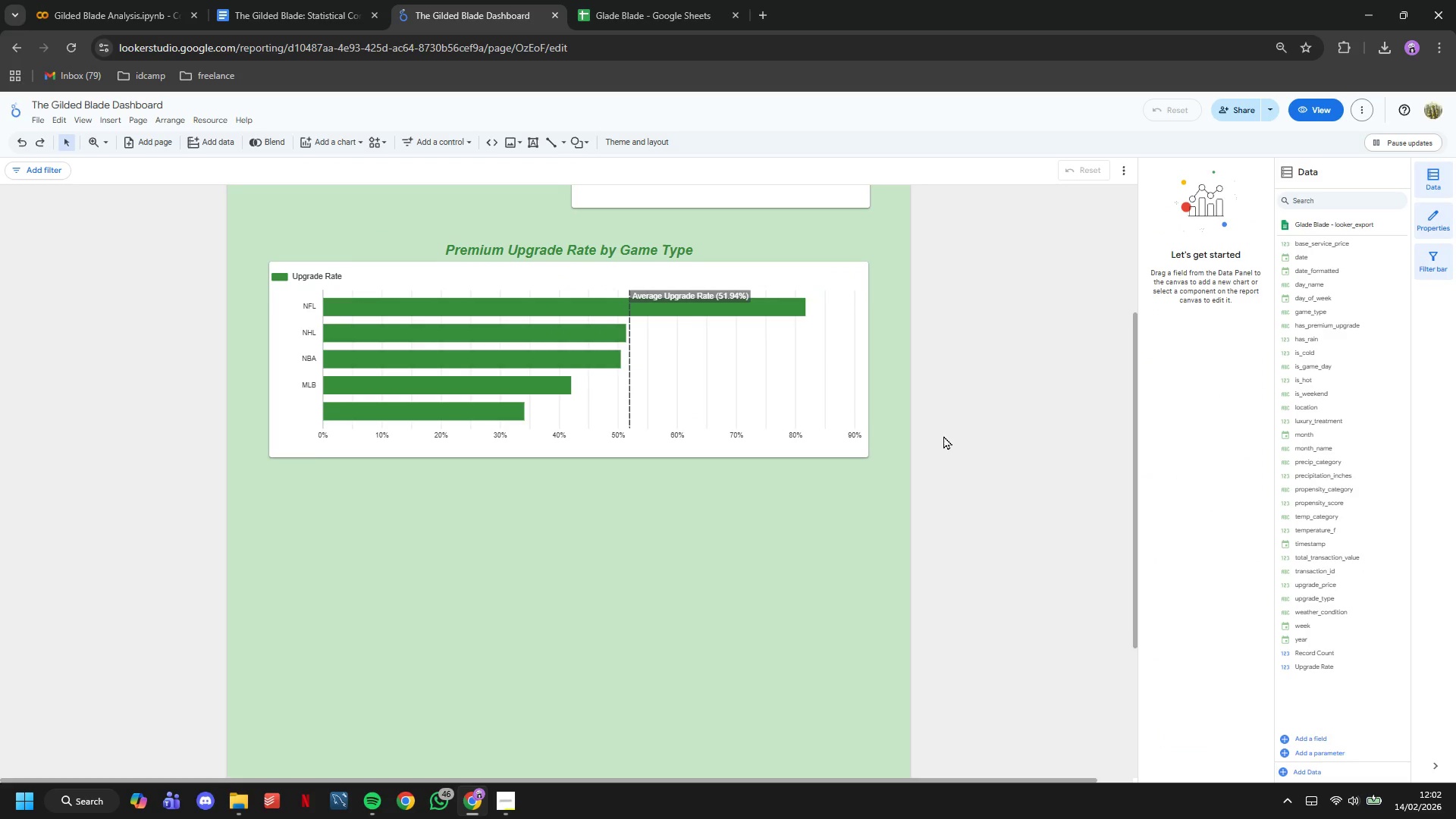 
scroll: coordinate [943, 435], scroll_direction: up, amount: 6.0
 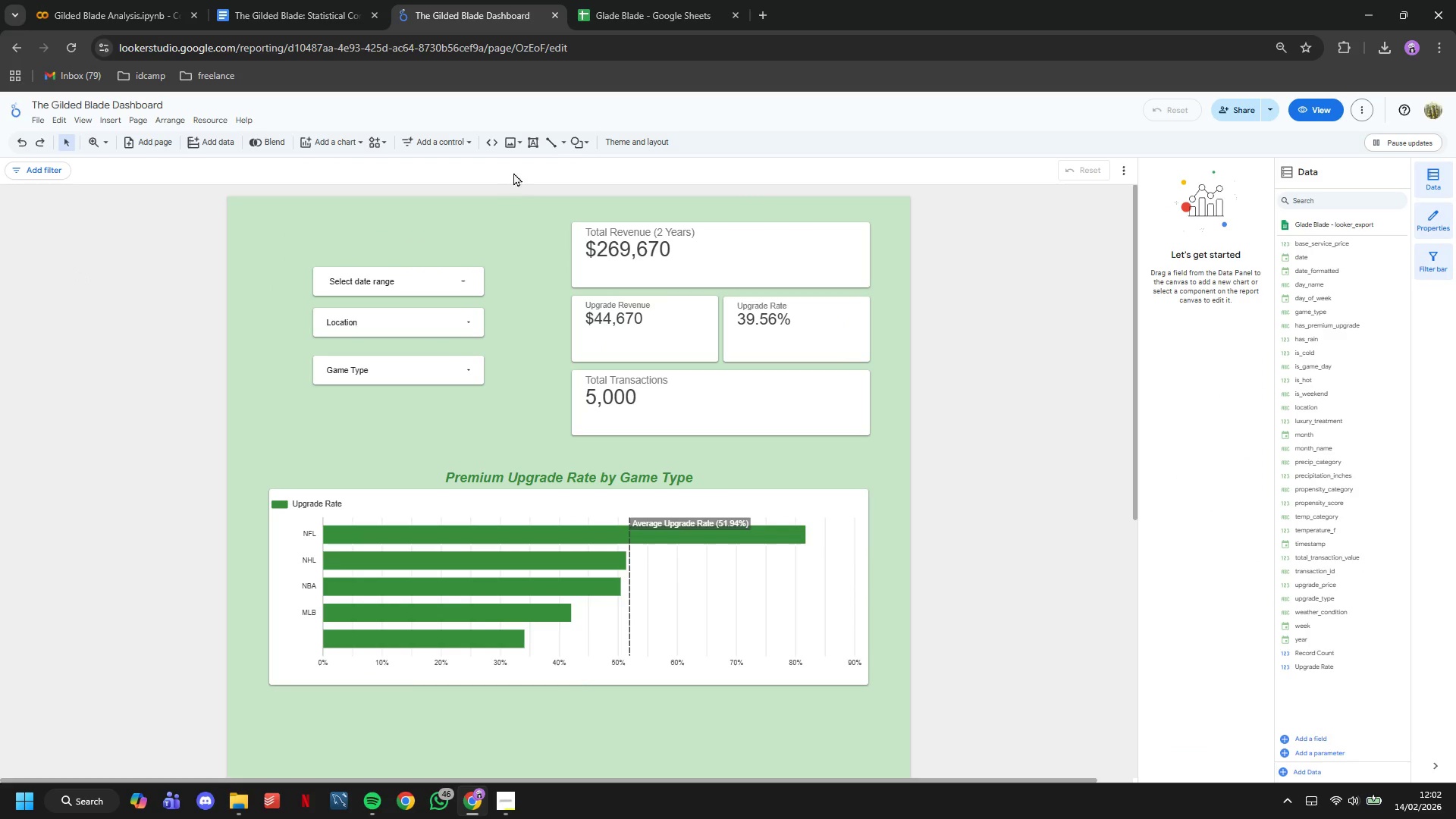 
left_click([529, 143])
 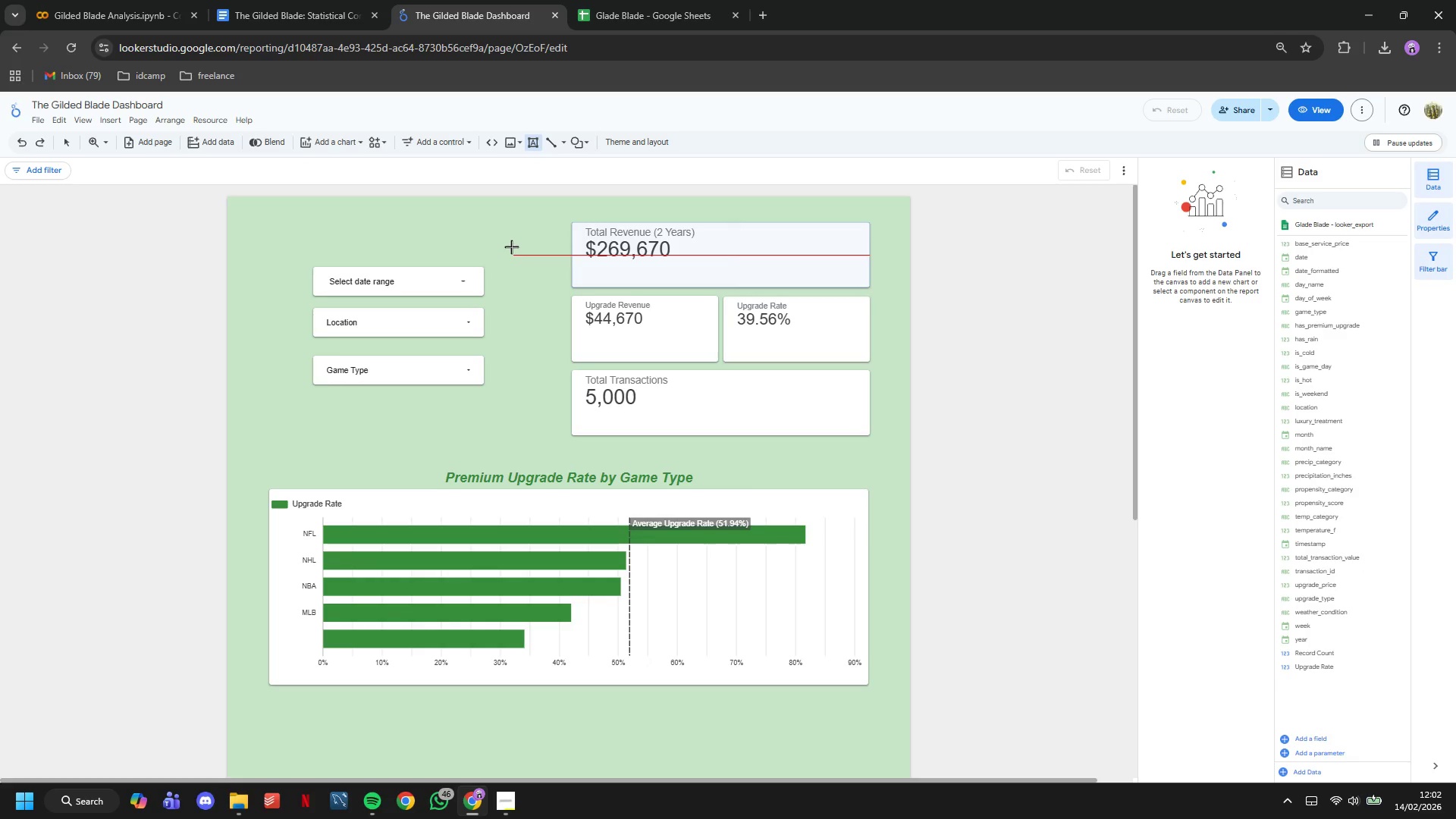 
scroll: coordinate [504, 244], scroll_direction: down, amount: 5.0
 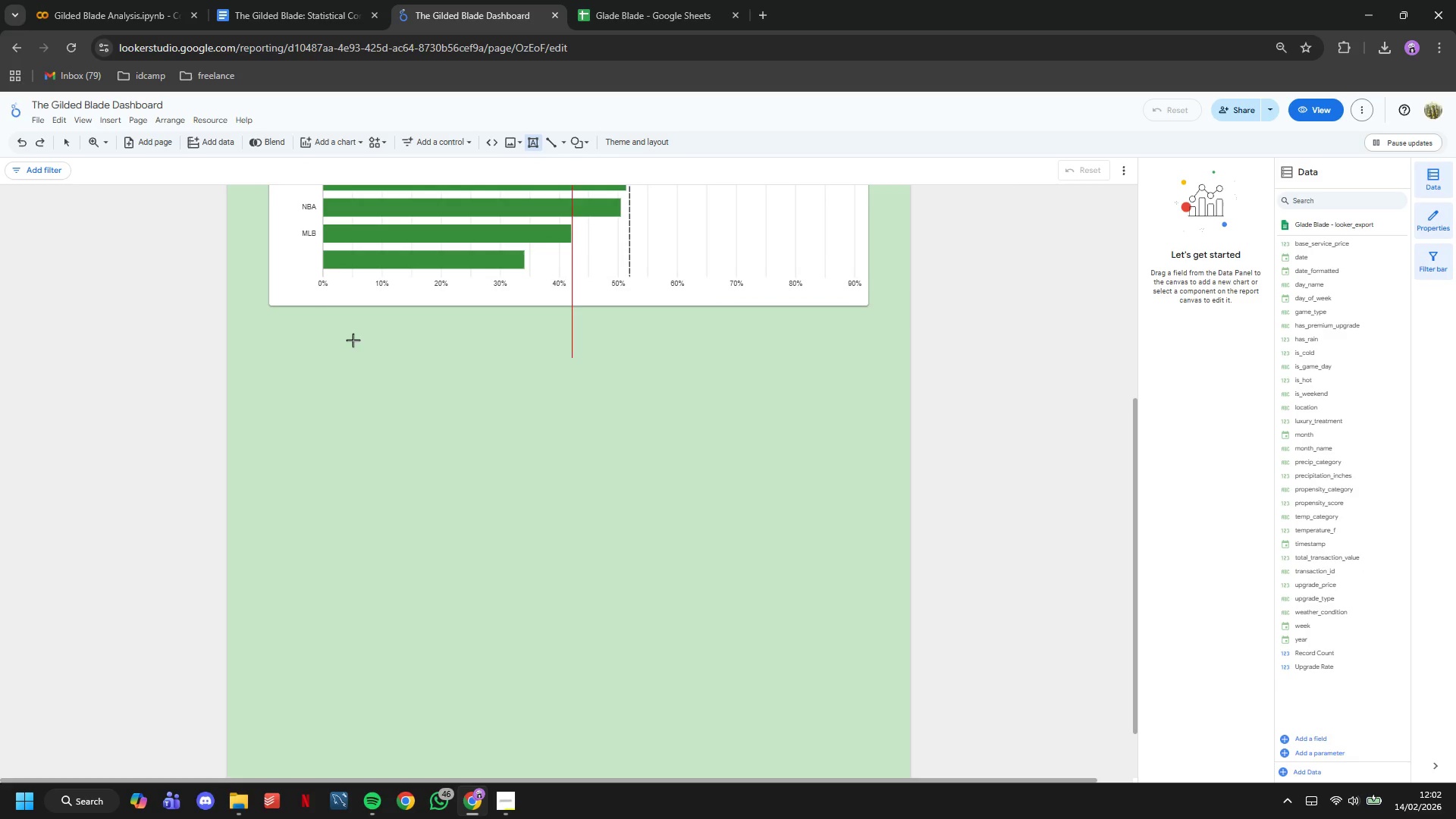 
left_click([338, 336])
 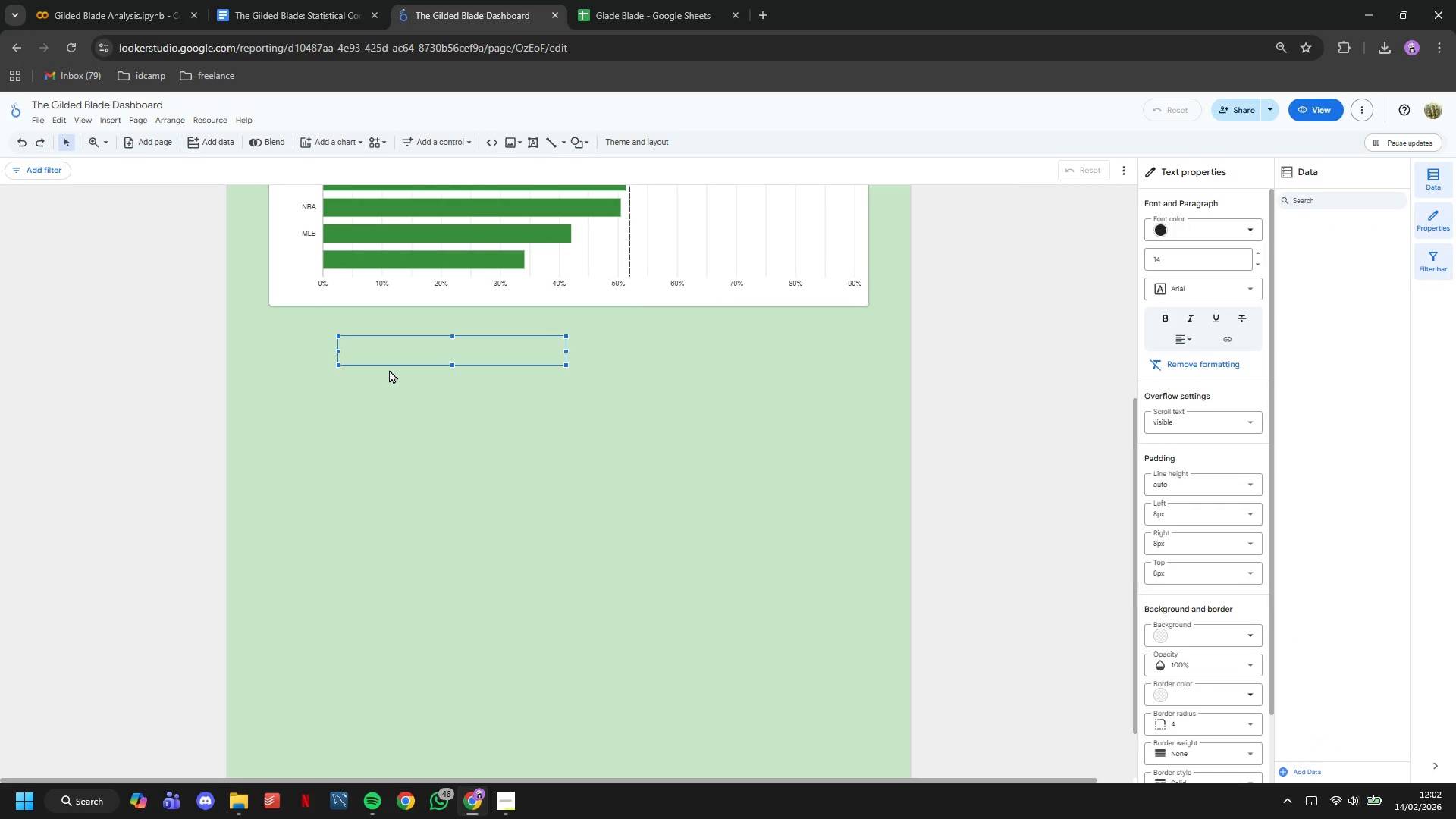 
type(Key Finding: NGL game das)
key(Backspace)
type(ys show the highest r)
key(Backspace)
type(upgrade rate)
 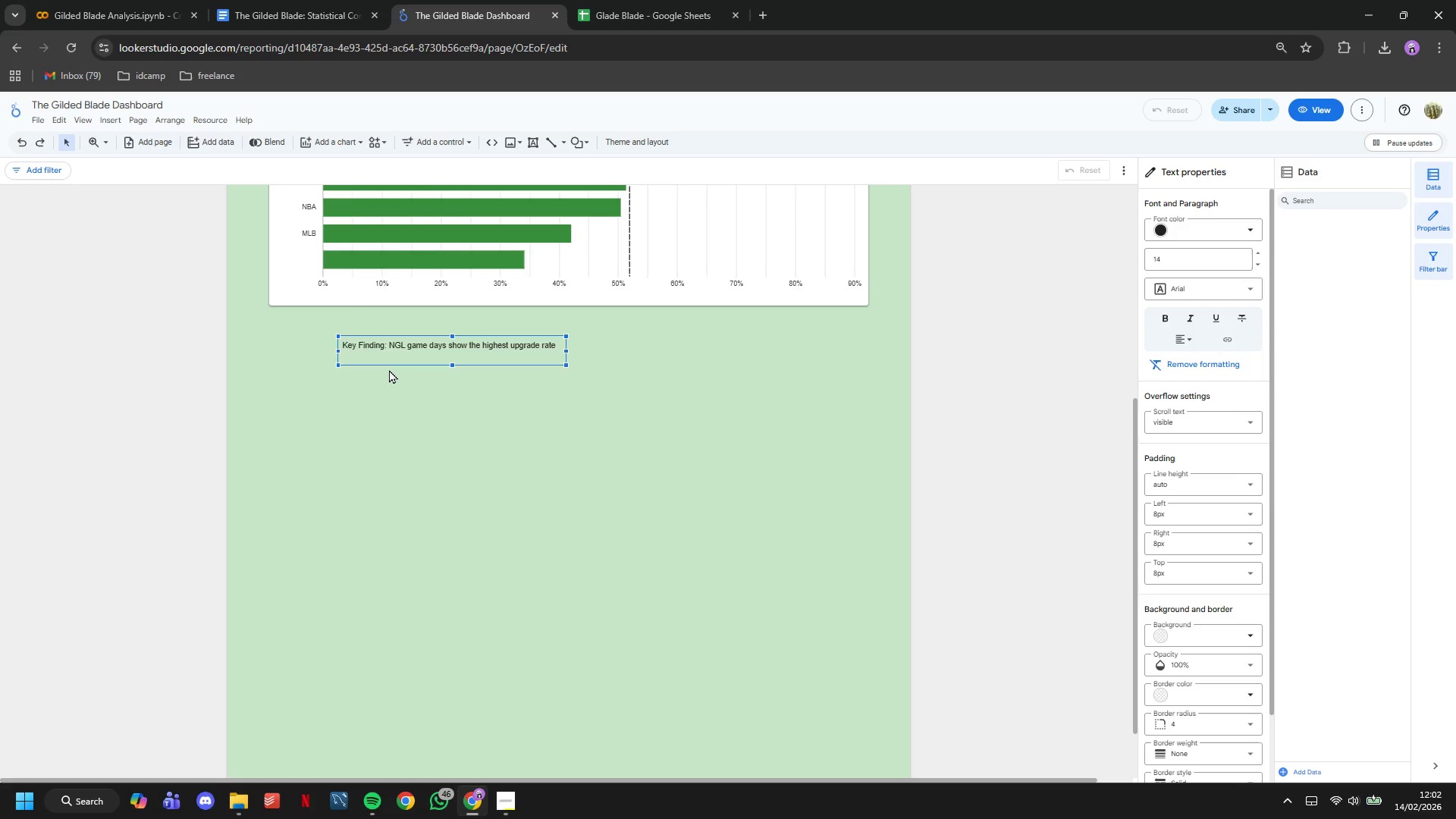 
key(Comma)
 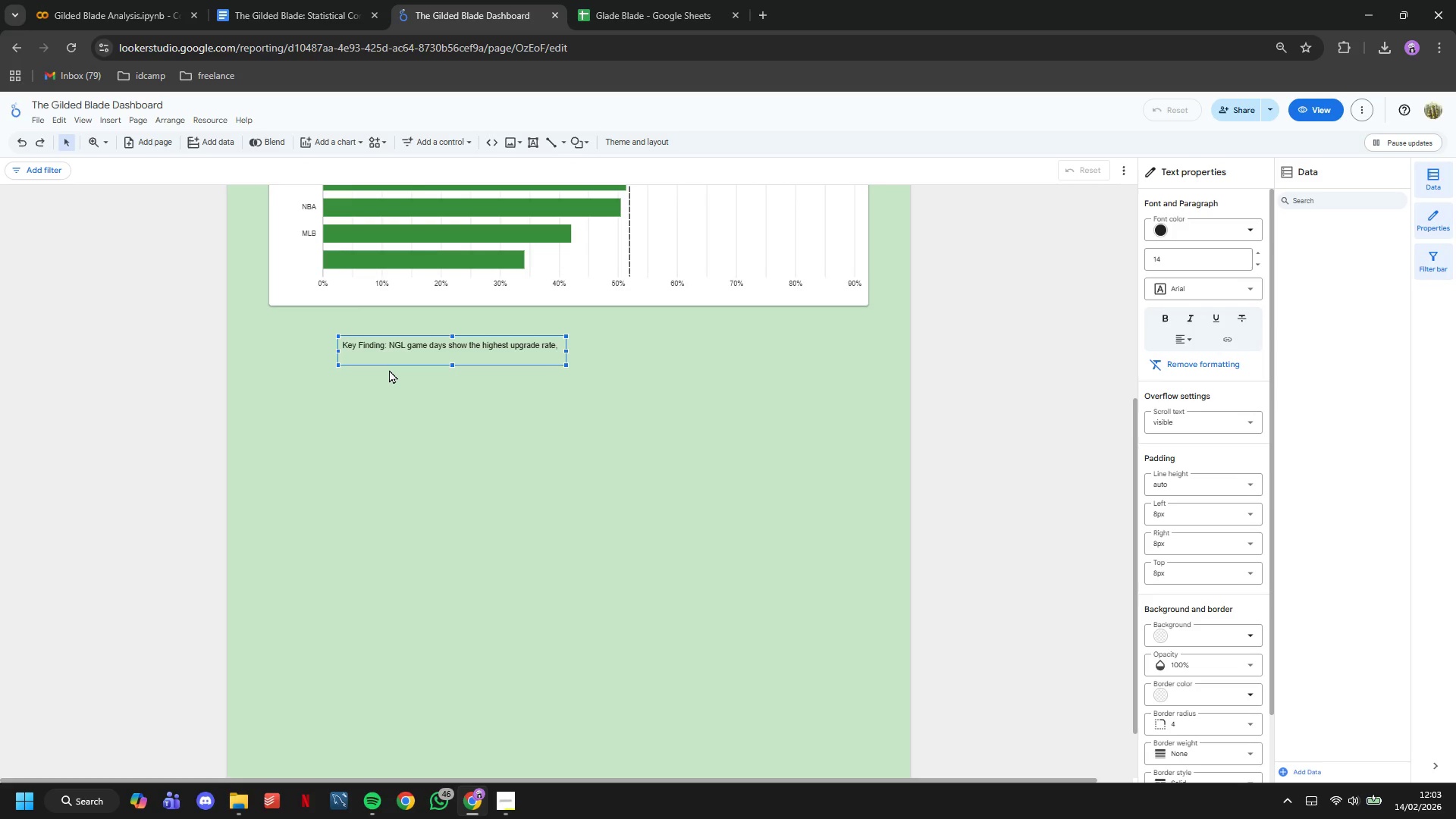 
wait(20.55)
 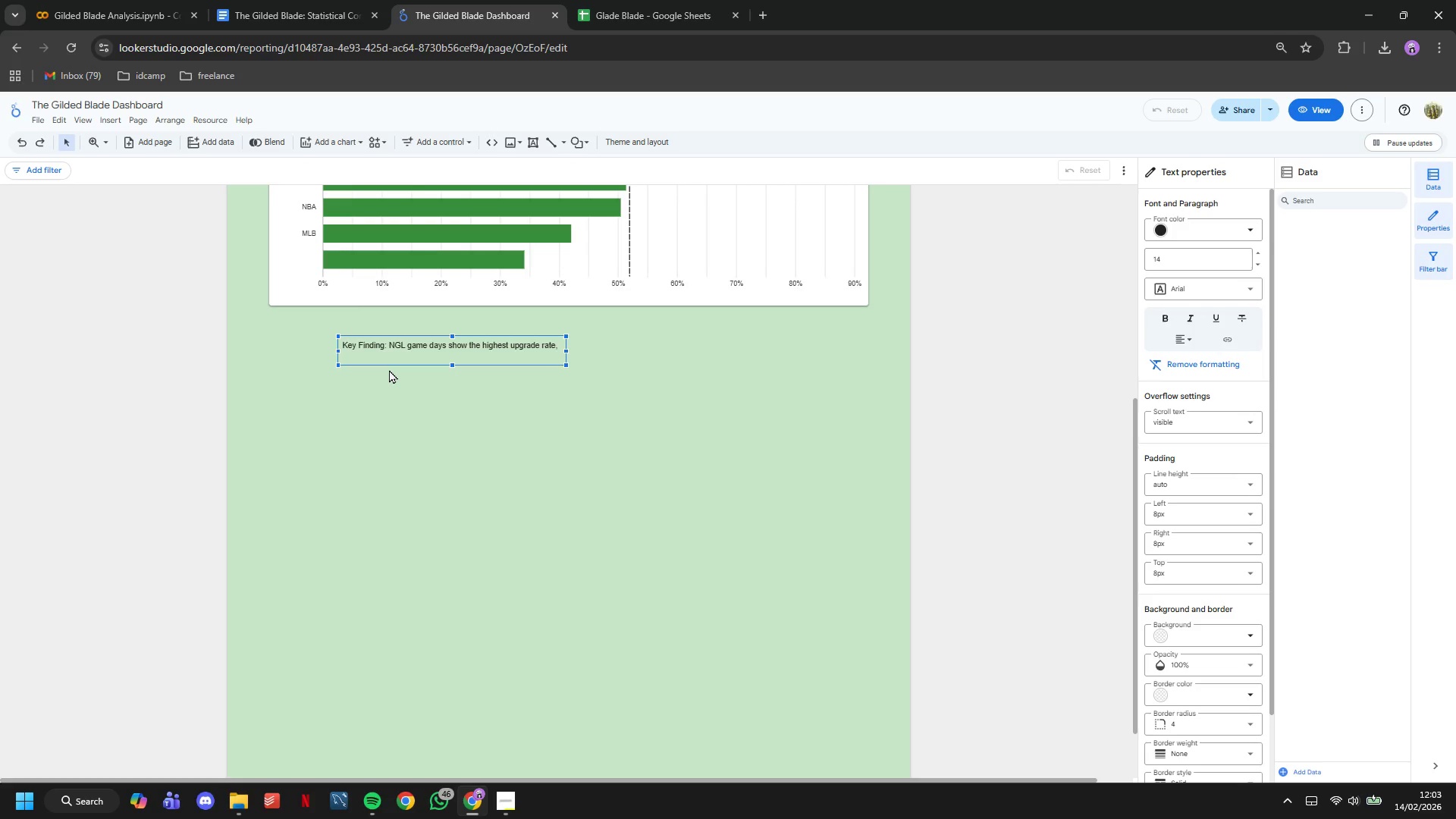 
type(indic)
key(Backspace)
key(Backspace)
key(Backspace)
key(Backspace)
key(Backspace)
type( indicating strong correlation between major sporting events and premium service demans)
key(Backspace)
type(d.)
 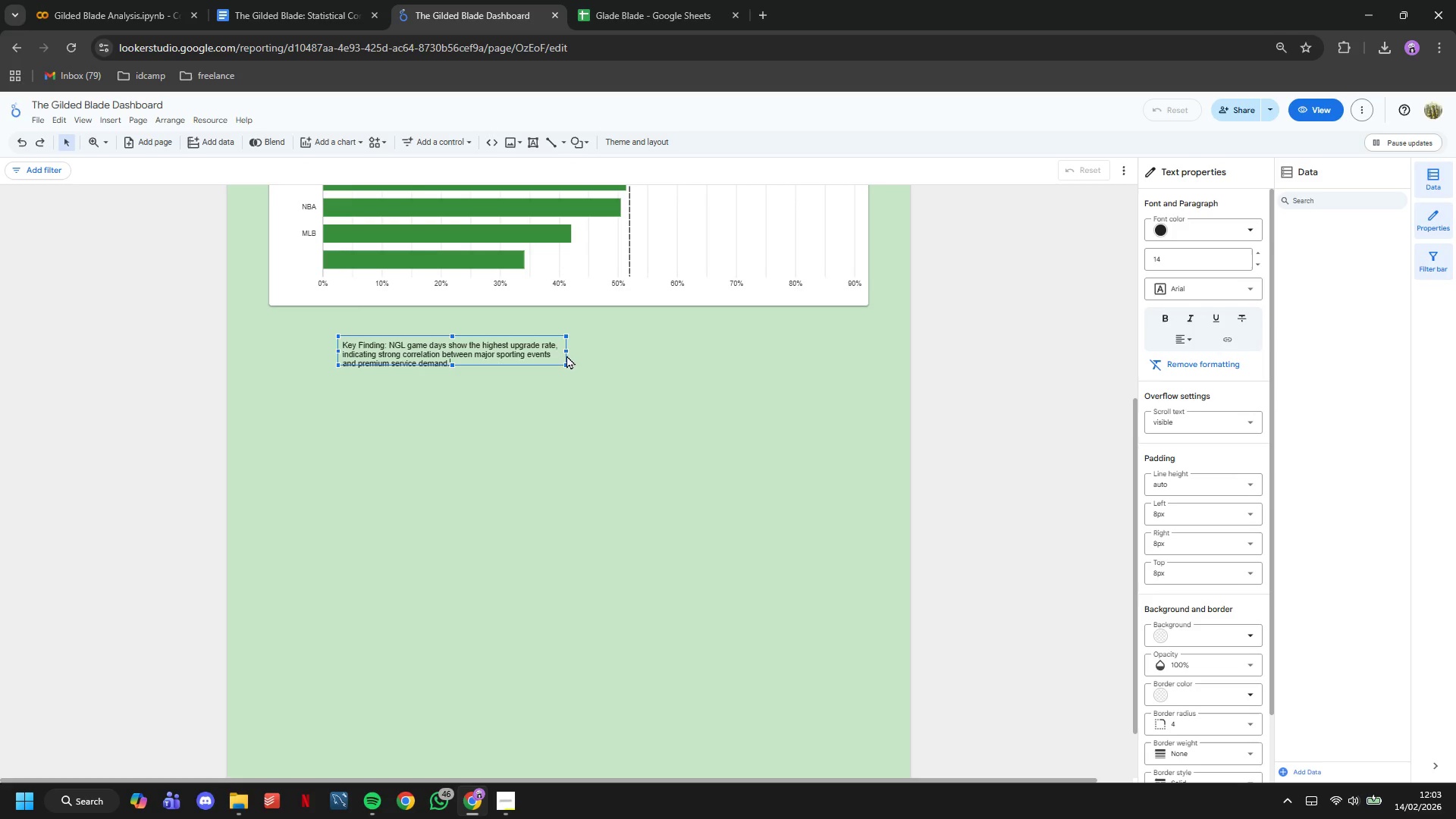 
left_click_drag(start_coordinate=[564, 351], to_coordinate=[867, 351])
 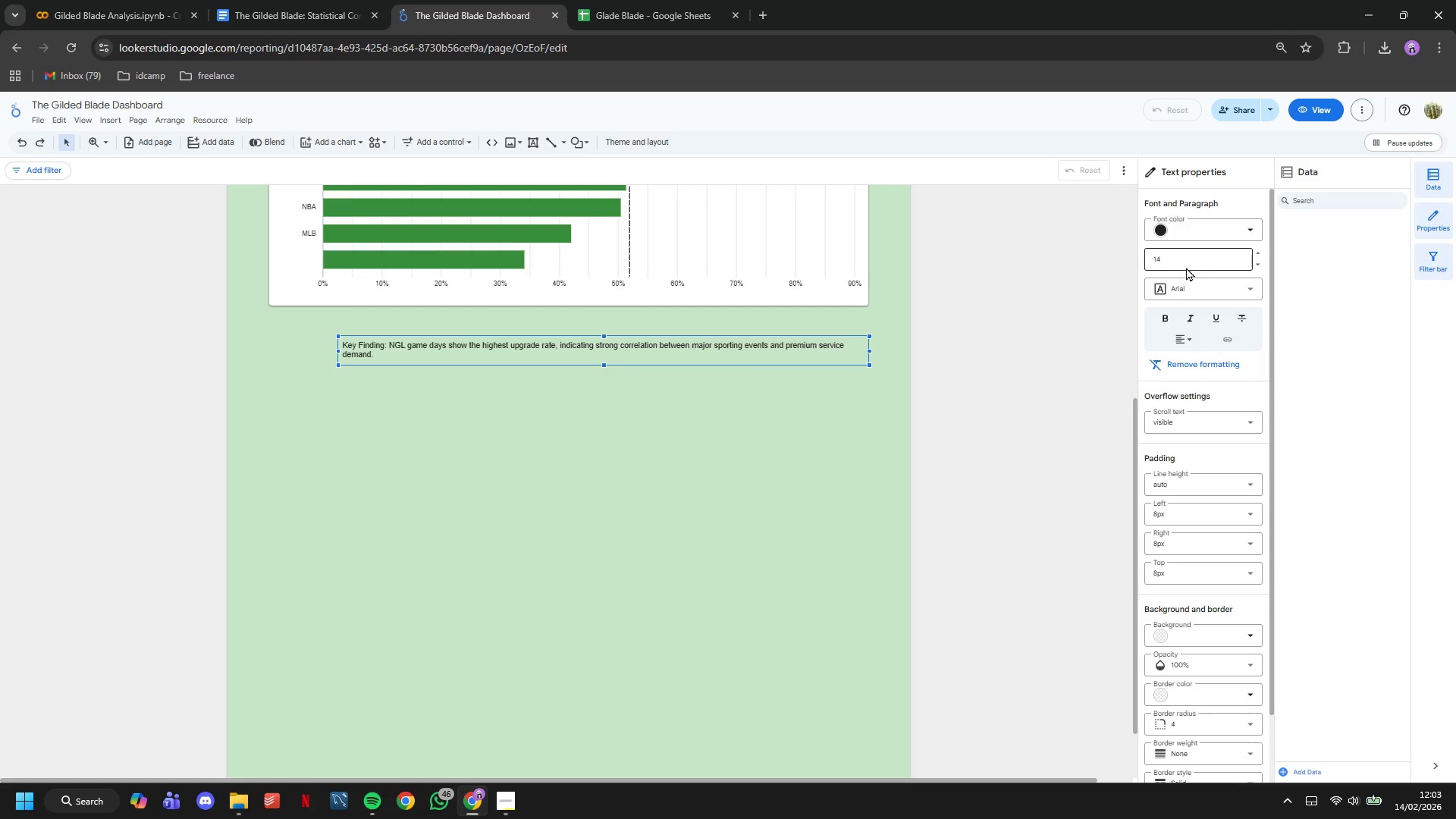 
left_click([1186, 257])
 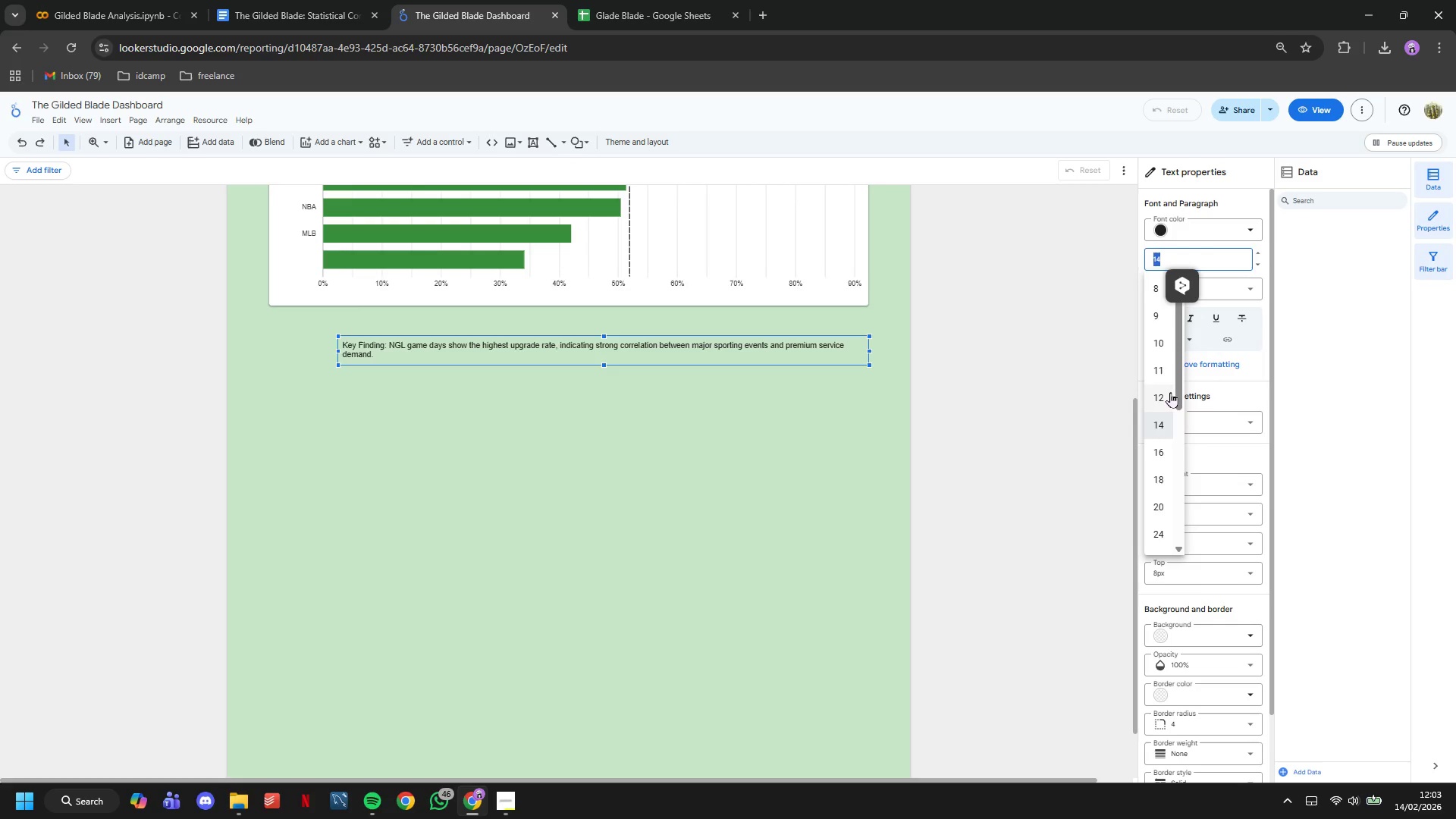 
left_click([1163, 392])
 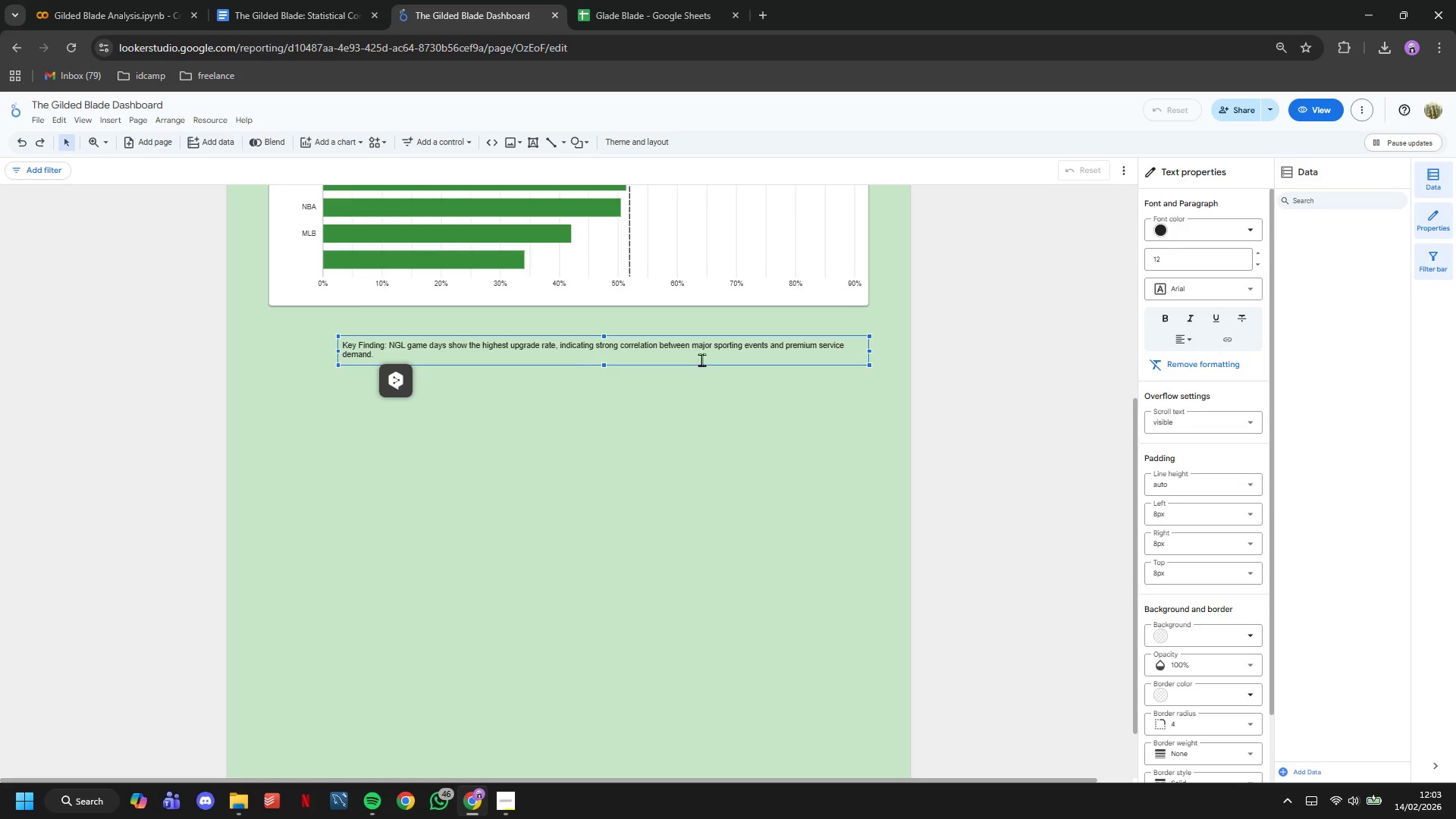 
double_click([701, 356])
 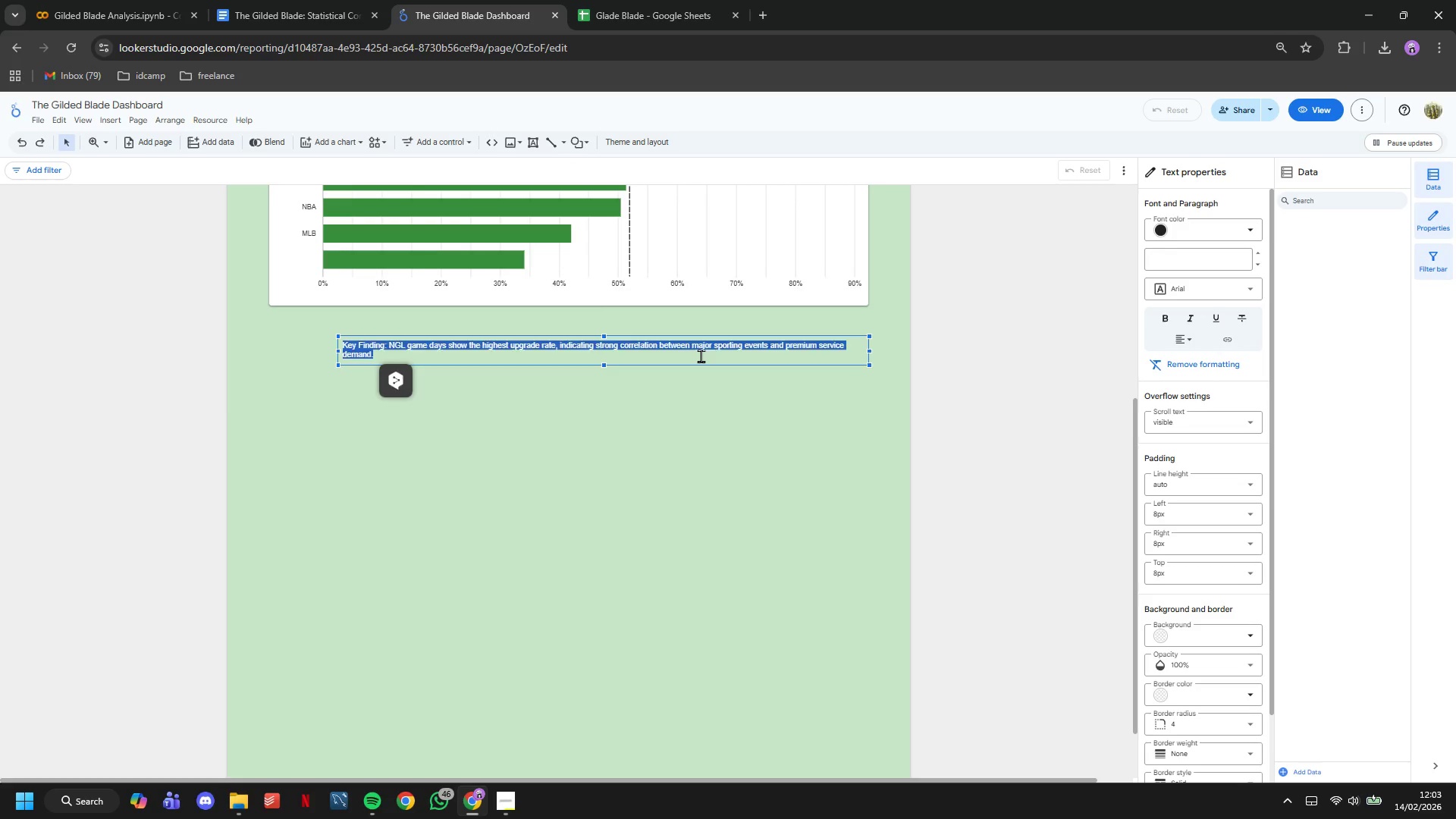 
triple_click([701, 356])
 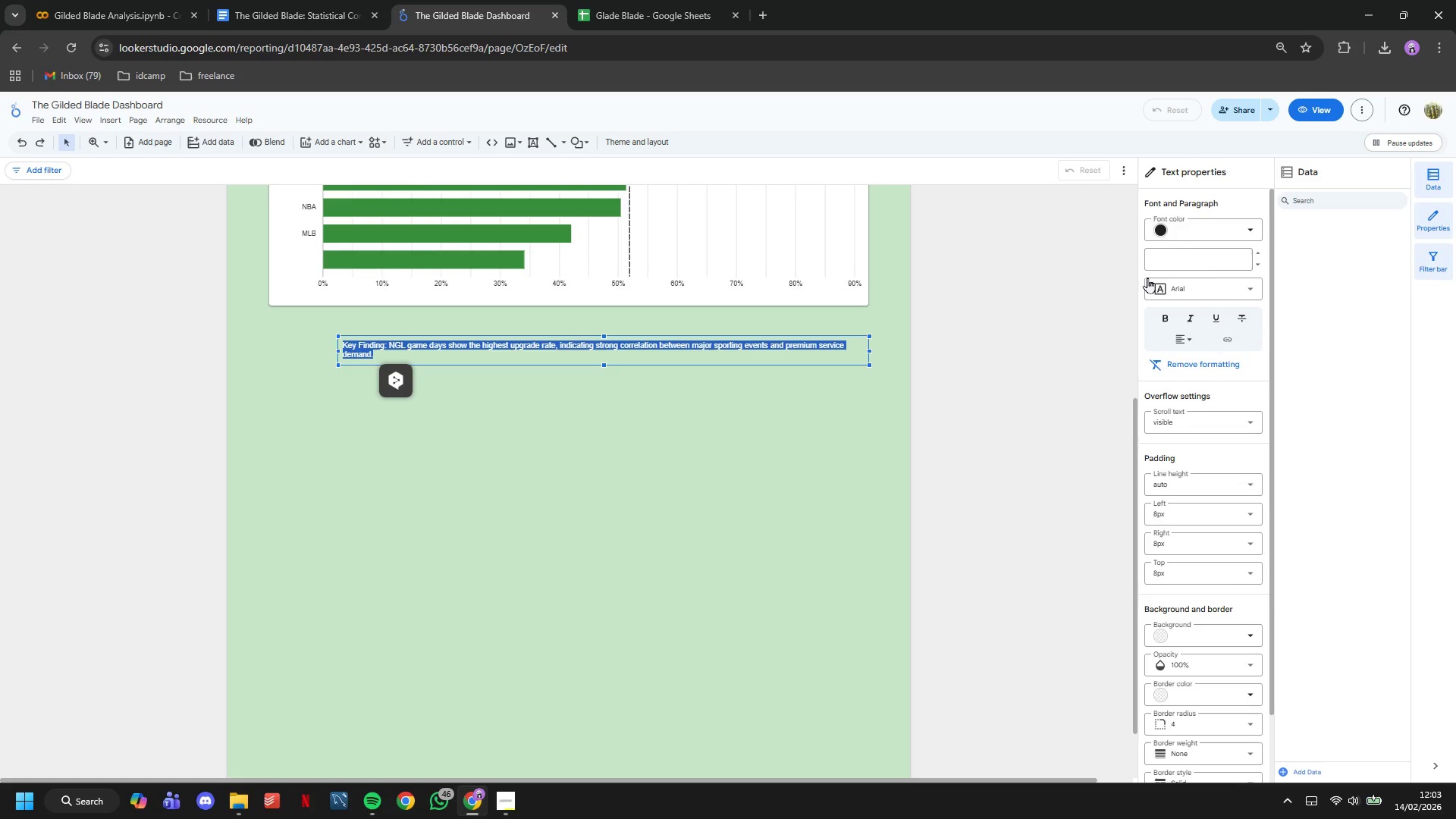 
left_click([1178, 254])
 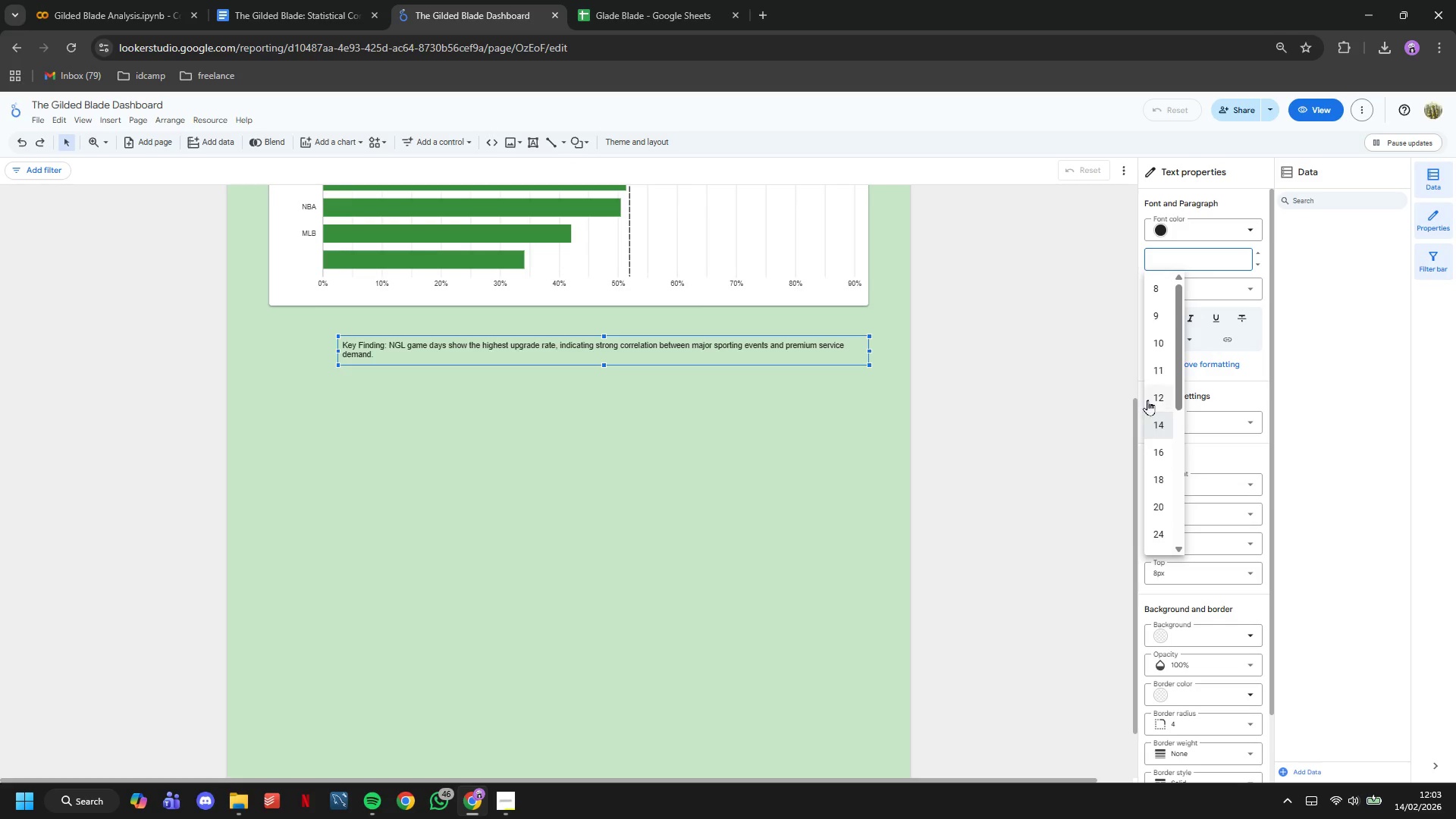 
left_click([1157, 400])
 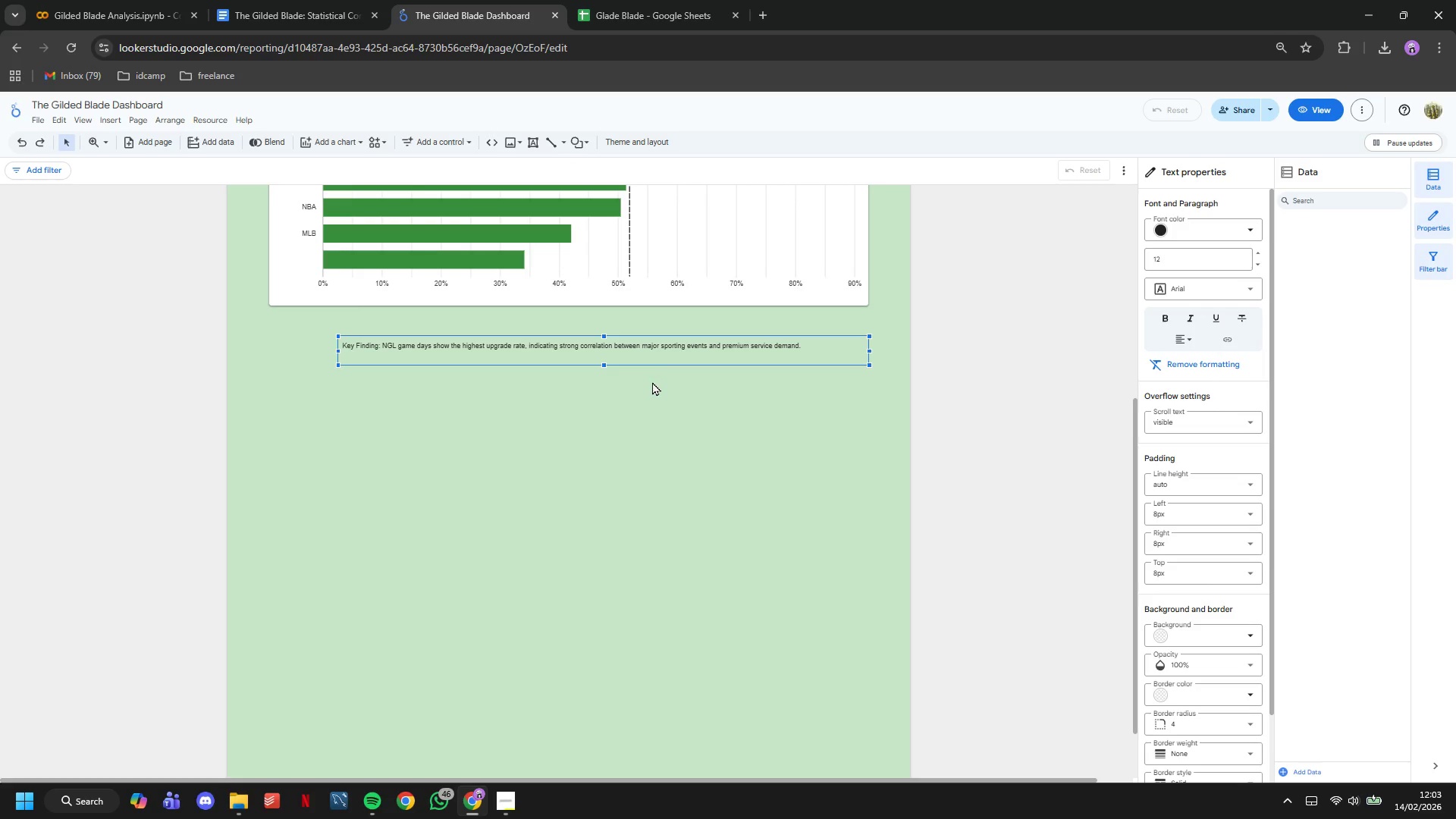 
left_click([659, 392])
 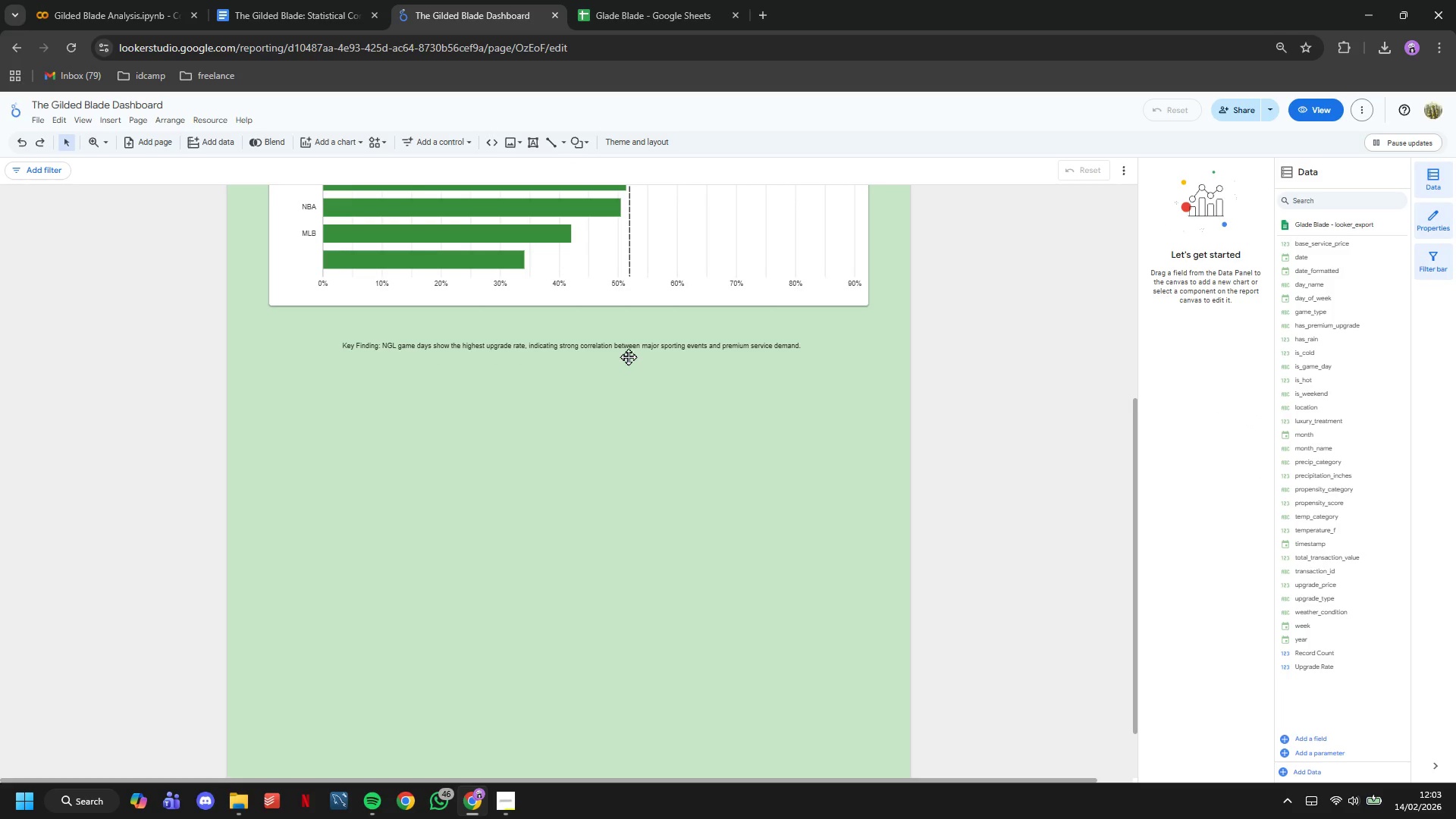 
left_click([626, 353])
 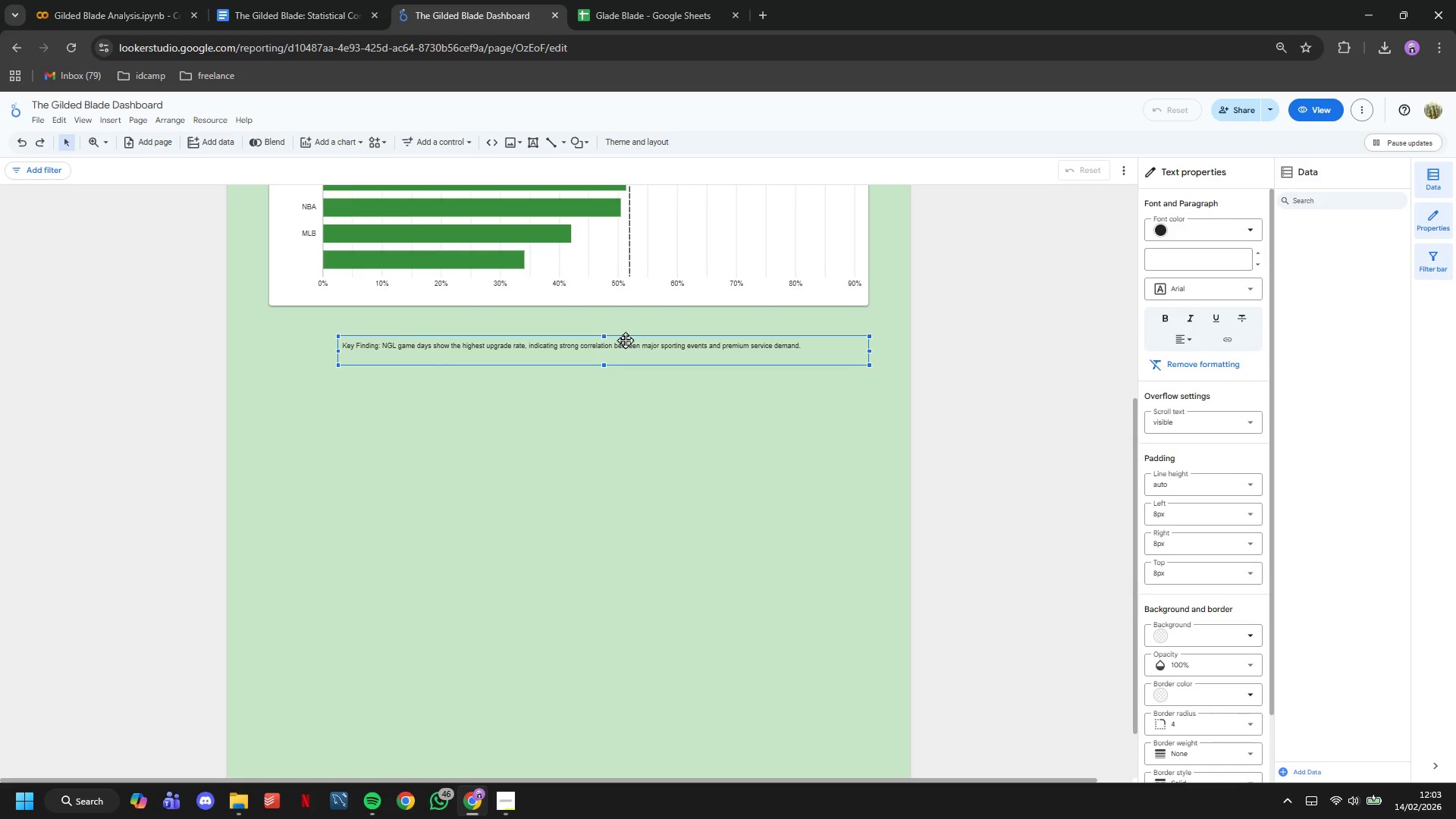 
left_click_drag(start_coordinate=[625, 340], to_coordinate=[651, 318])
 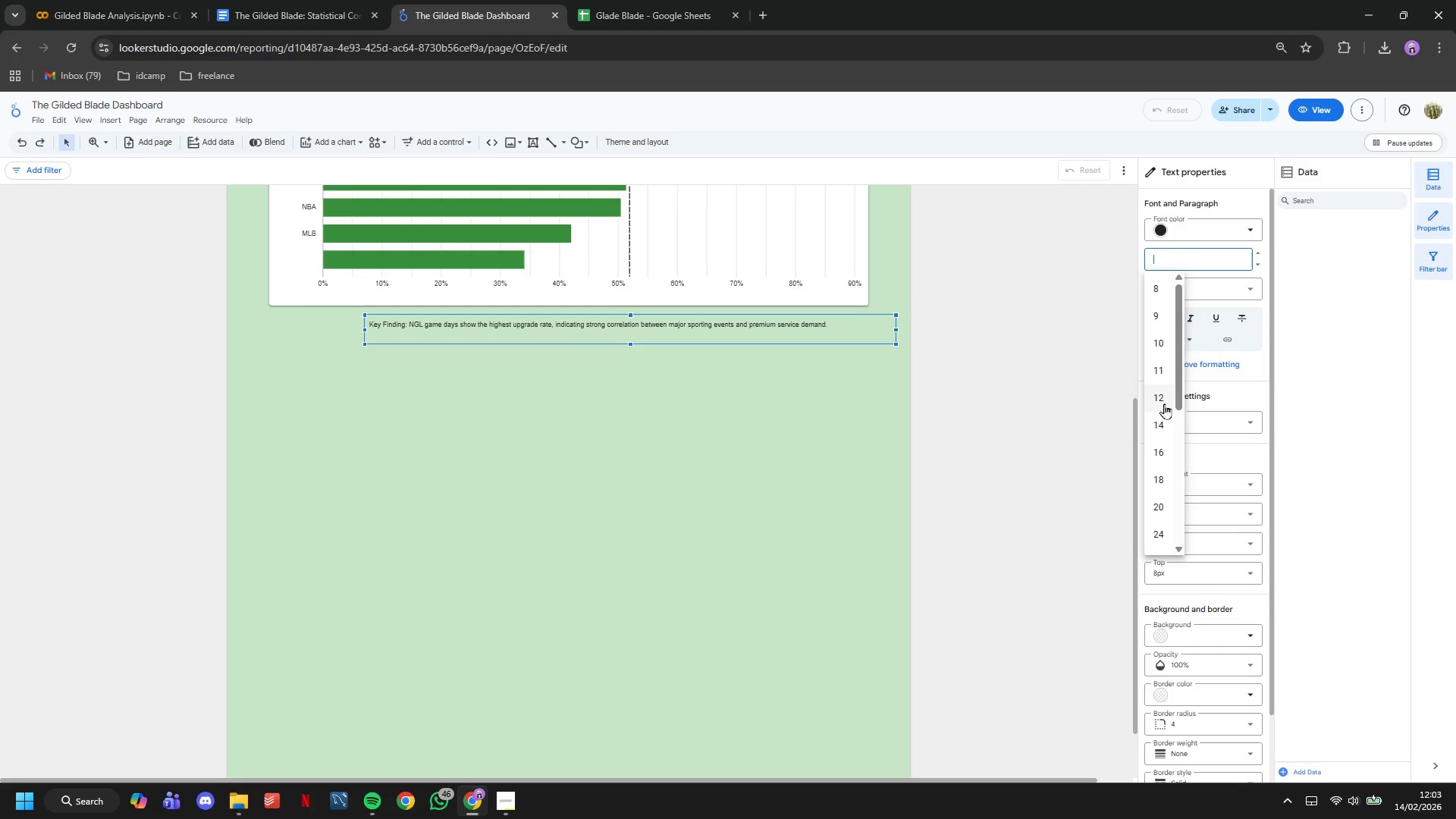 
left_click([1157, 422])
 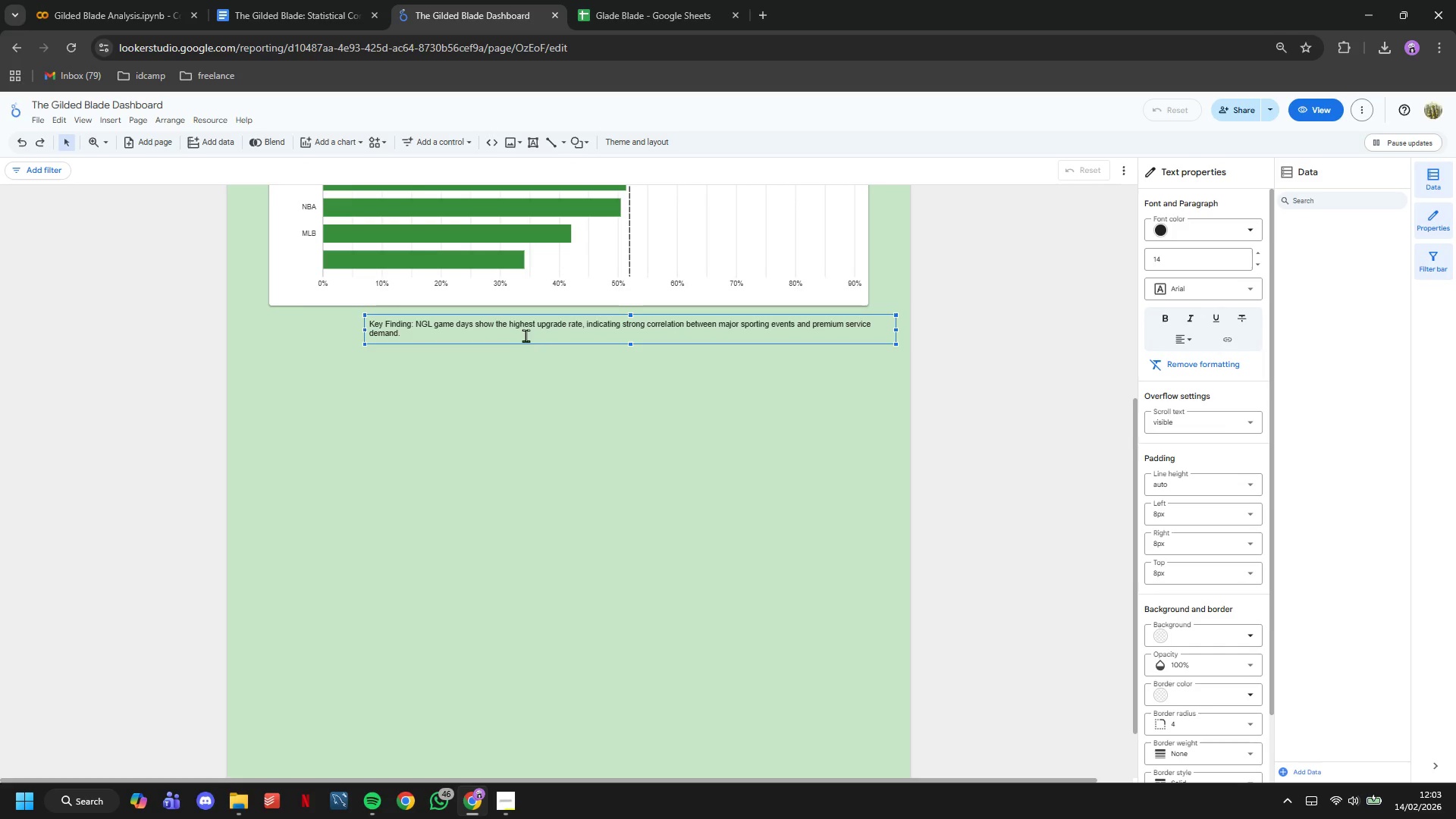 
double_click([516, 334])
 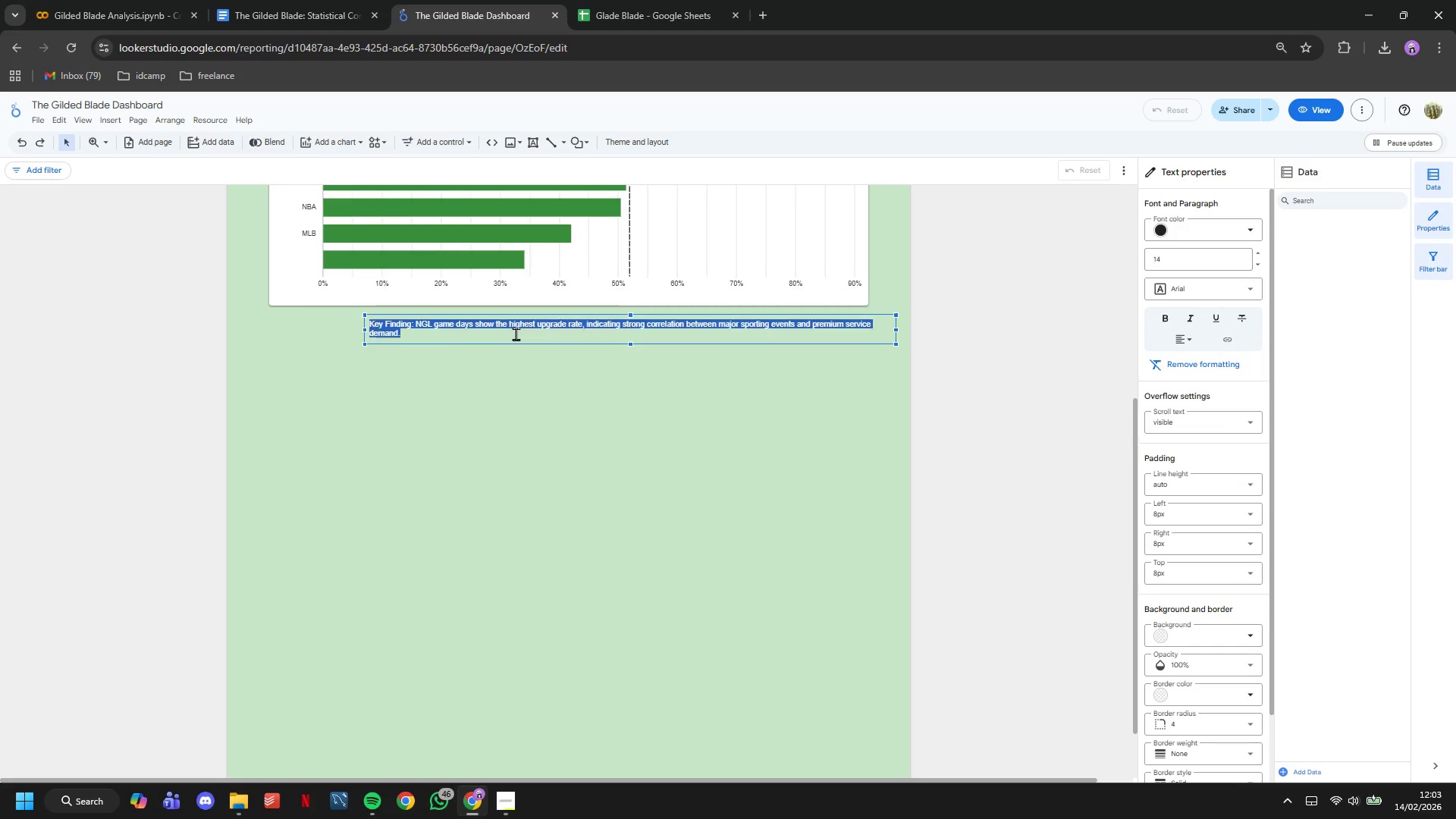 
triple_click([516, 334])
 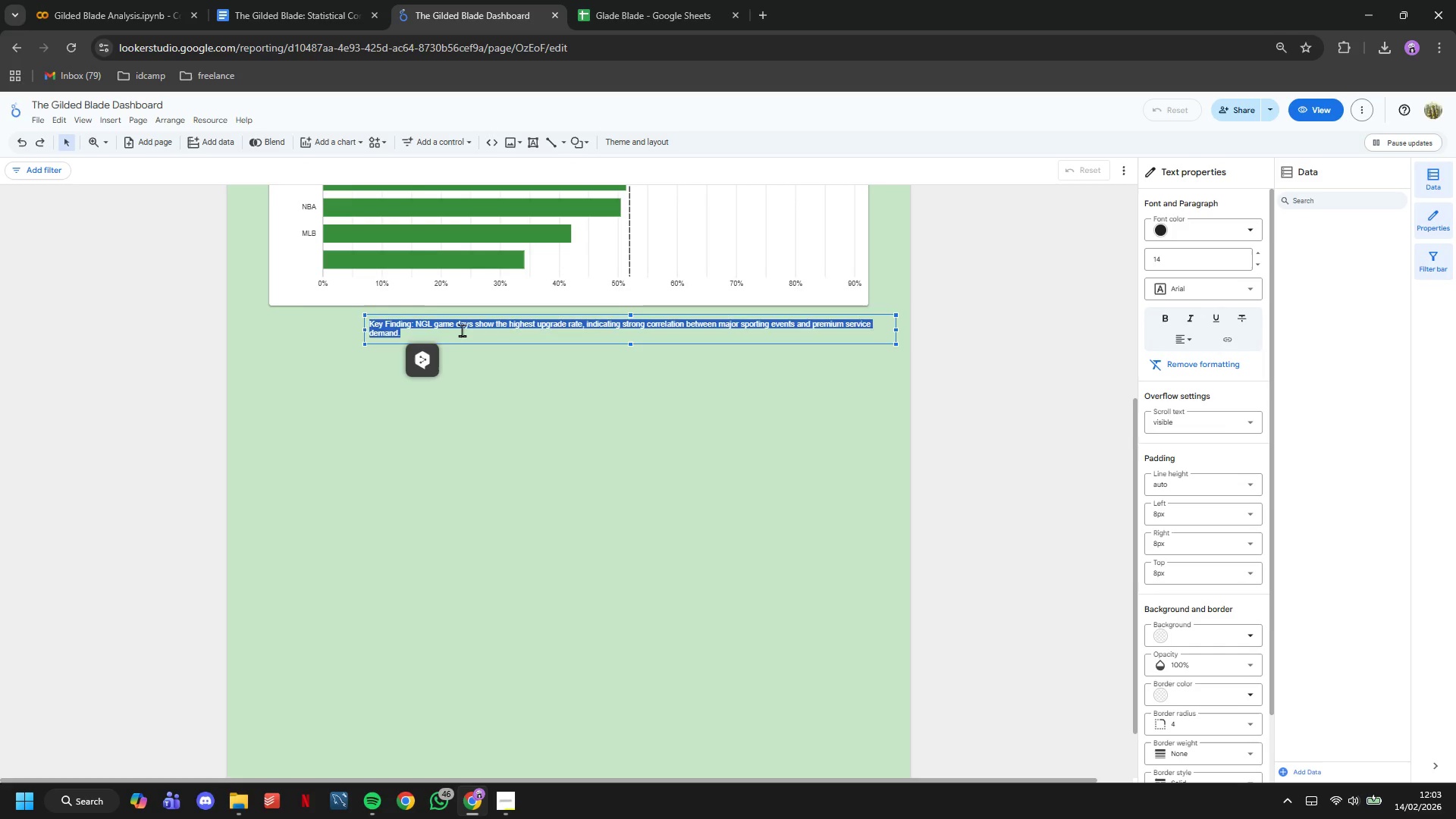 
left_click([462, 330])
 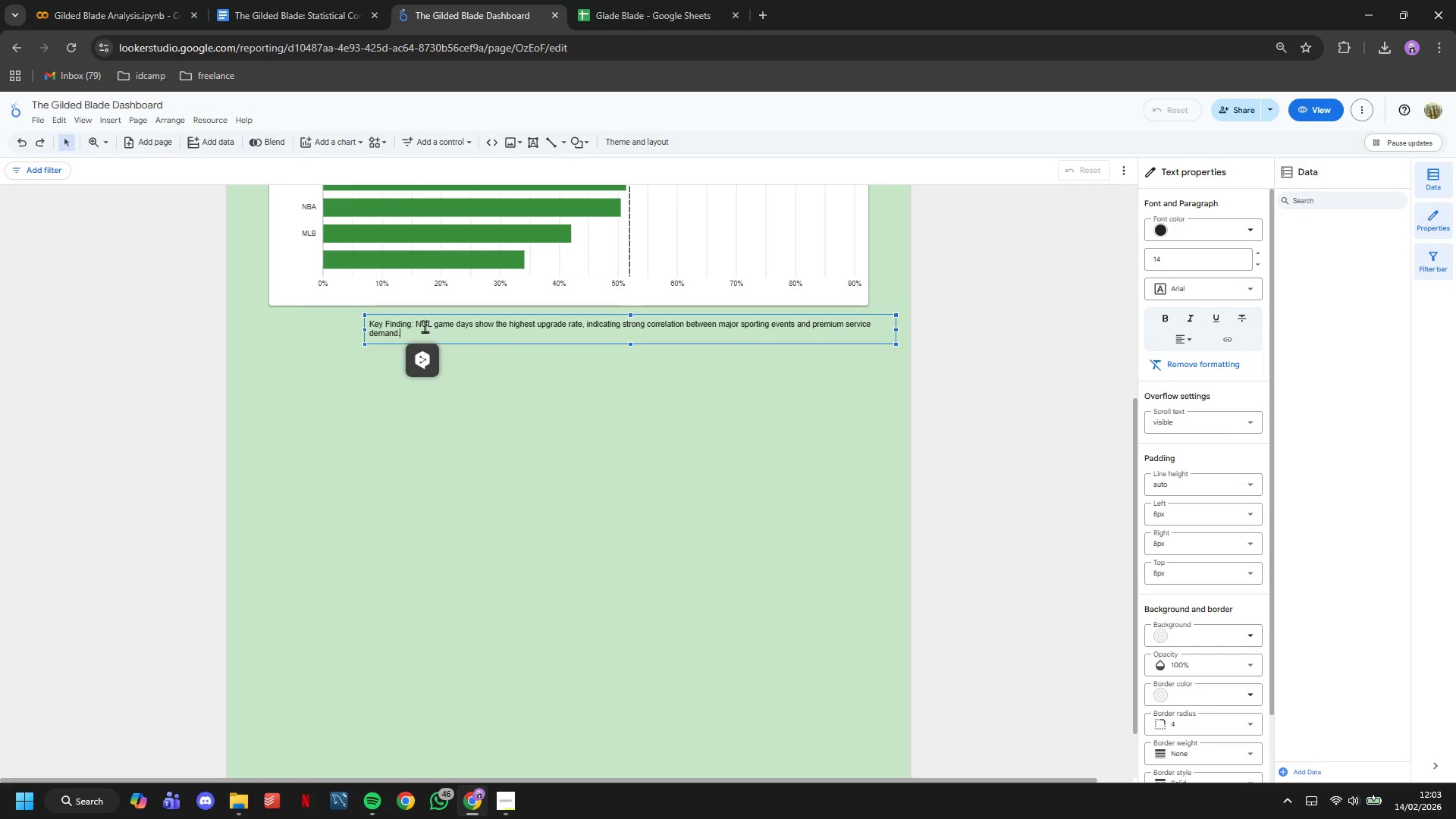 
left_click([425, 326])
 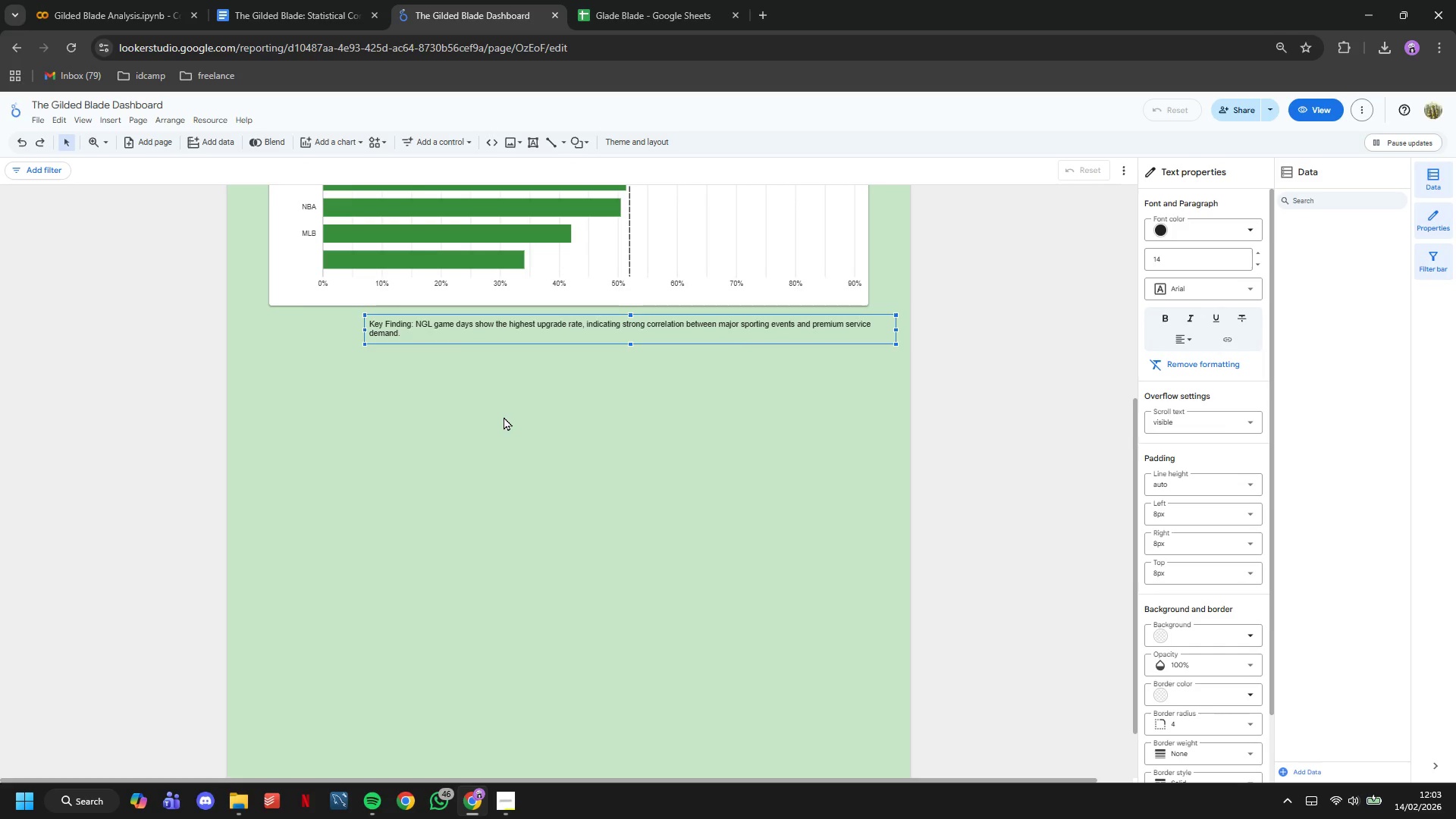 
key(Backspace)
 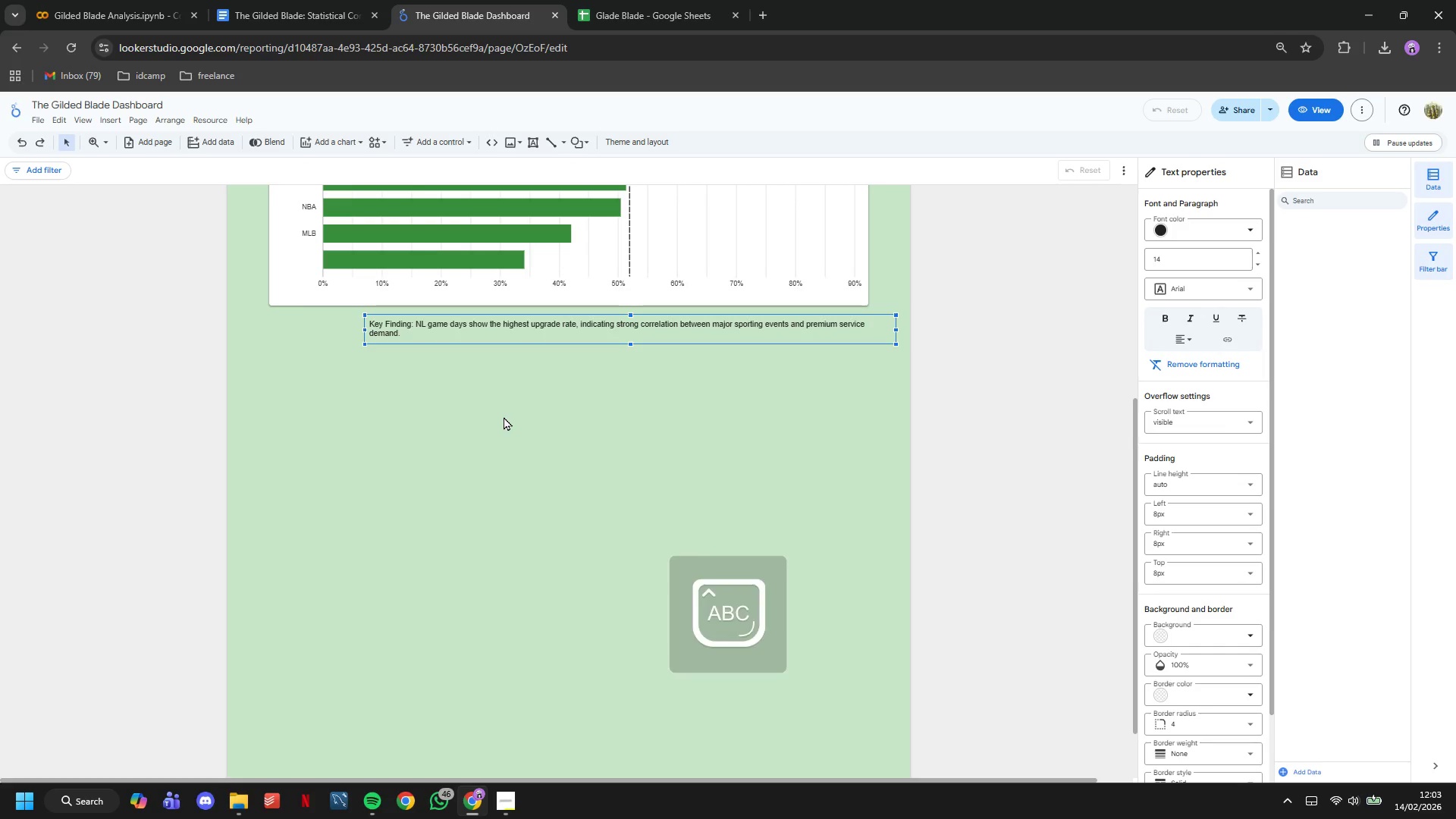 
key(CapsLock)
 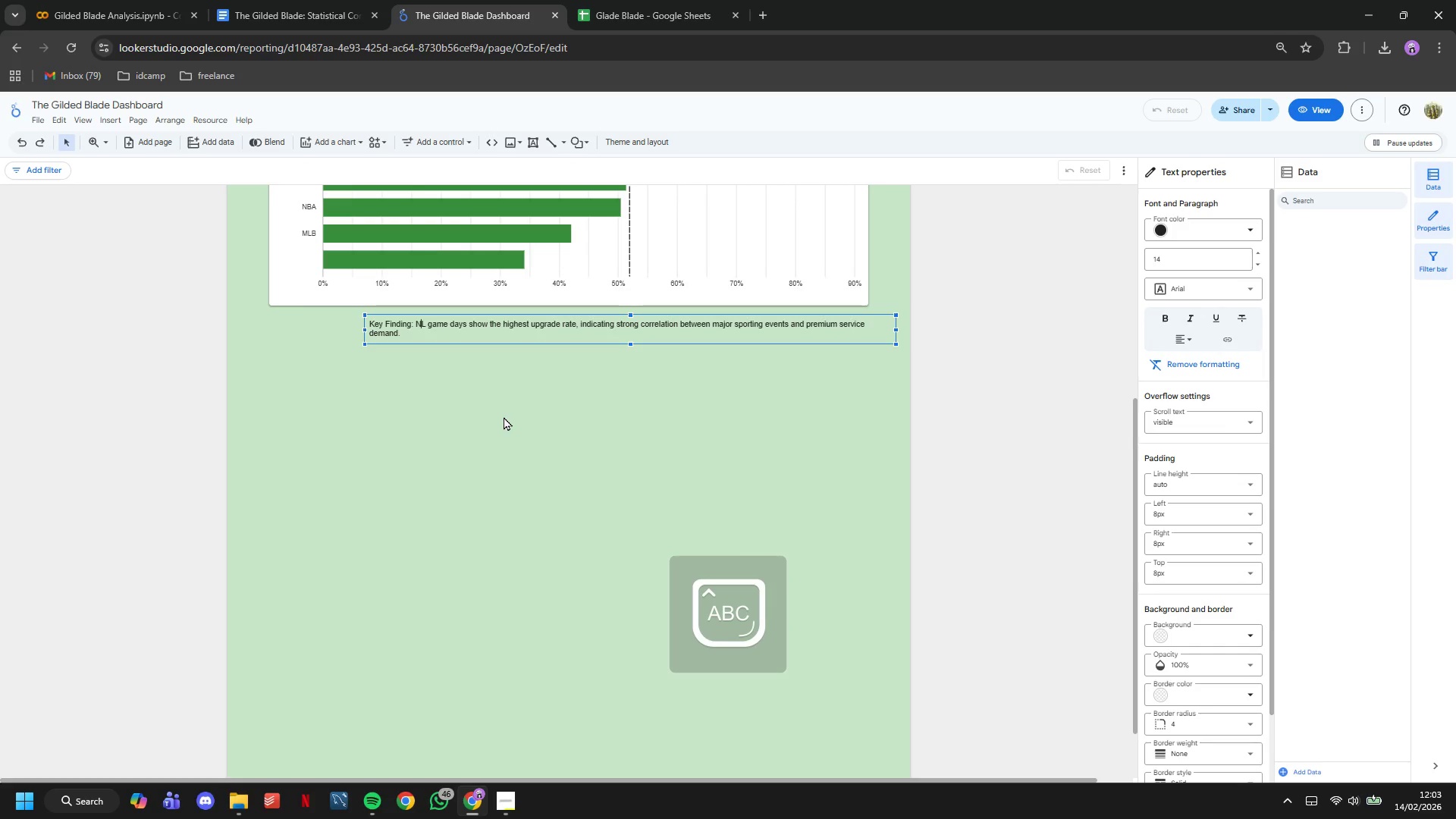 
key(F)
 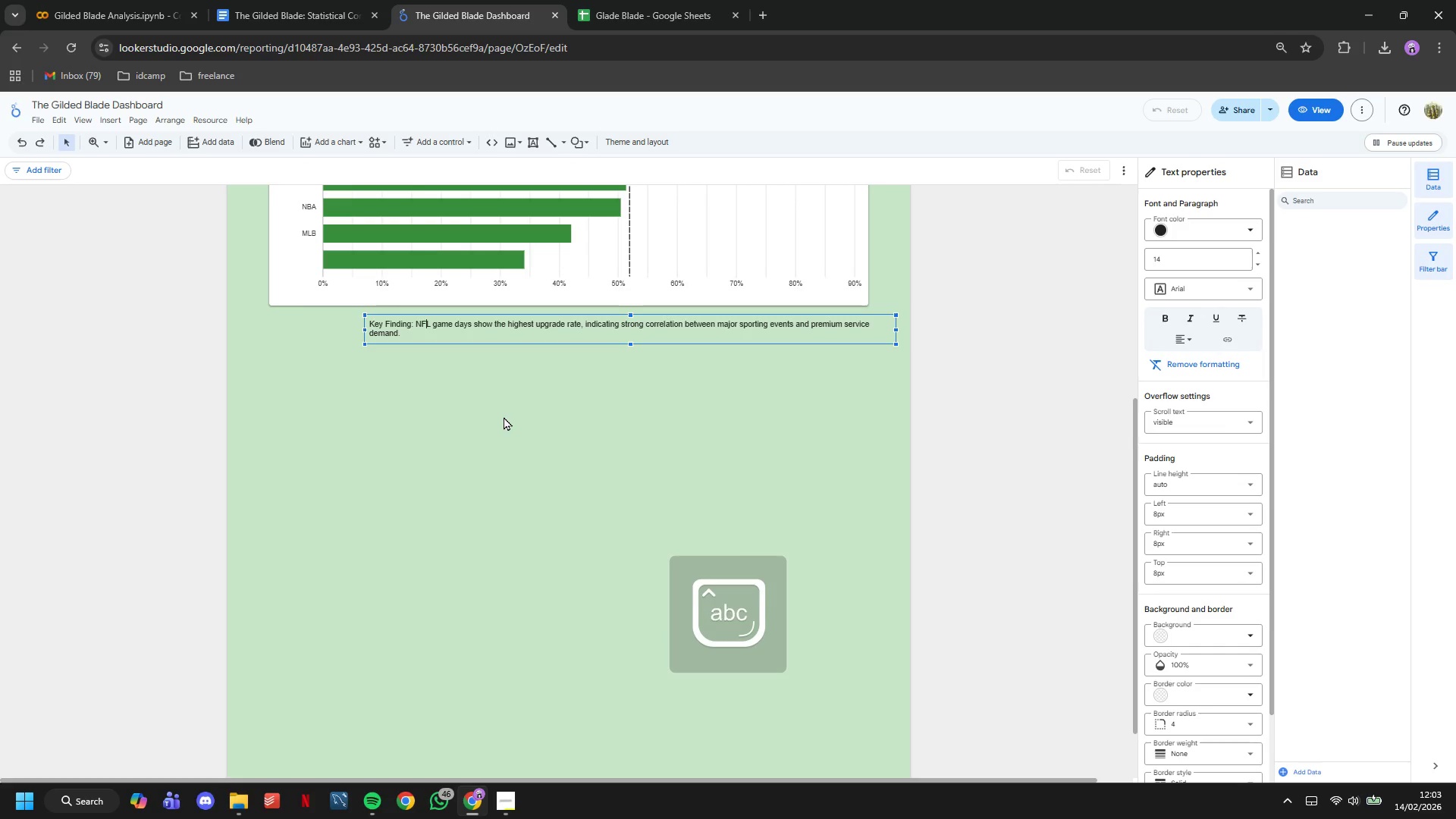 
key(CapsLock)
 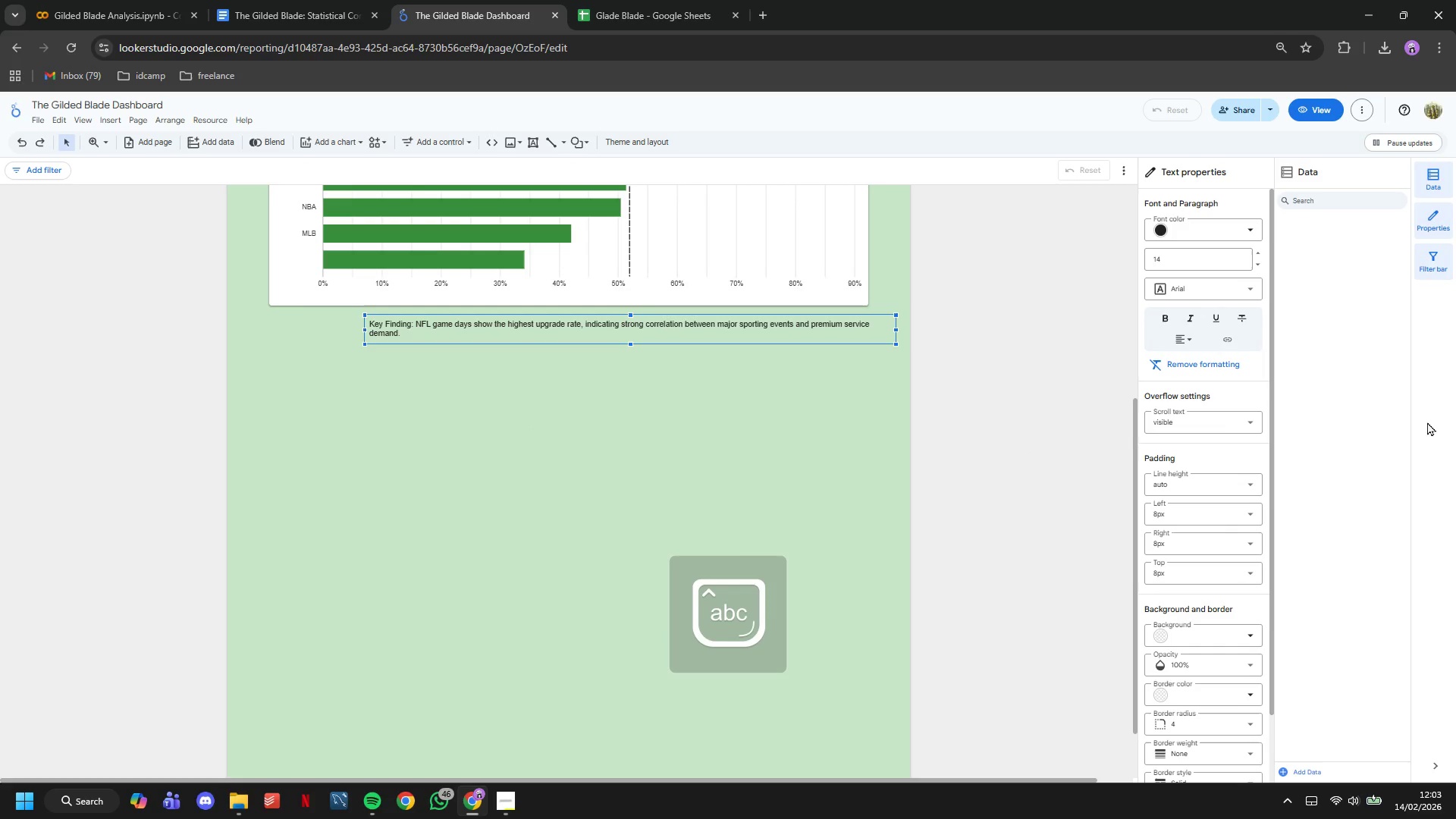 
scroll: coordinate [1191, 356], scroll_direction: down, amount: 14.0
 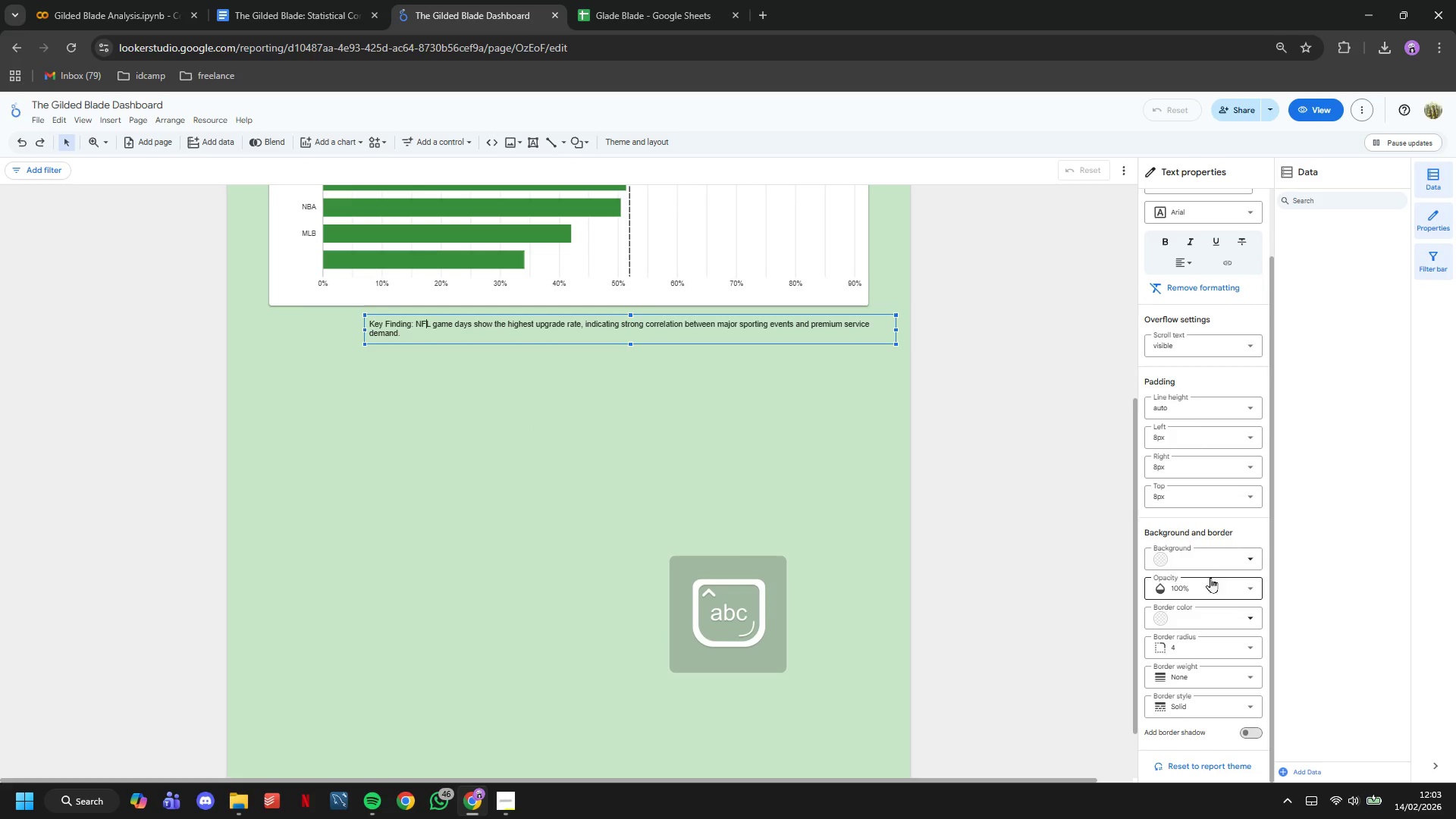 
left_click([1210, 560])
 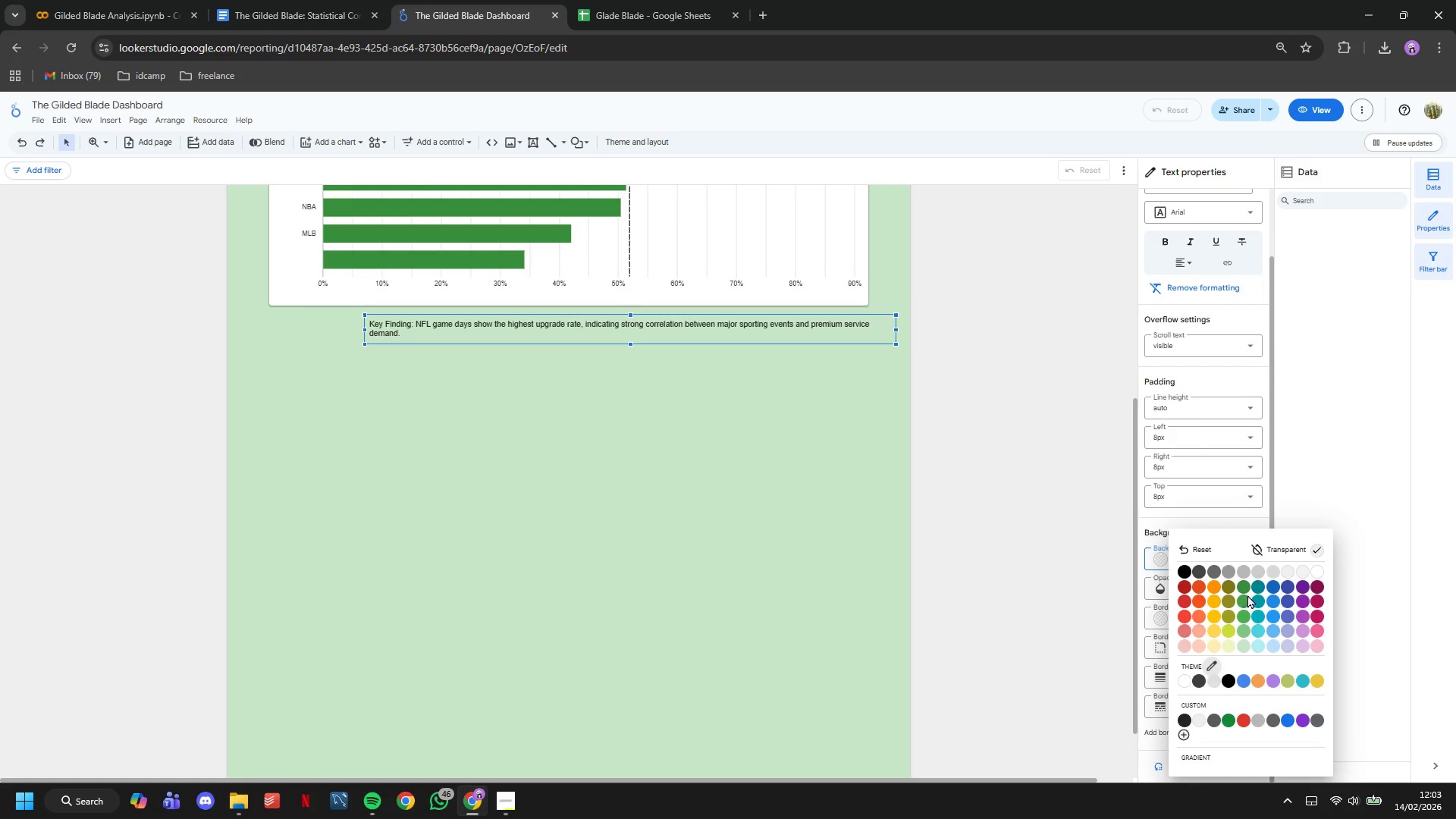 
left_click([1247, 588])
 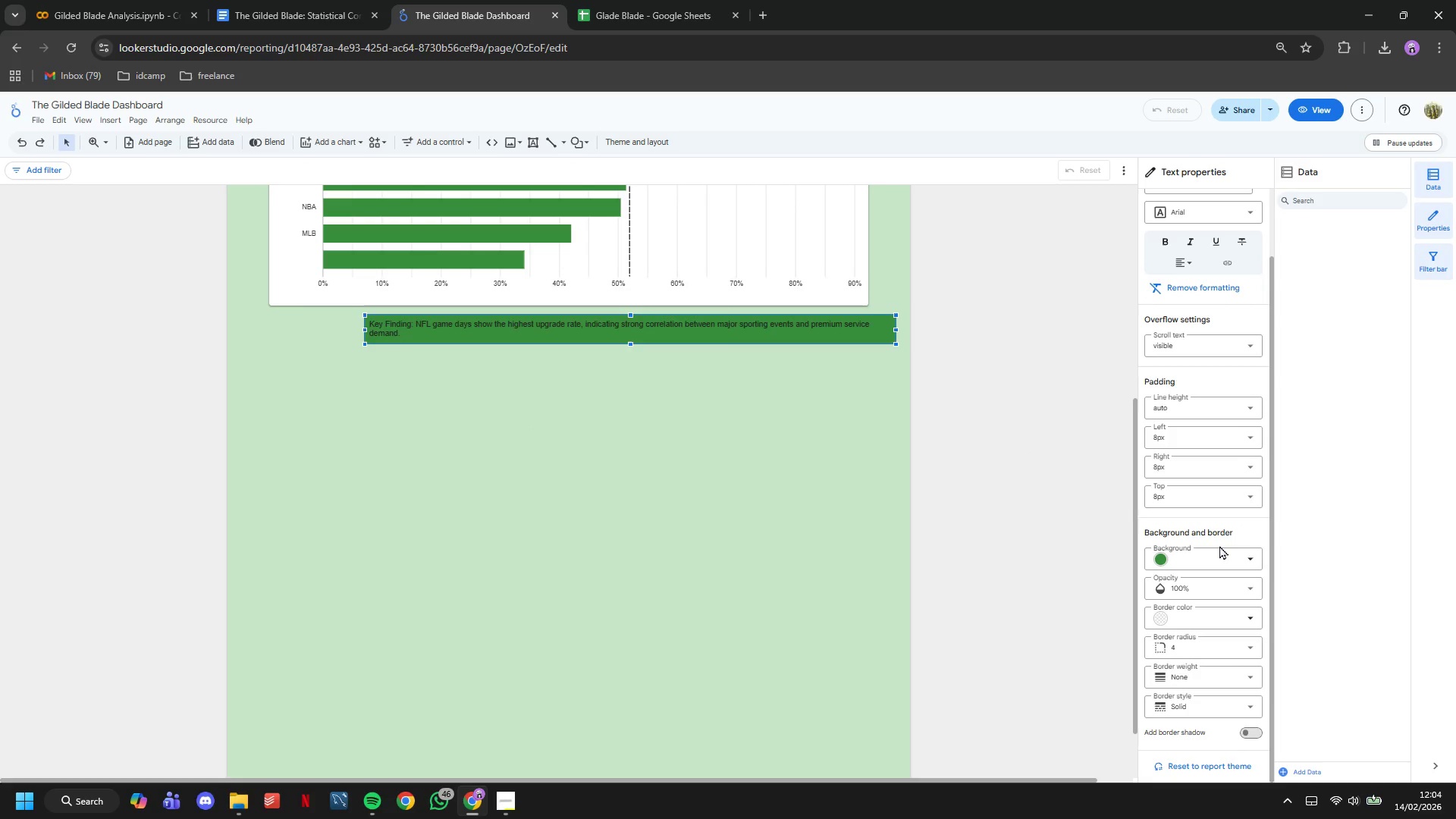 
scroll: coordinate [1219, 545], scroll_direction: up, amount: 2.0
 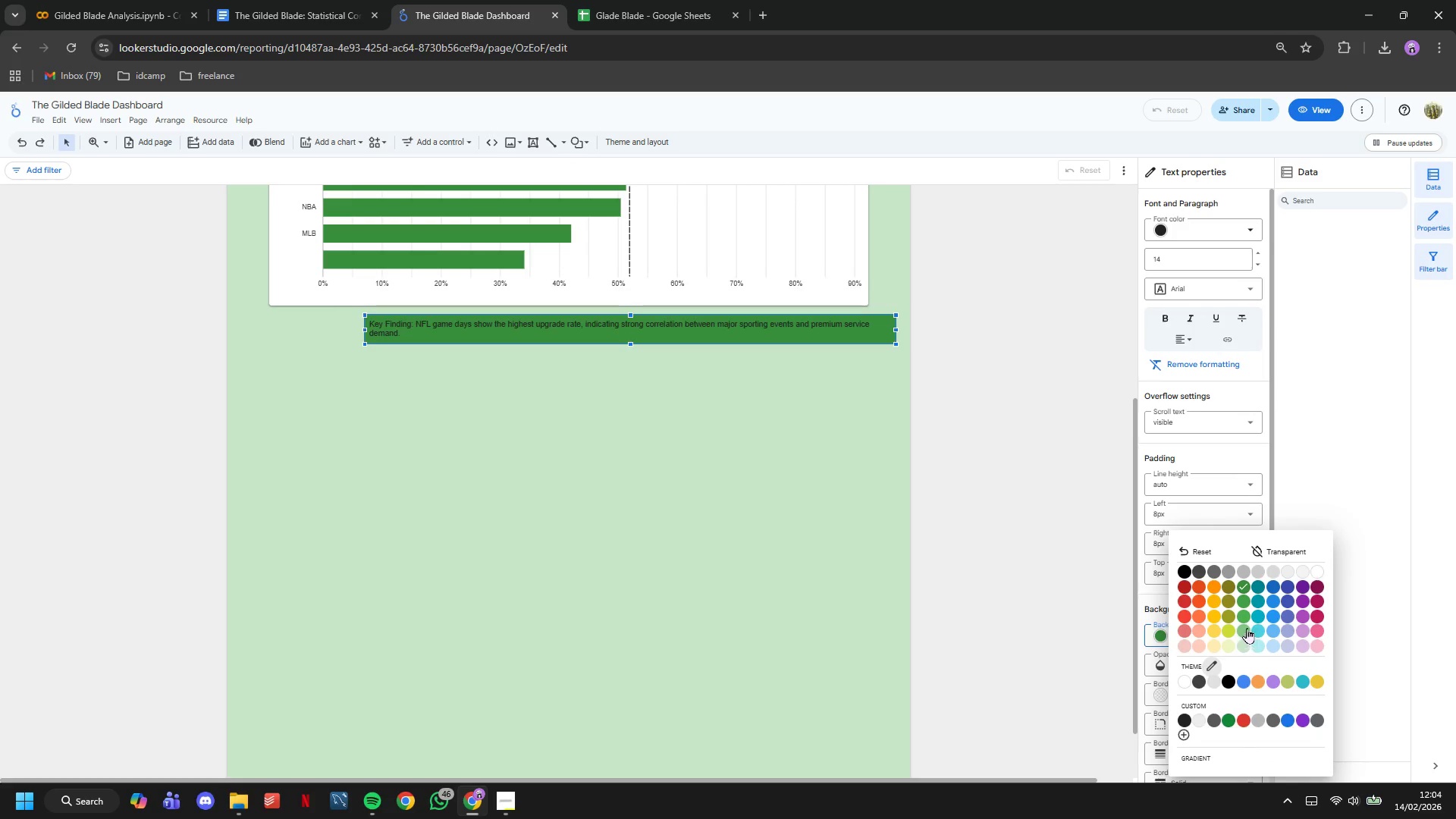 
left_click([1242, 611])
 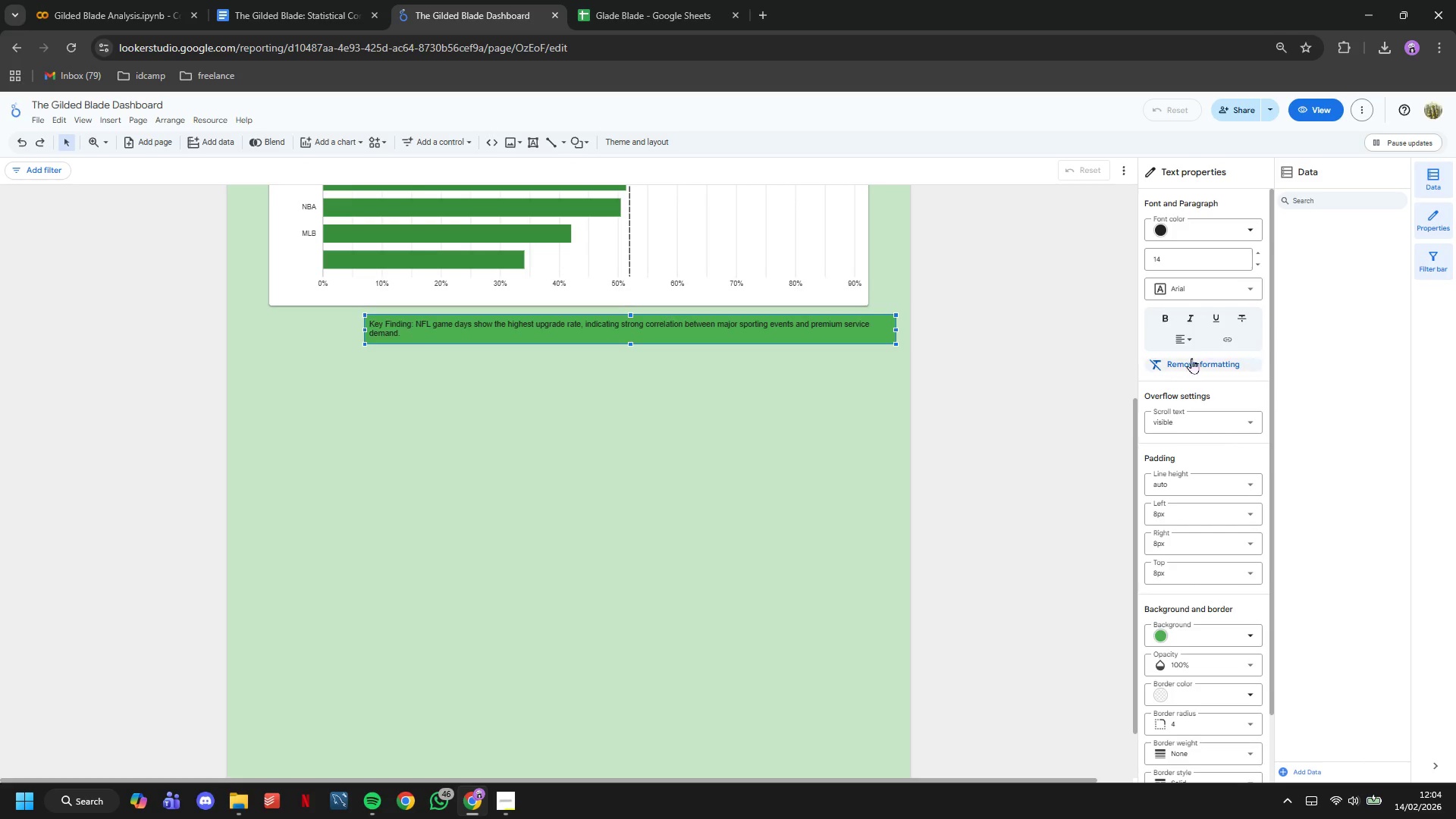 
left_click([1197, 235])
 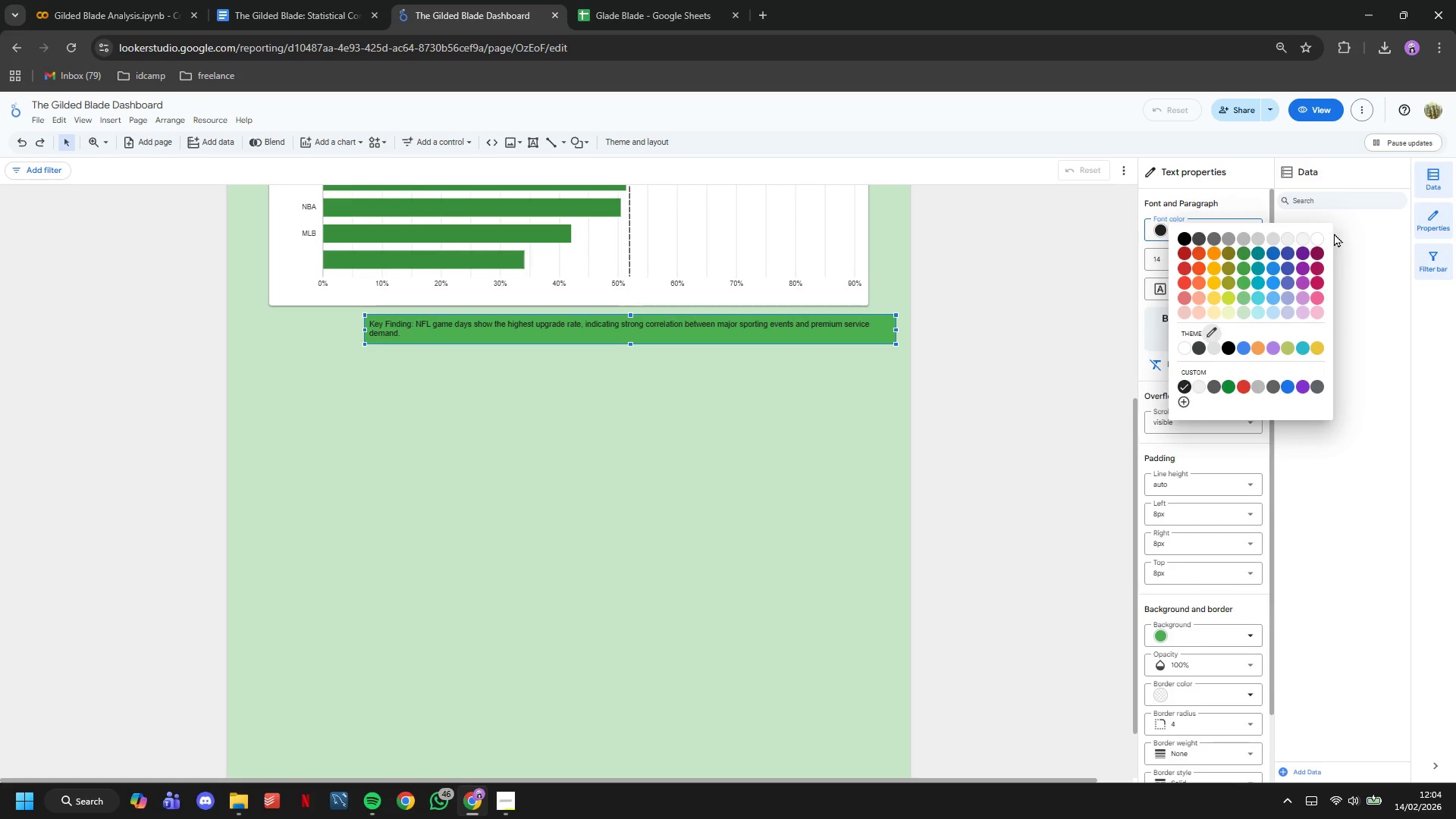 
left_click([1318, 237])
 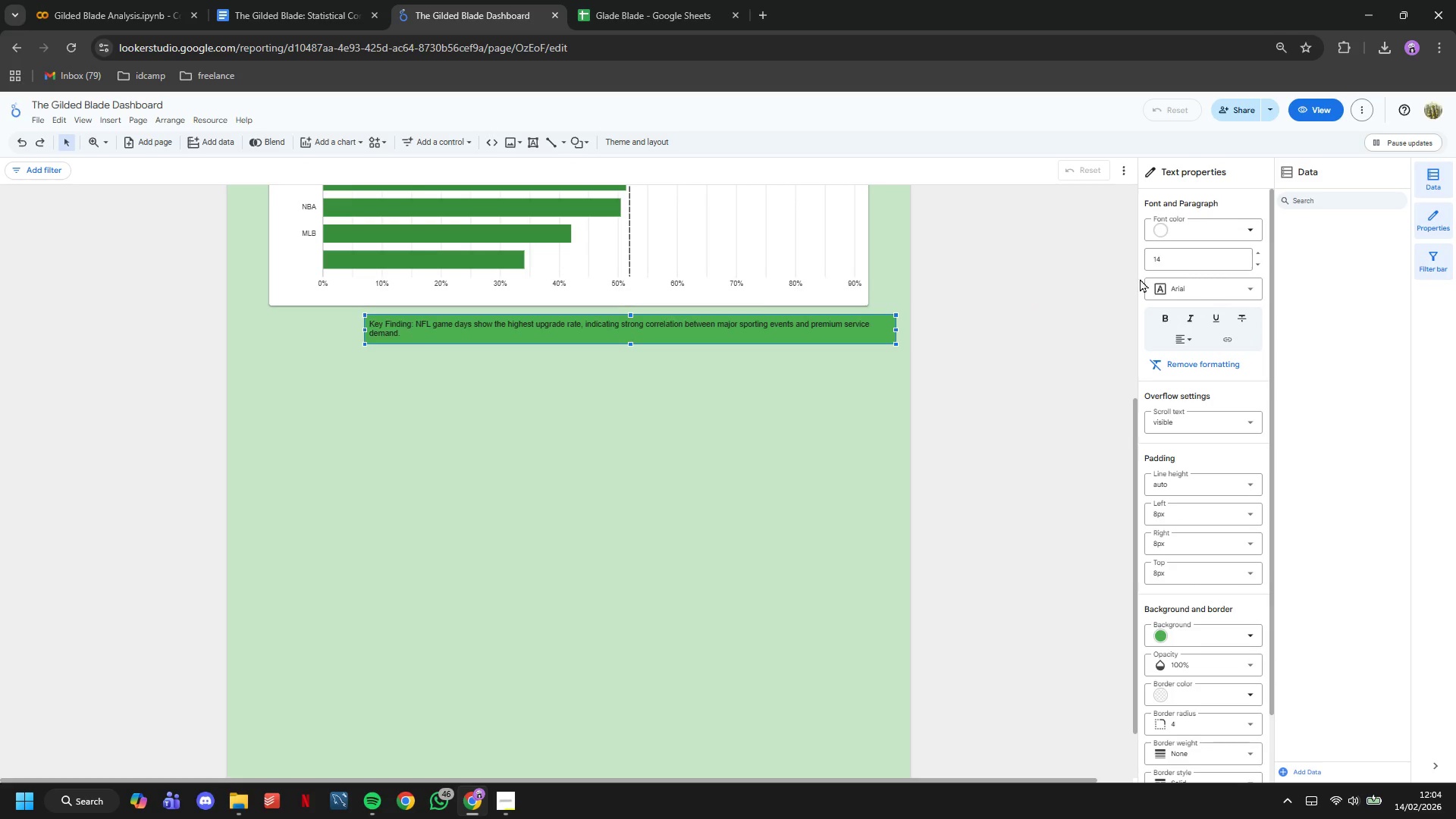 
left_click([767, 334])
 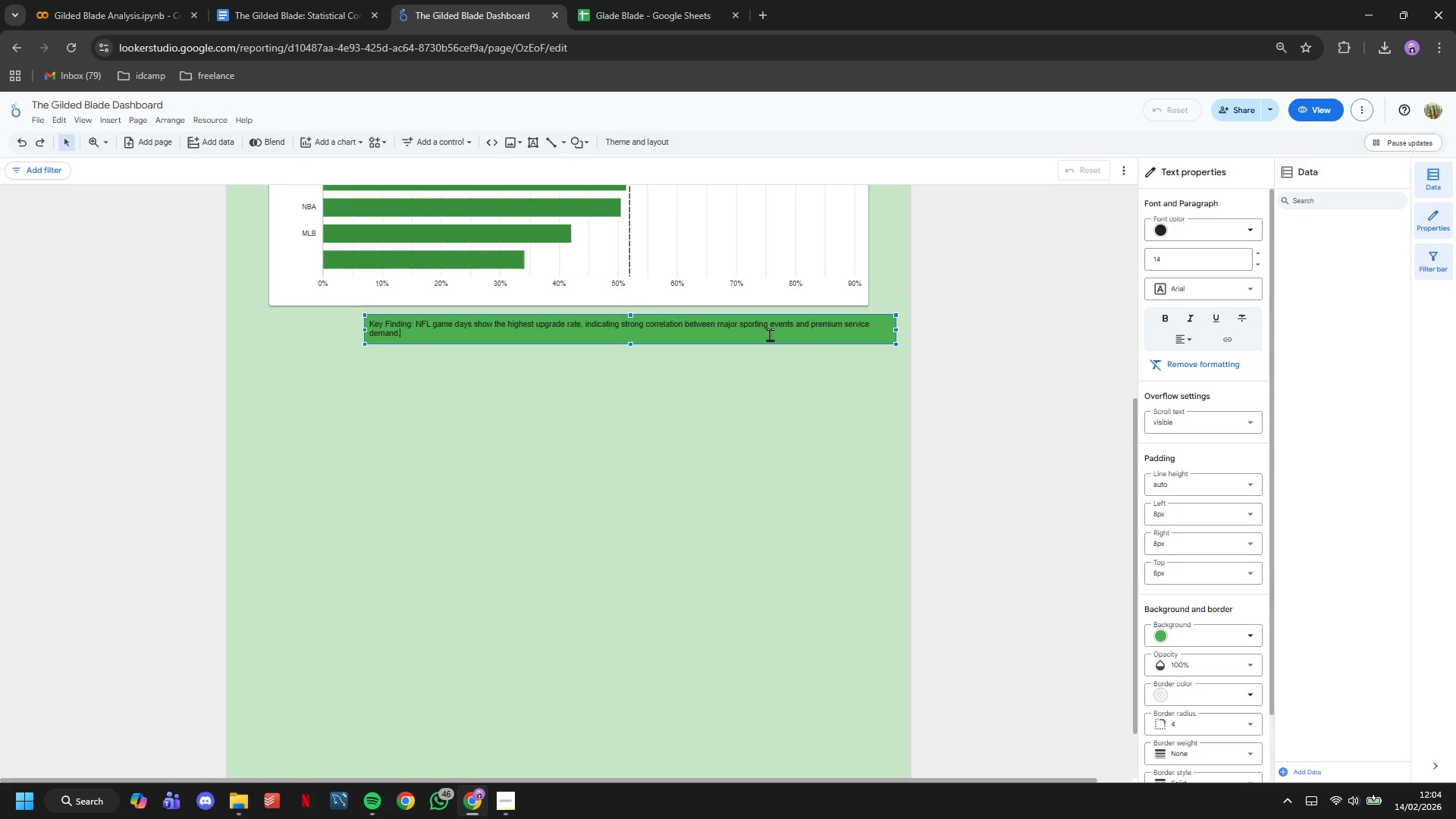 
key(Control+A)
 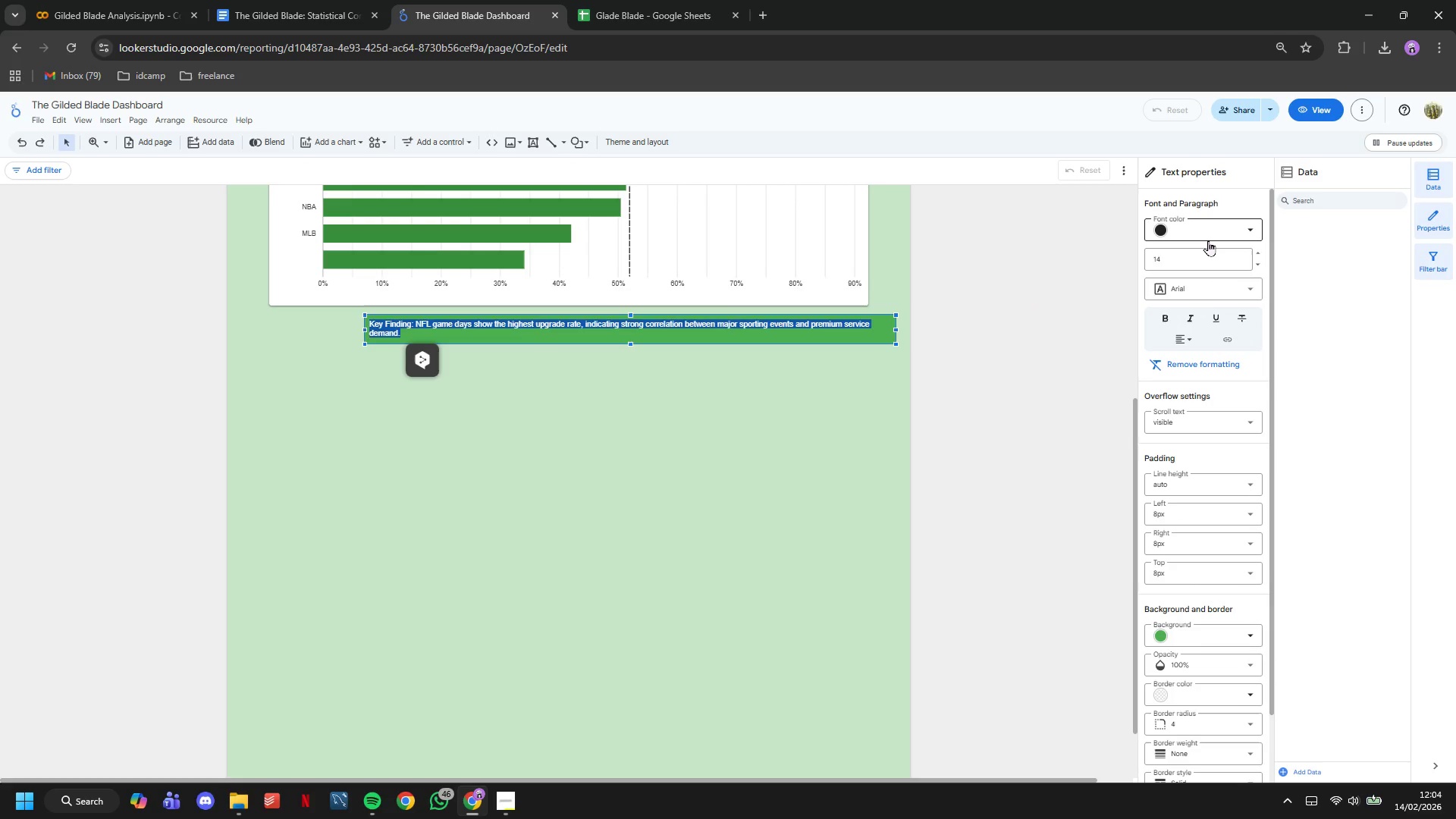 
left_click([1208, 240])
 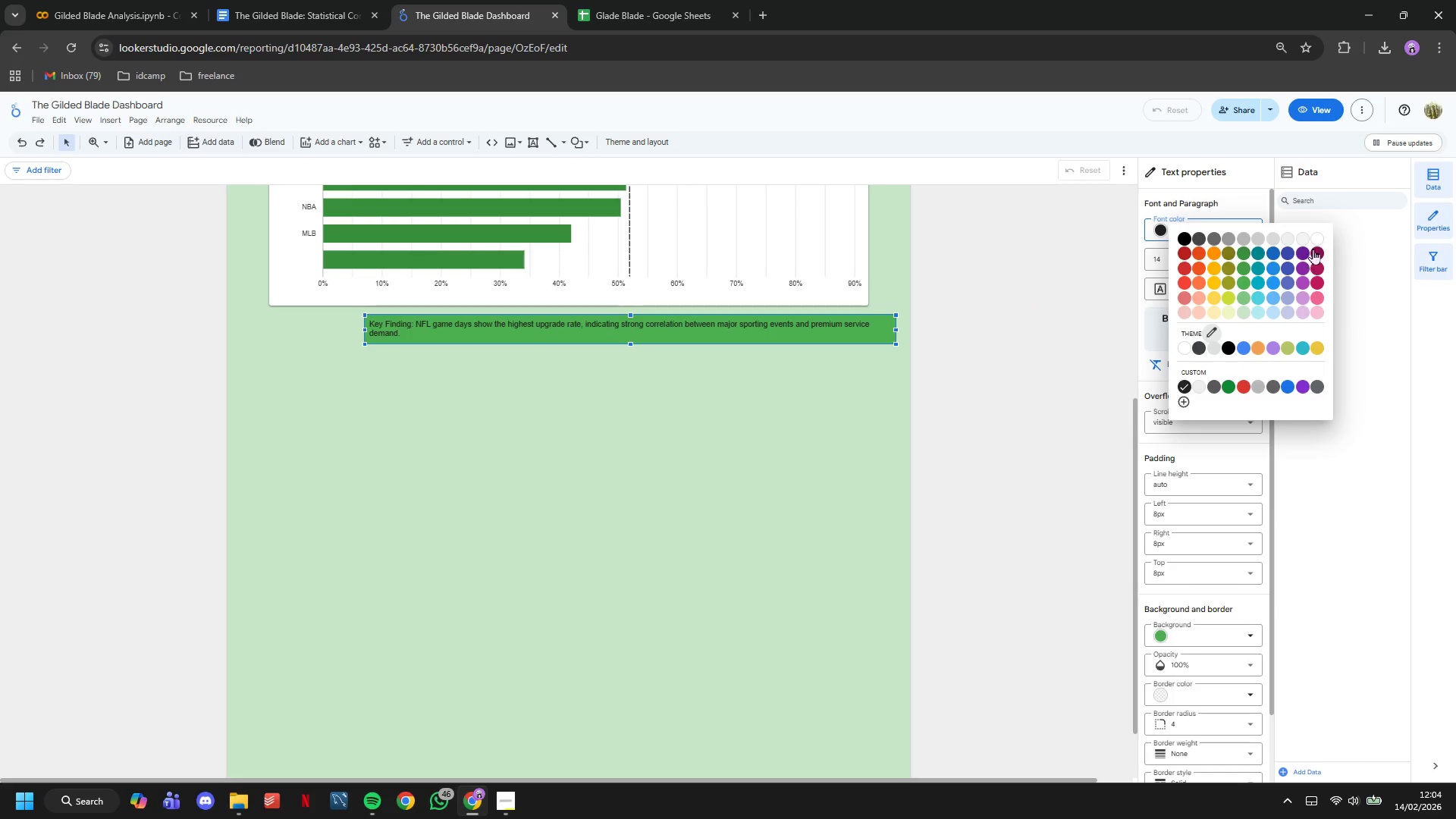 
left_click([1319, 239])
 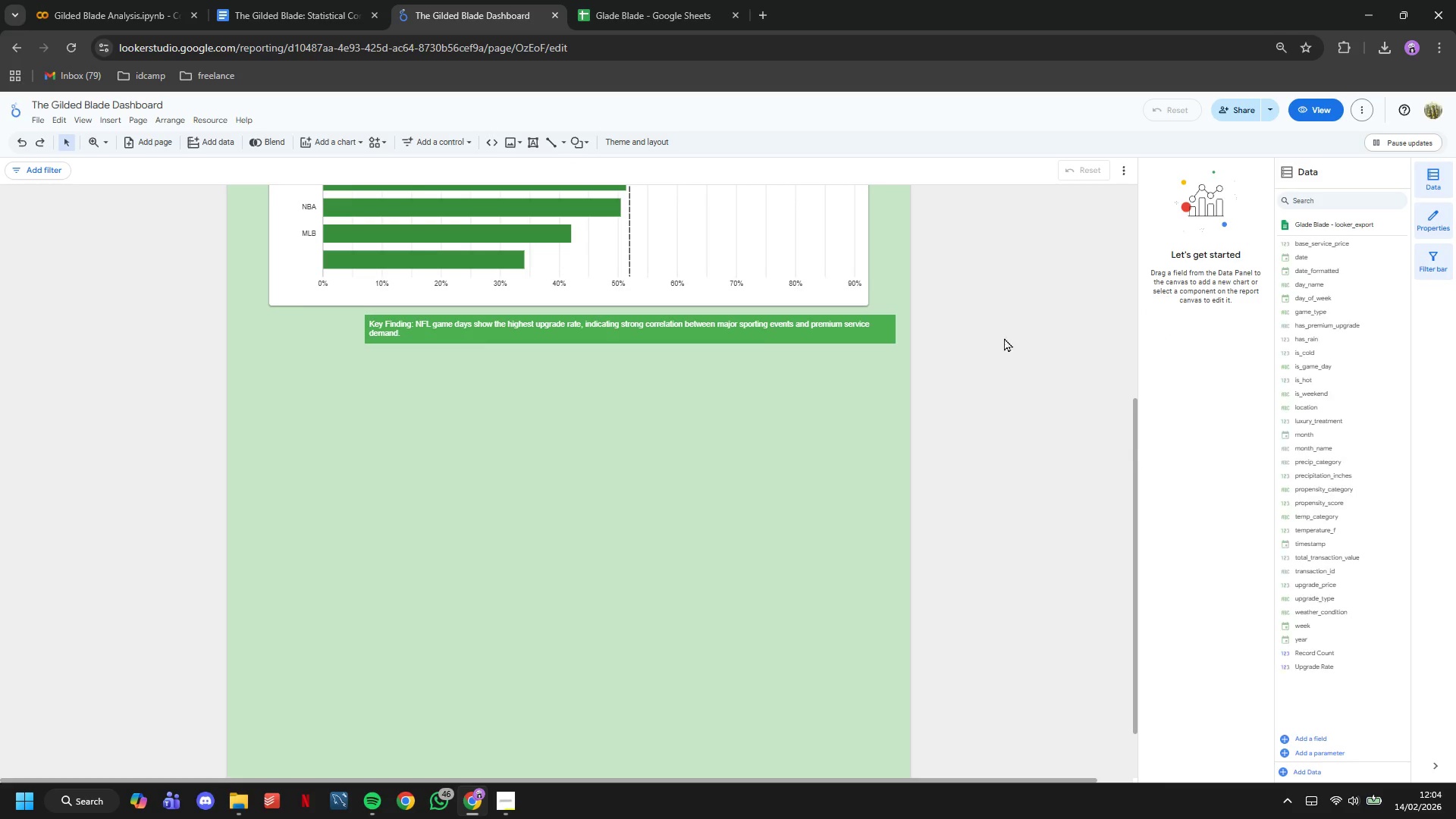 
scroll: coordinate [728, 418], scroll_direction: up, amount: 2.0
 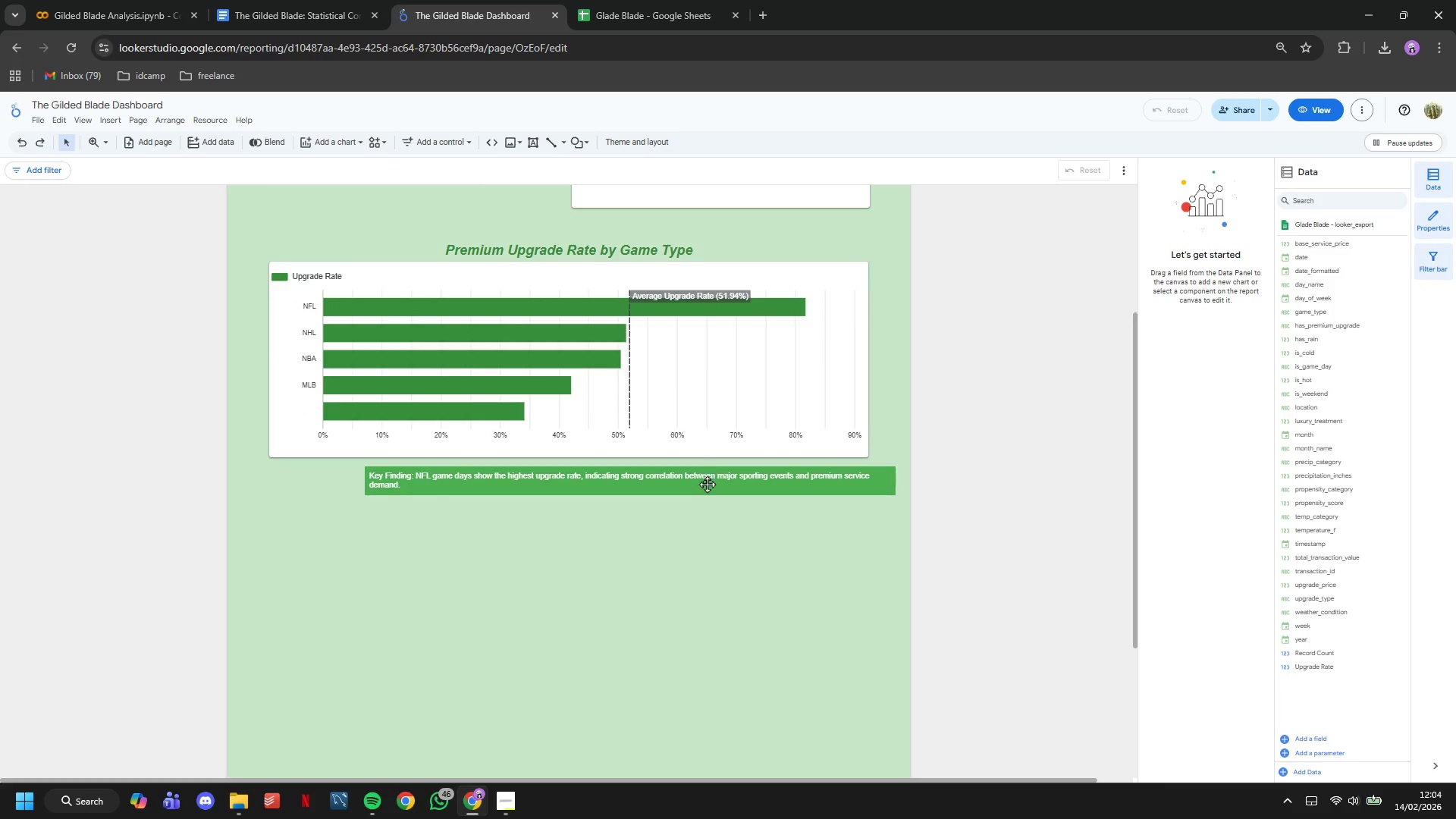 
left_click([708, 487])
 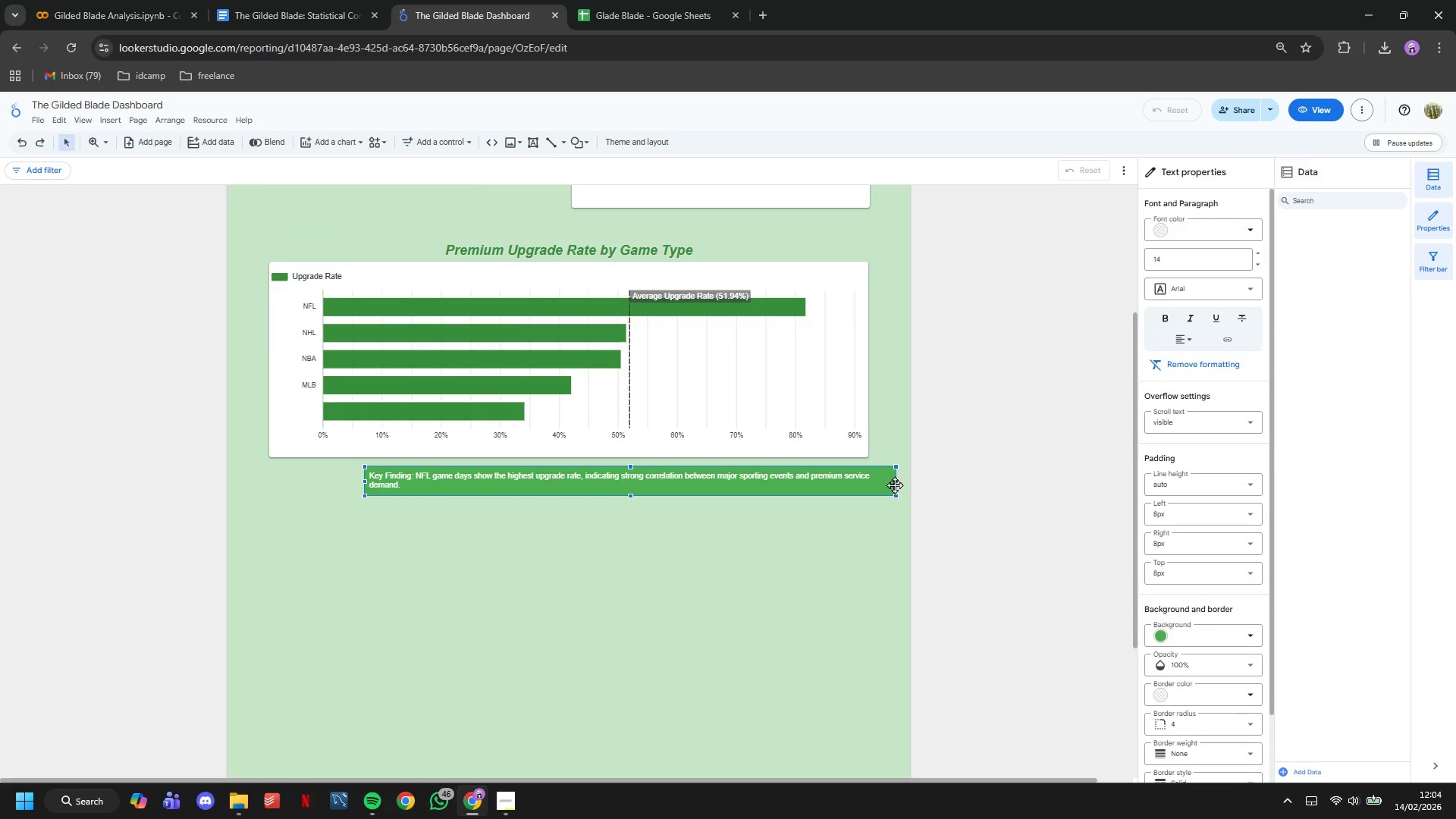 
left_click_drag(start_coordinate=[894, 483], to_coordinate=[854, 479])
 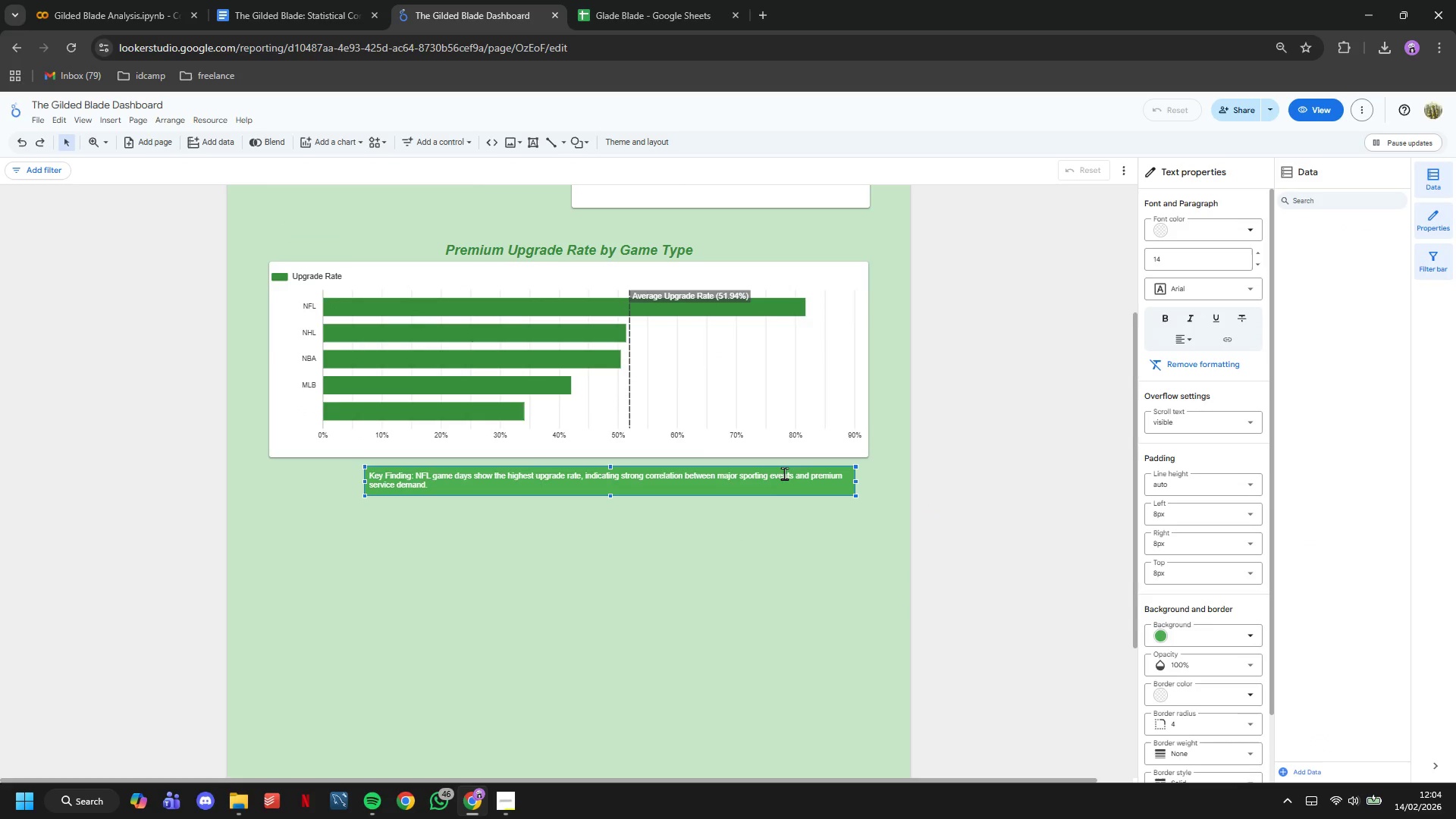 
left_click_drag(start_coordinate=[784, 473], to_coordinate=[795, 472])
 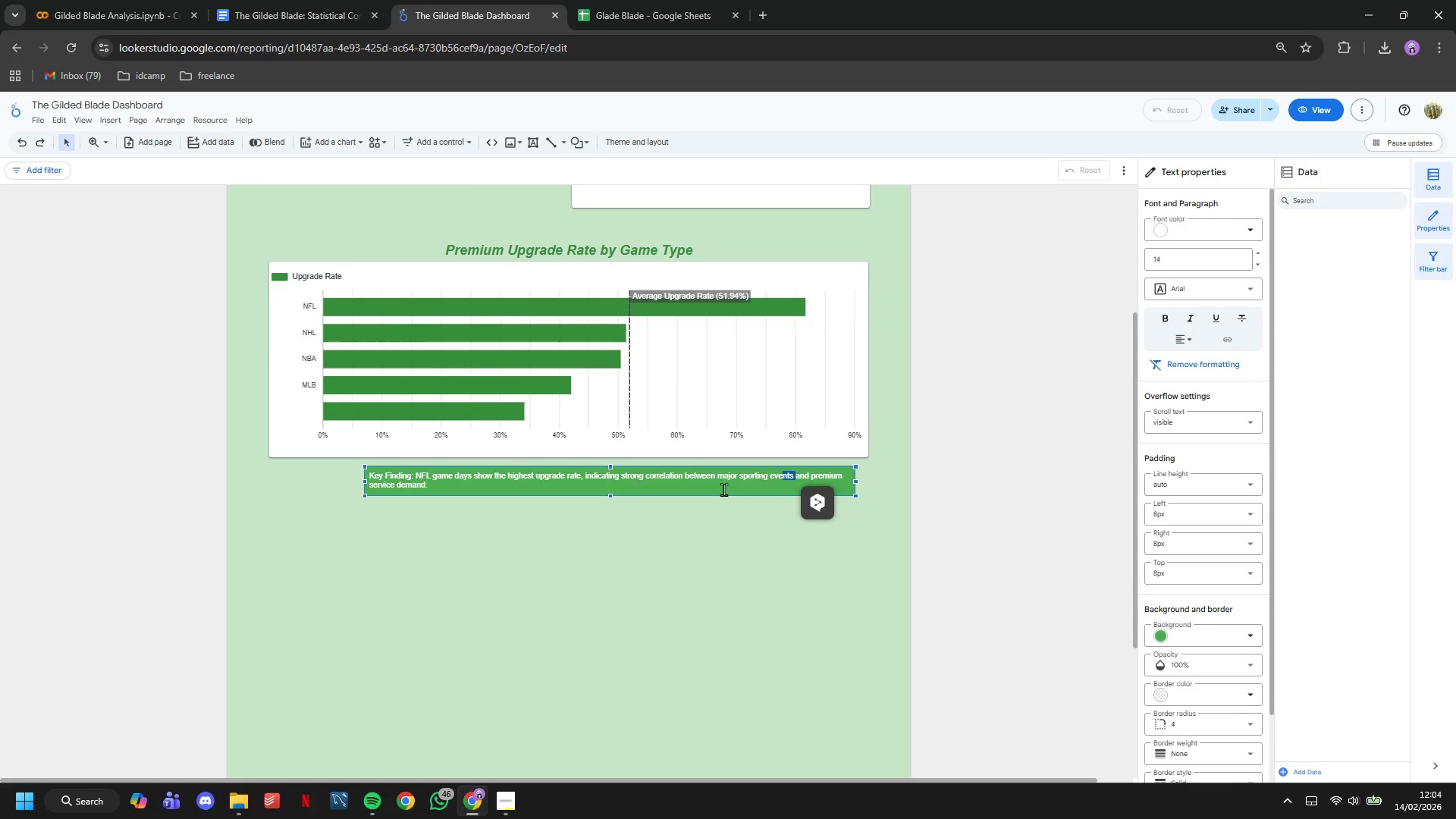 
left_click([723, 489])
 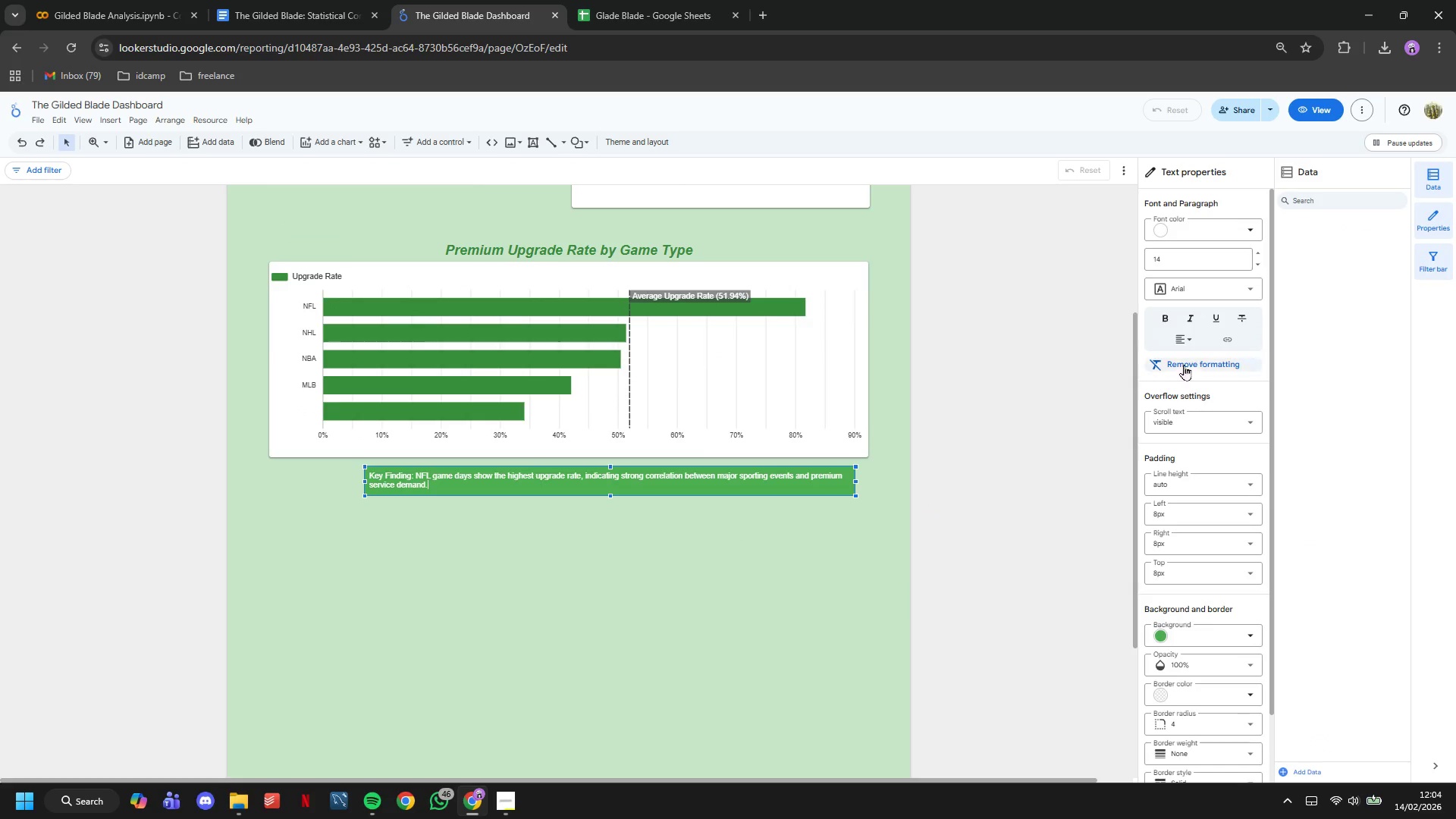 
left_click([1197, 319])
 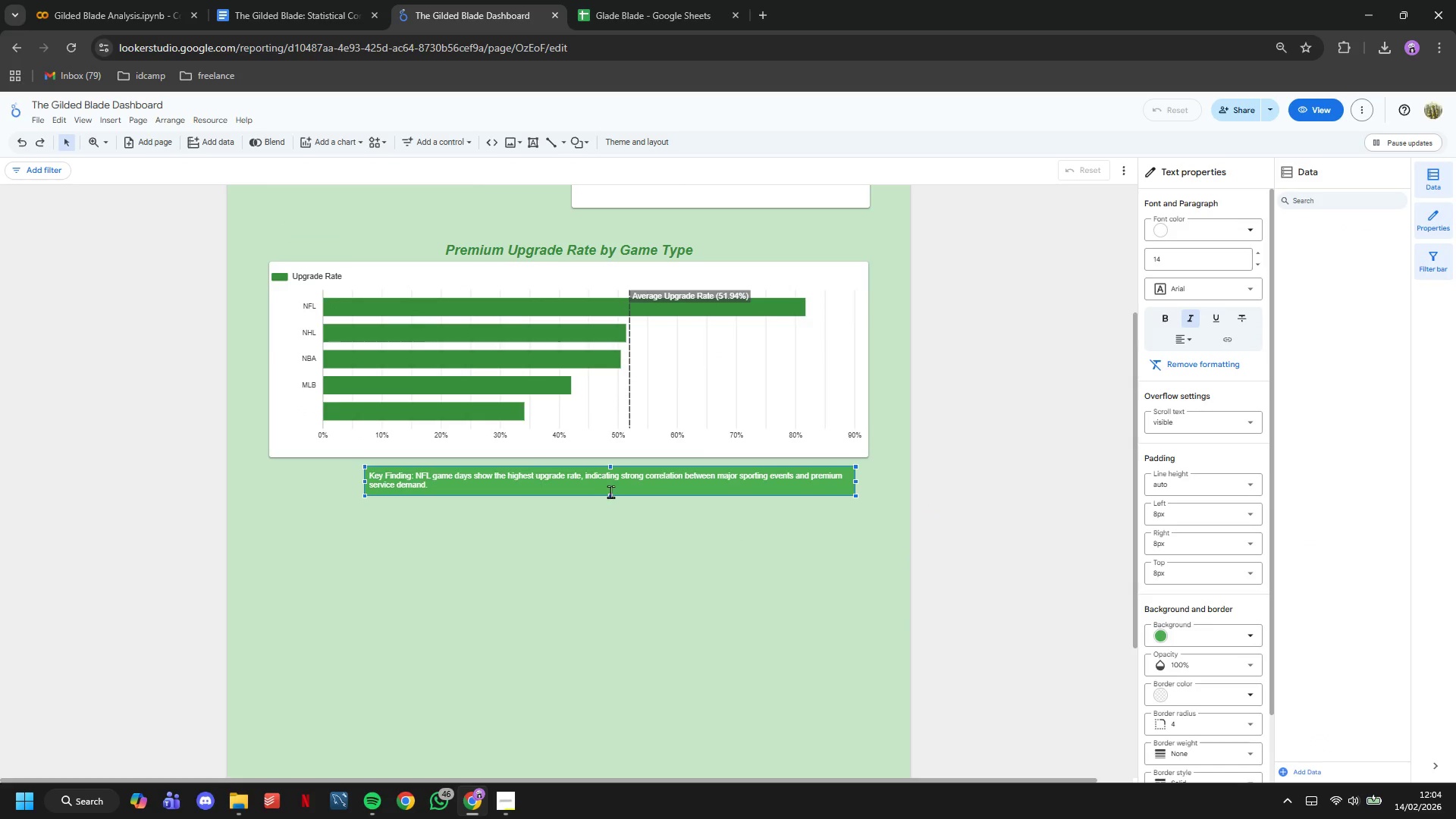 
left_click([607, 488])
 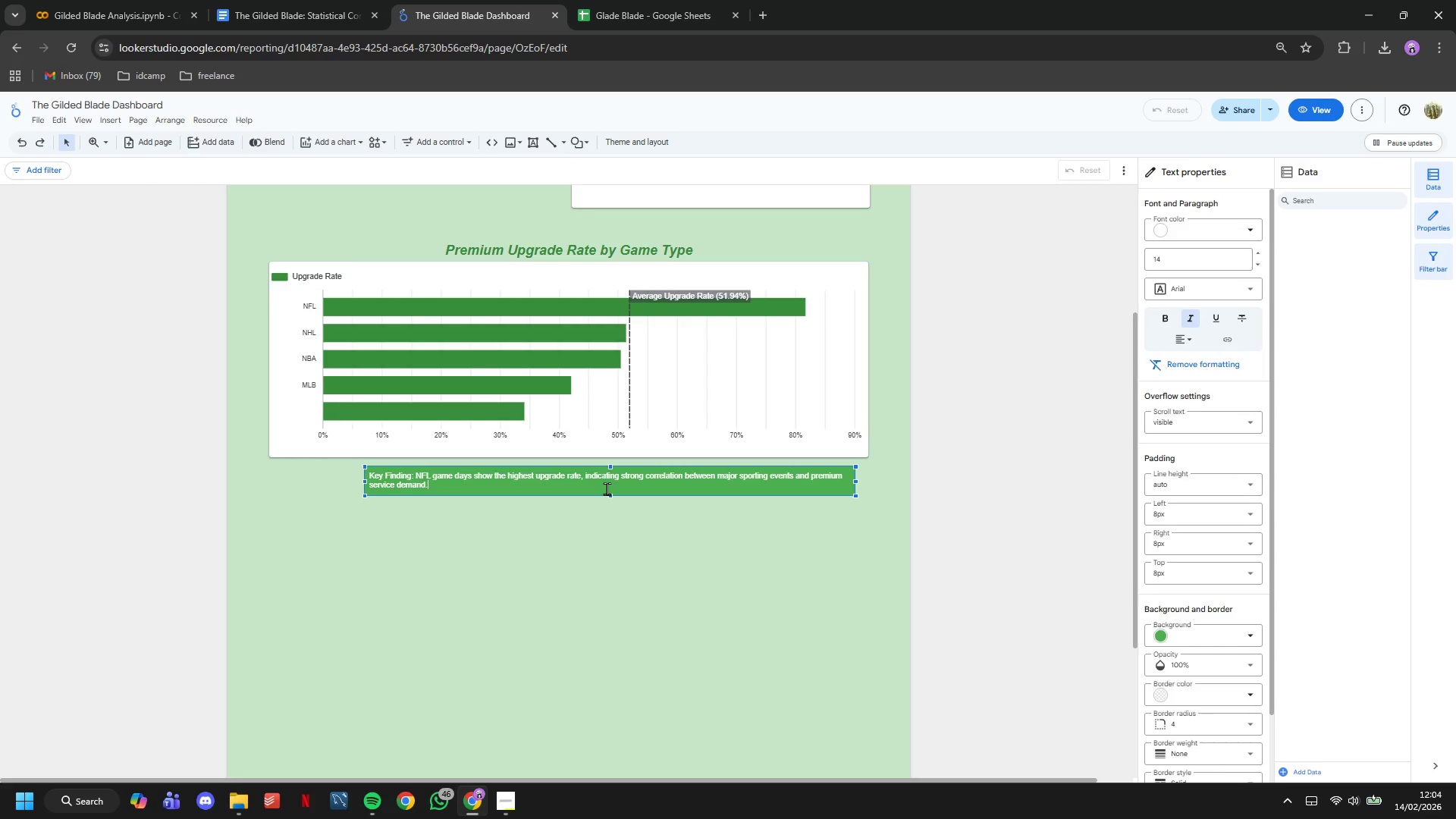 
key(Control+A)
 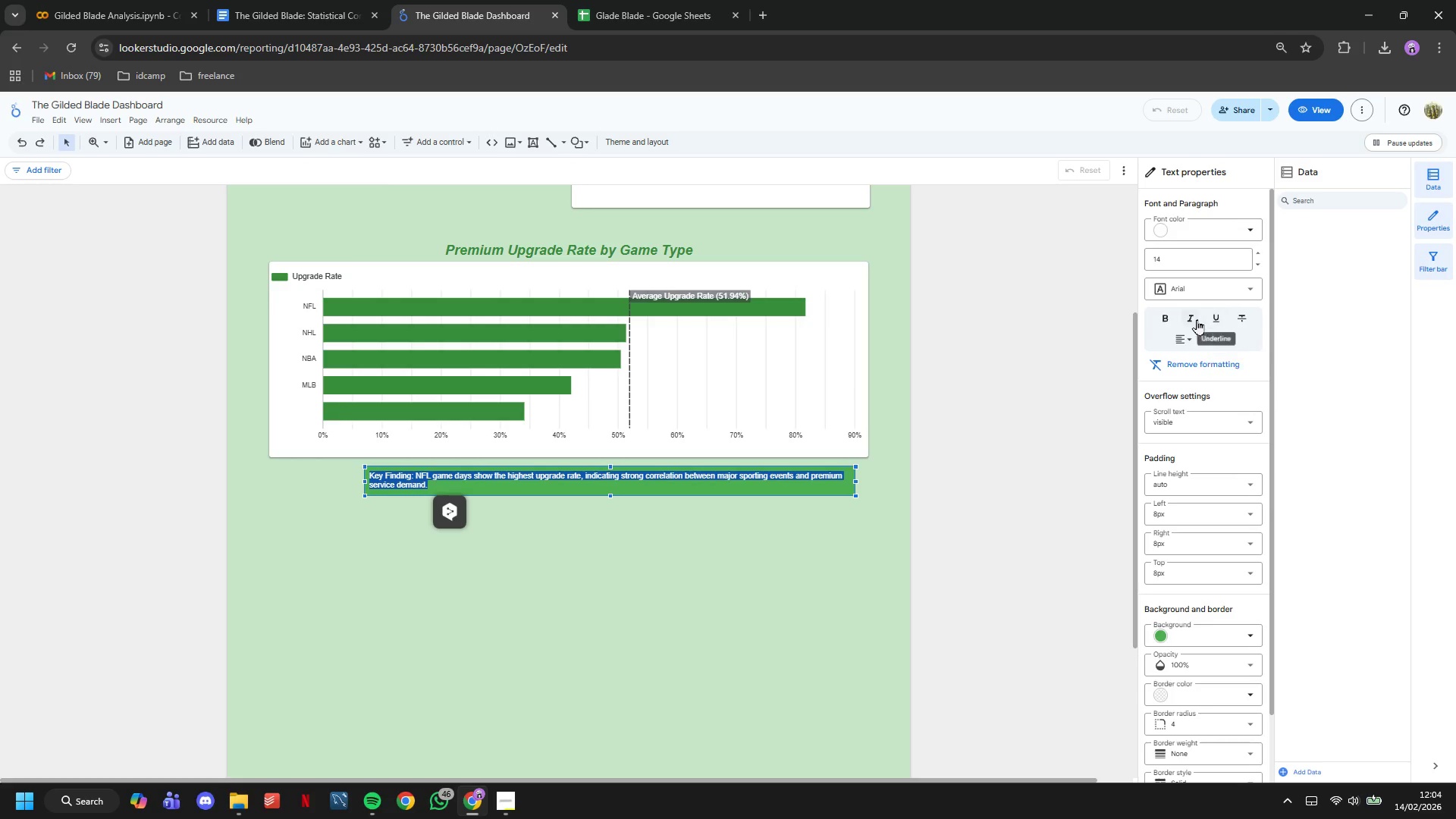 
left_click([1194, 318])
 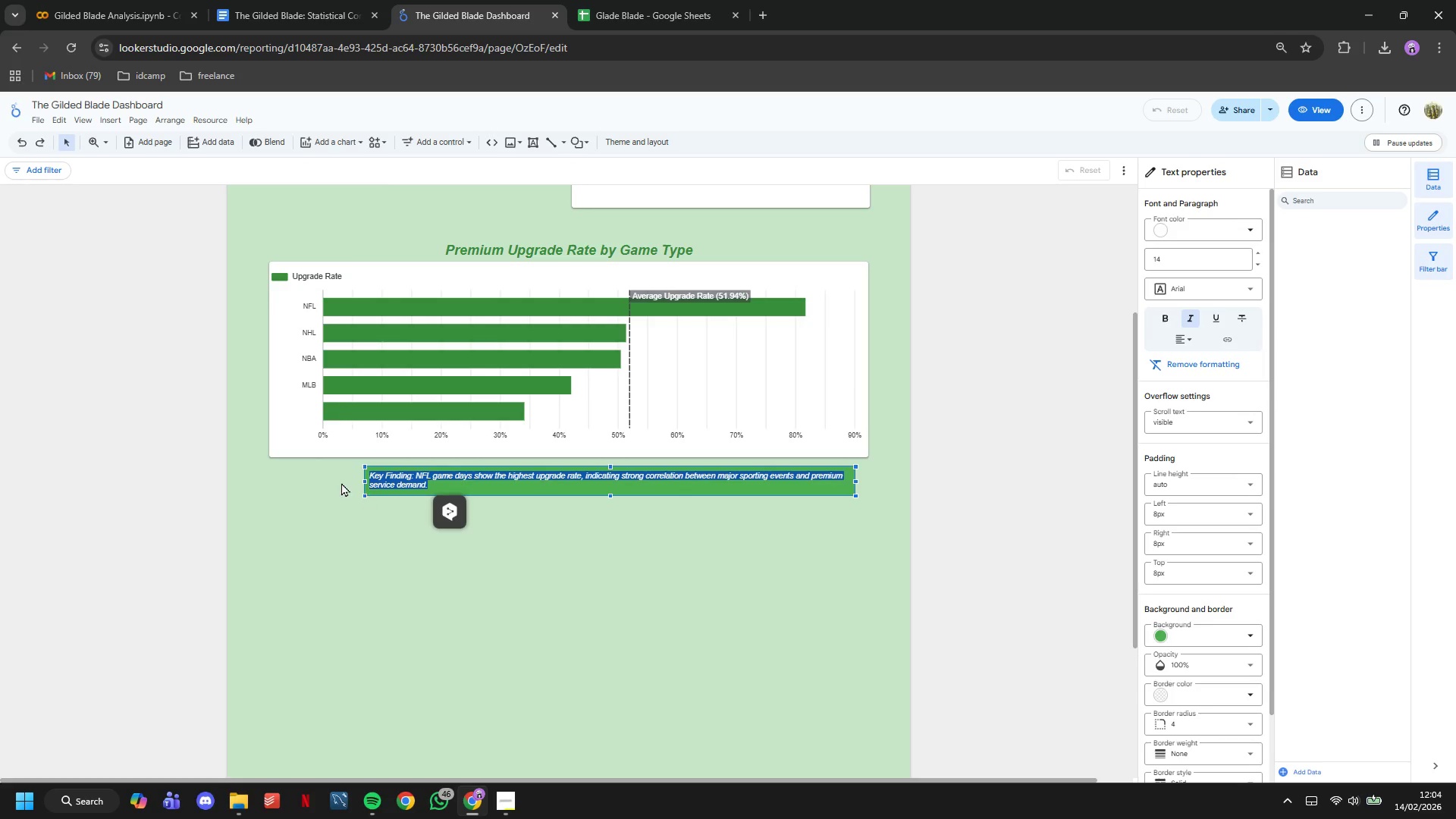 
left_click_drag(start_coordinate=[366, 479], to_coordinate=[463, 478])
 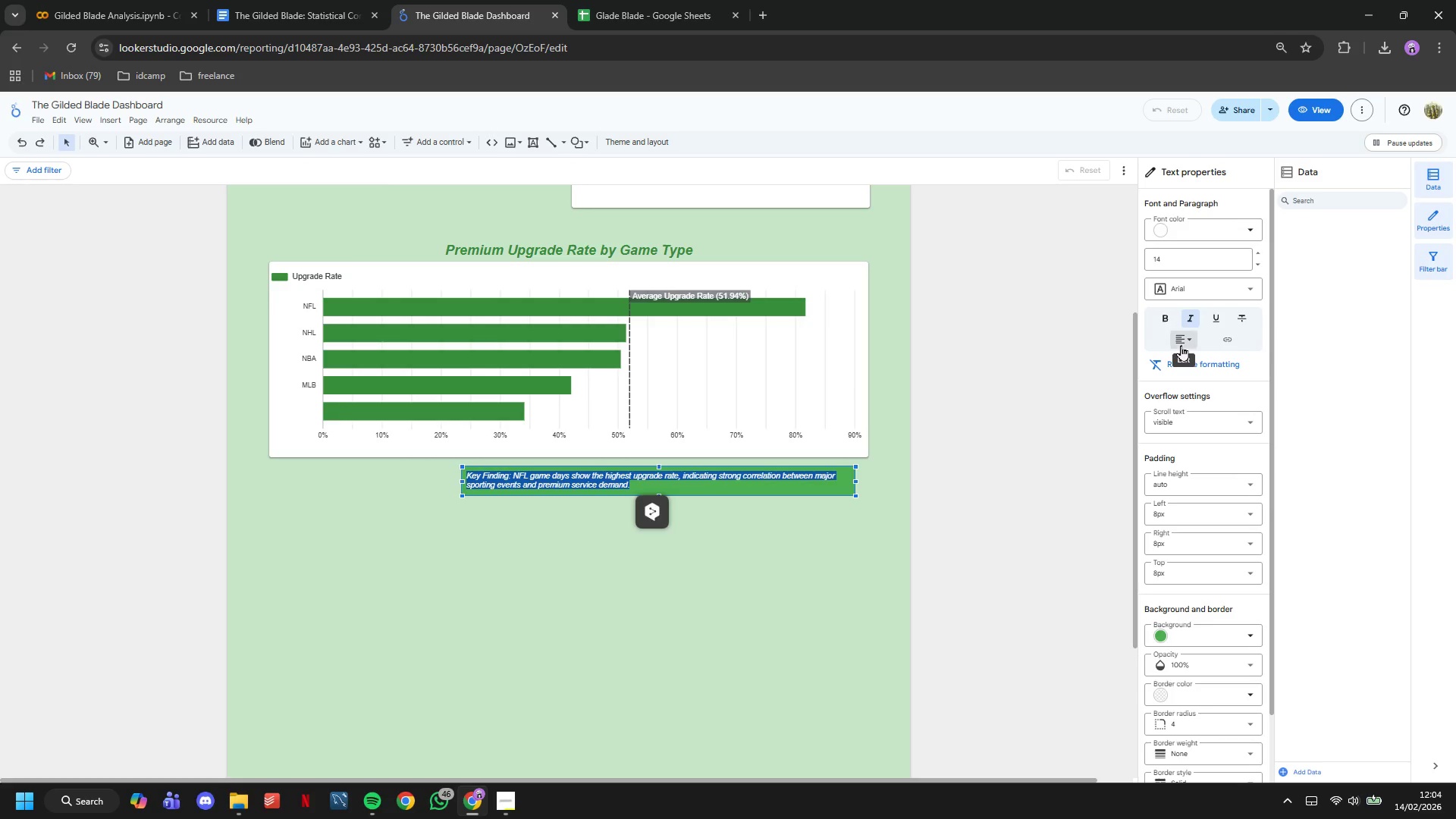 
left_click([1239, 359])
 